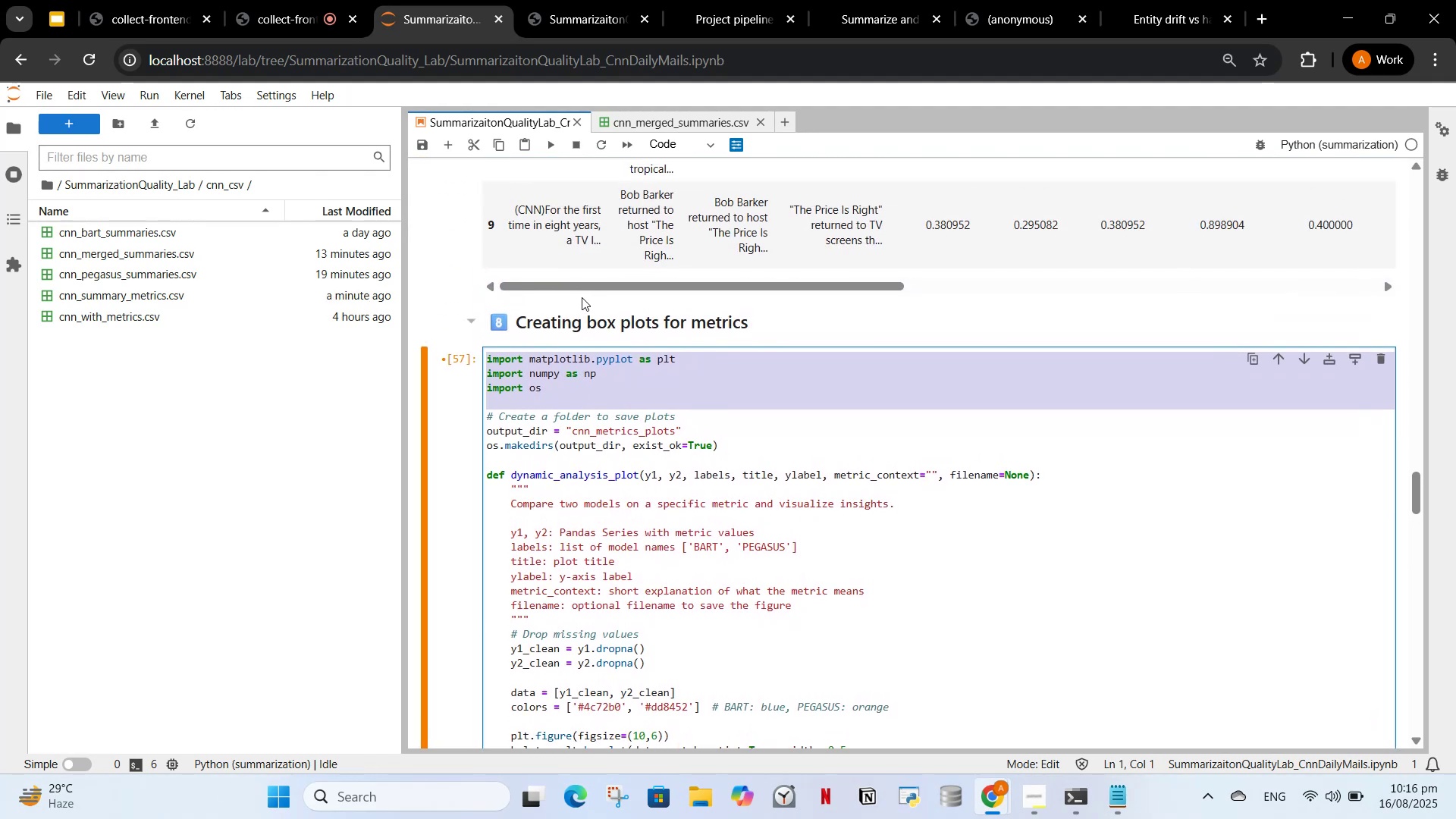 
key(Control+ControlLeft)
 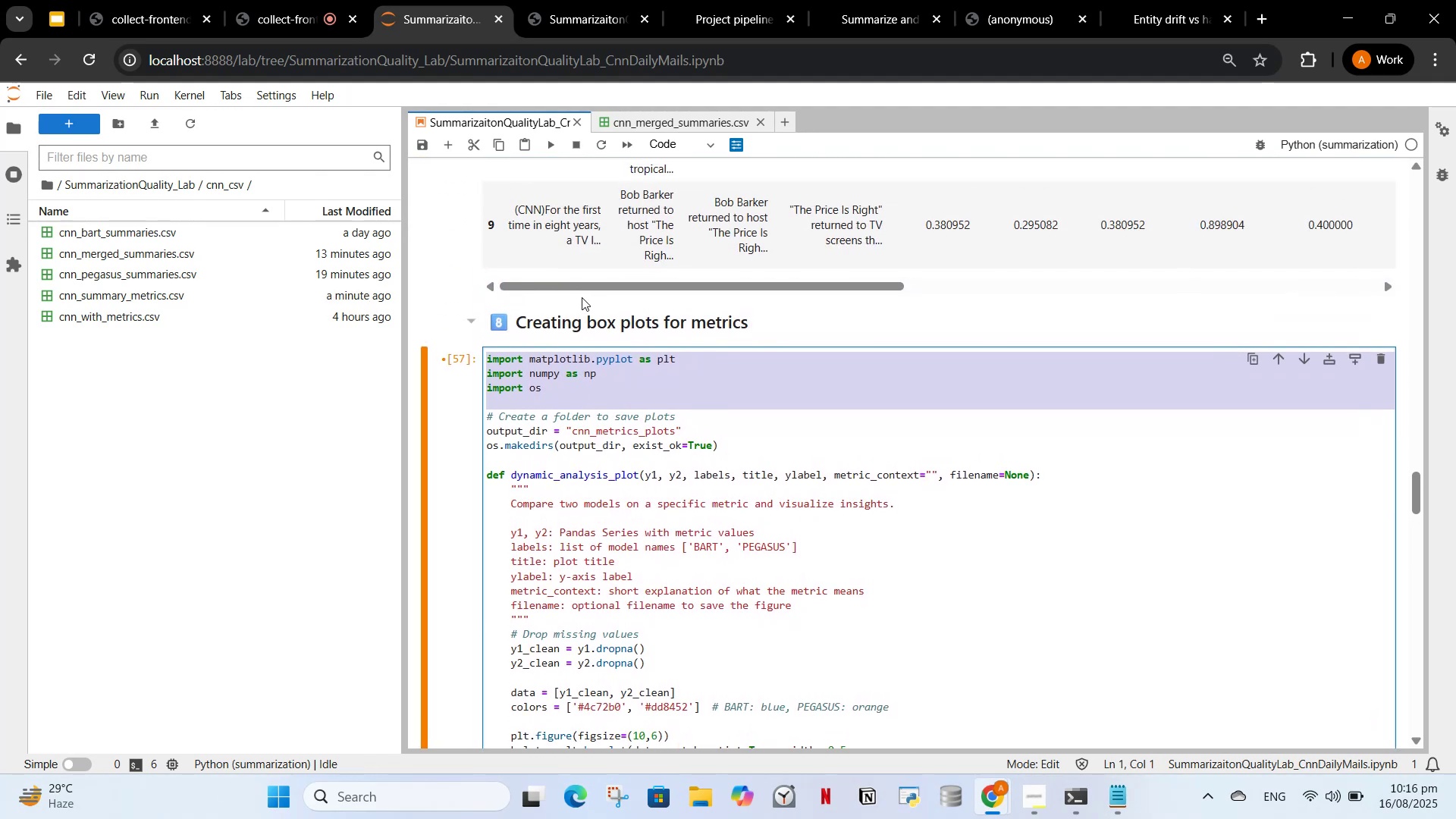 
key(Control+X)
 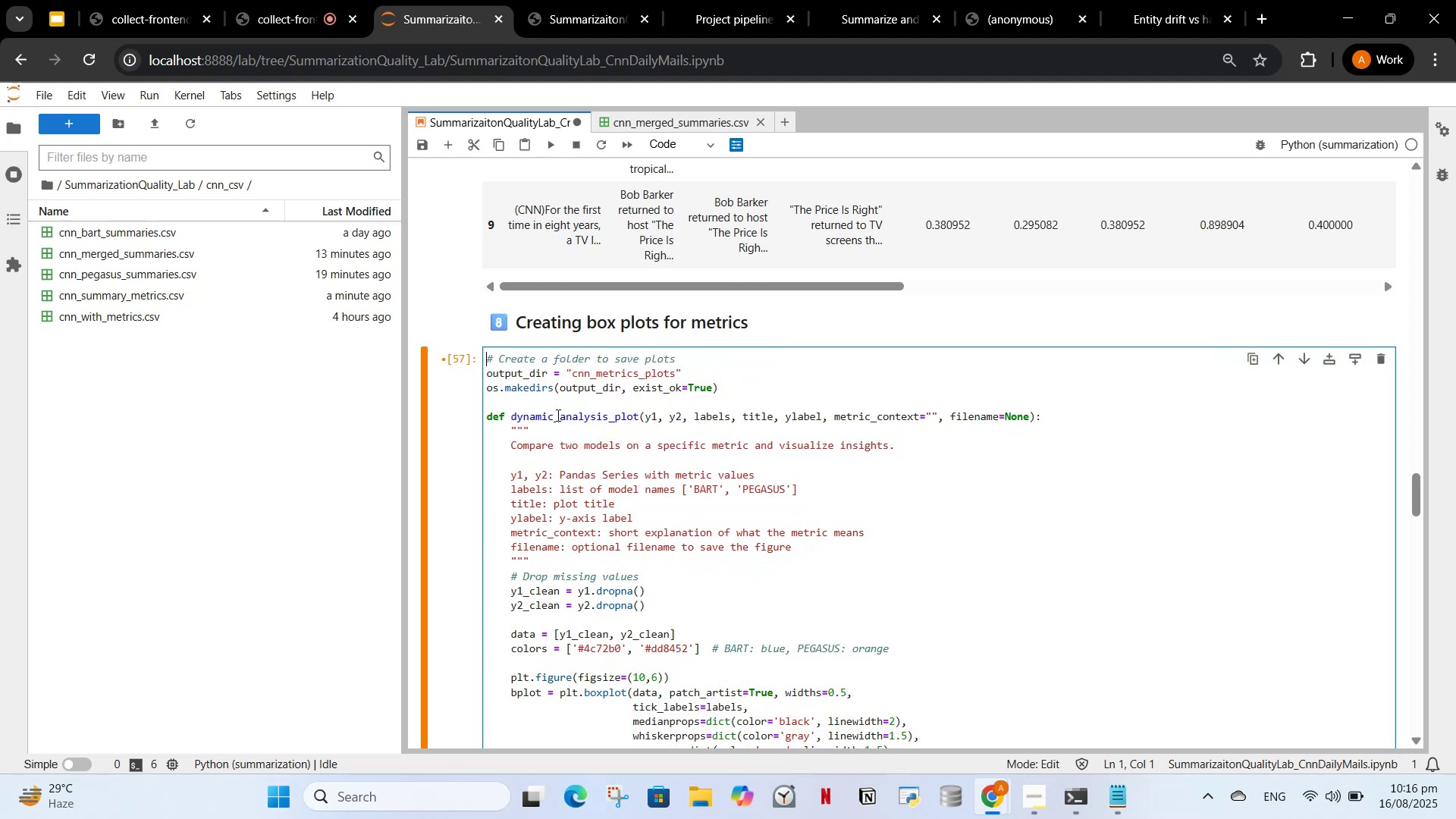 
scroll: coordinate [606, 328], scroll_direction: up, amount: 39.0
 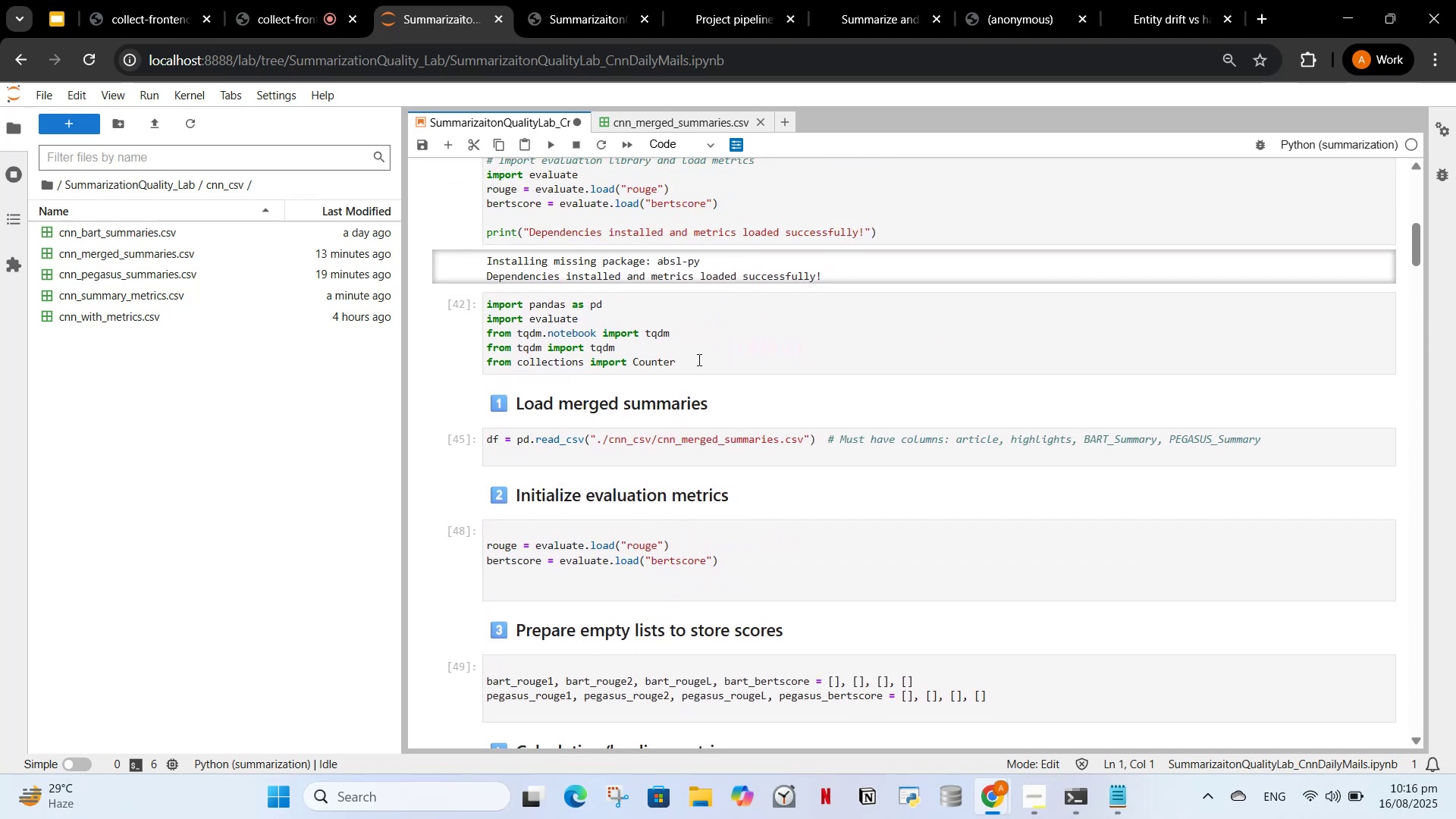 
left_click([698, 359])
 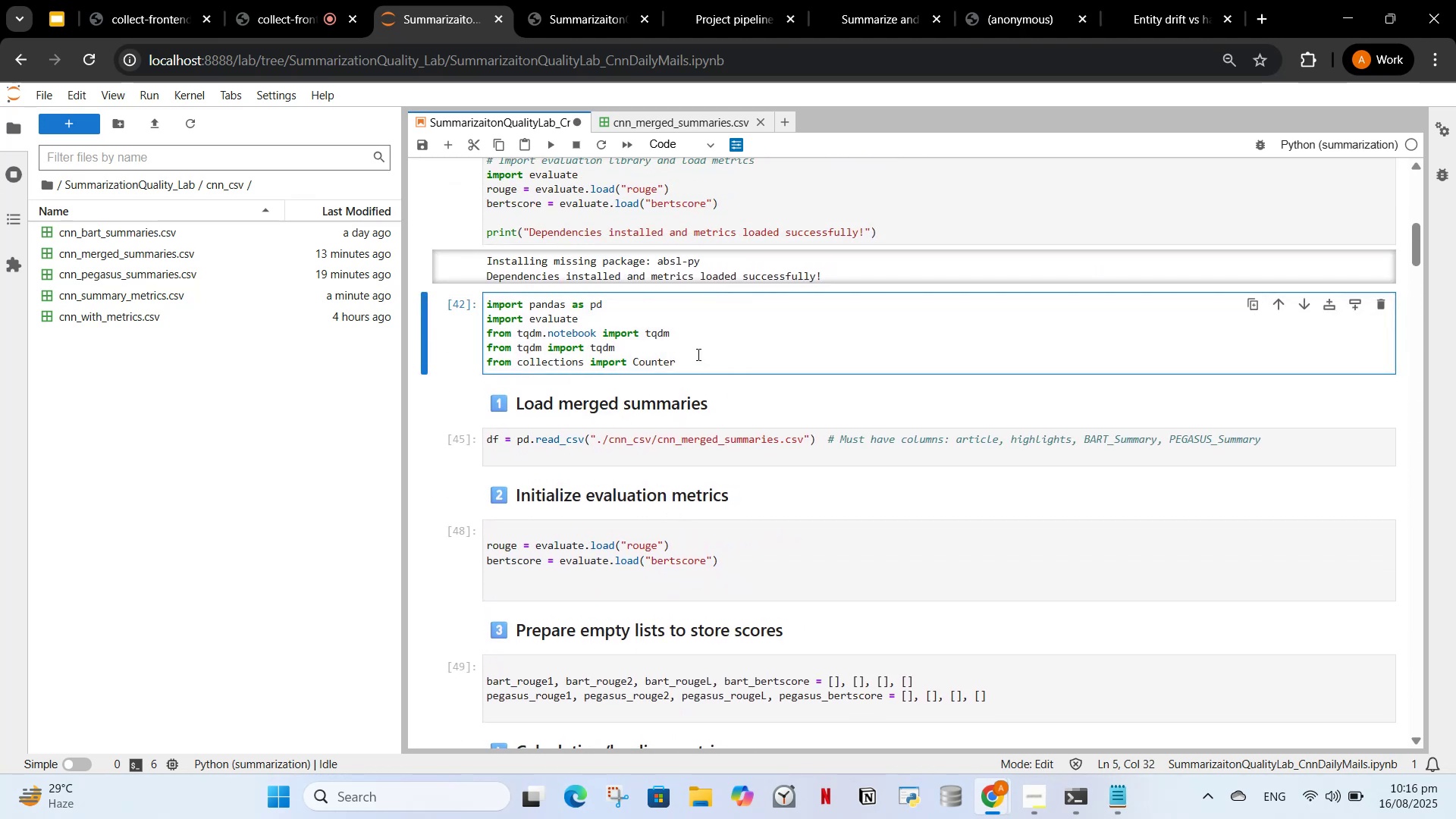 
key(Enter)
 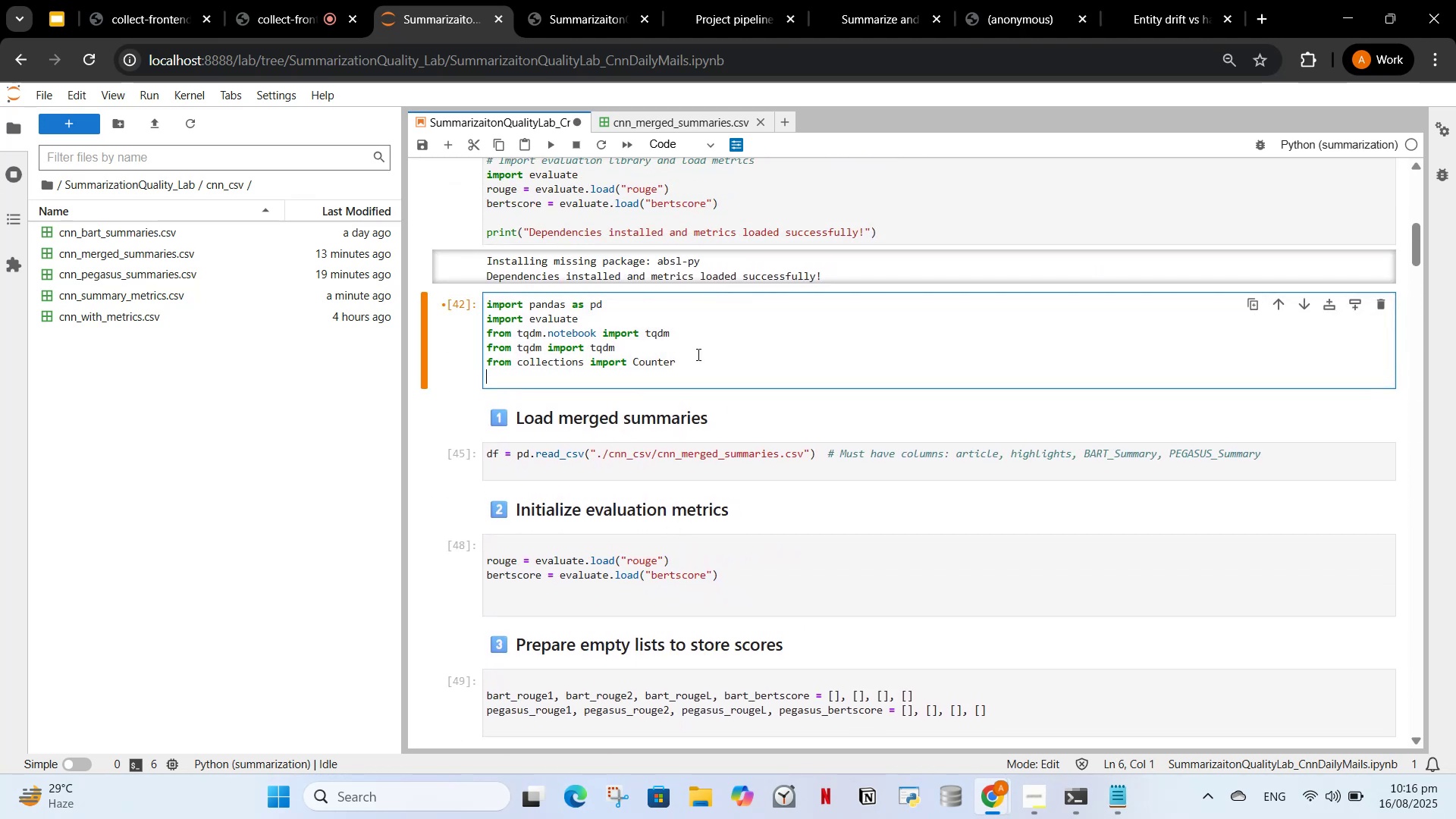 
key(Control+V)
 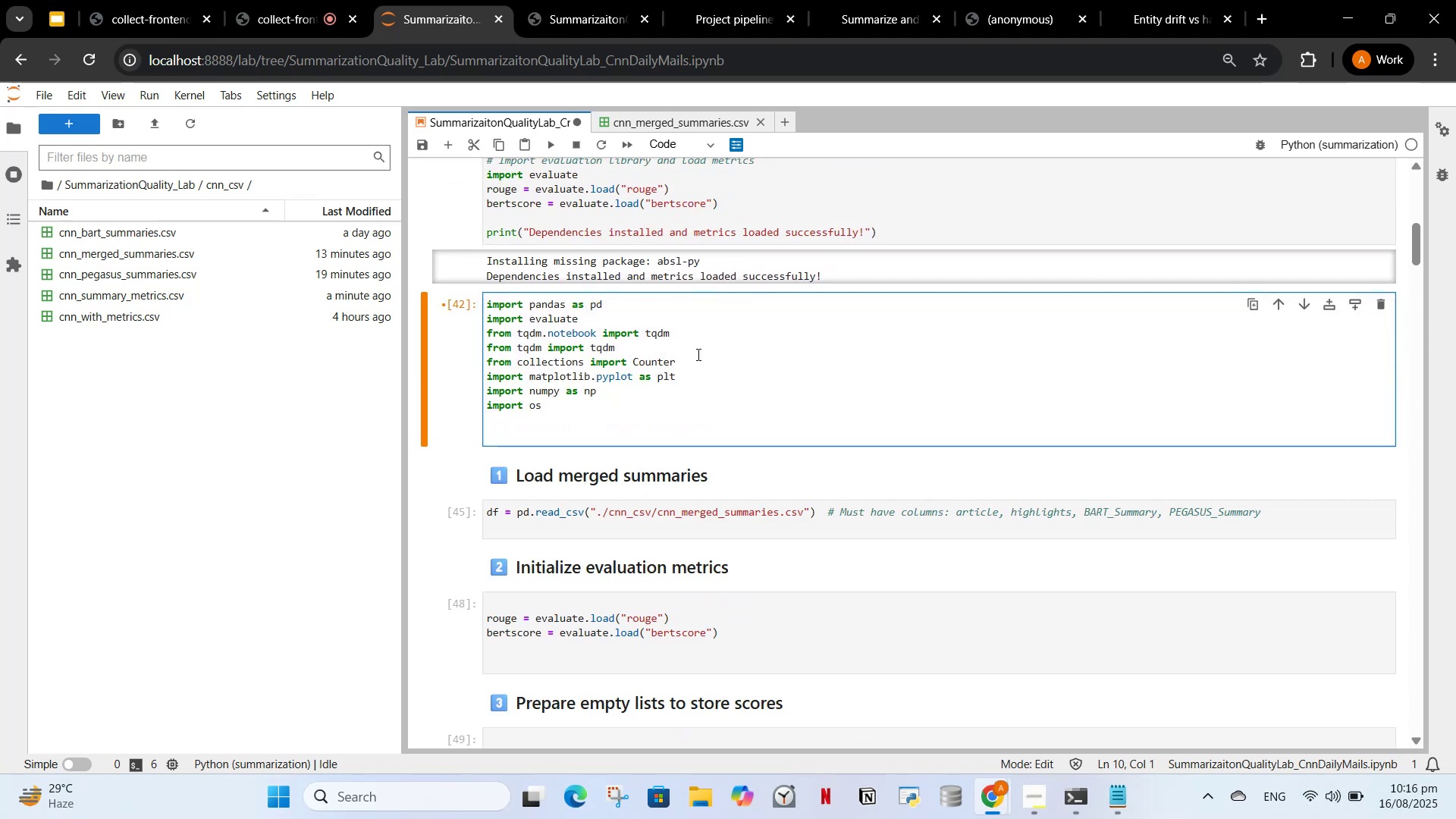 
key(Backspace)
 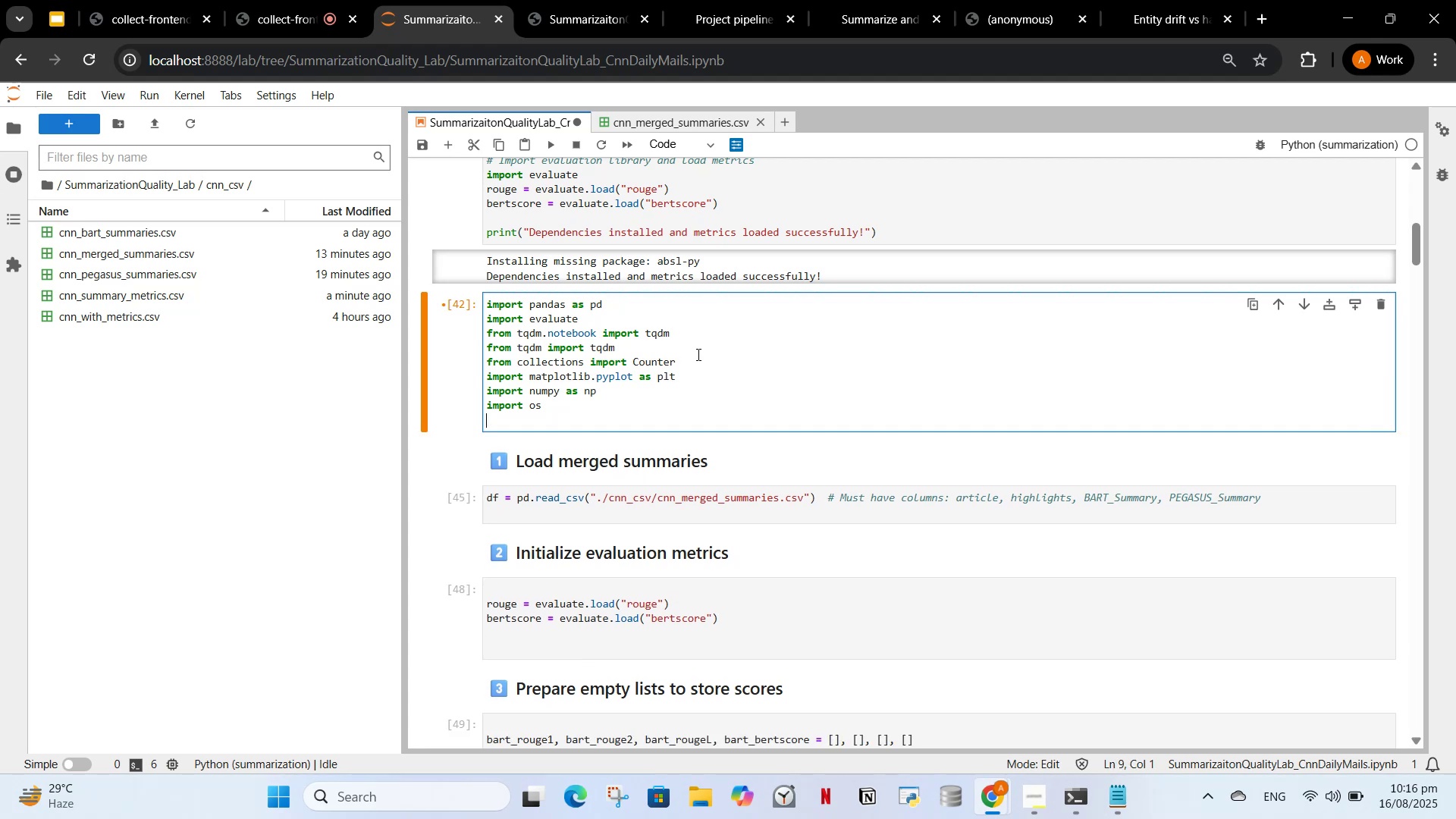 
key(Backspace)
 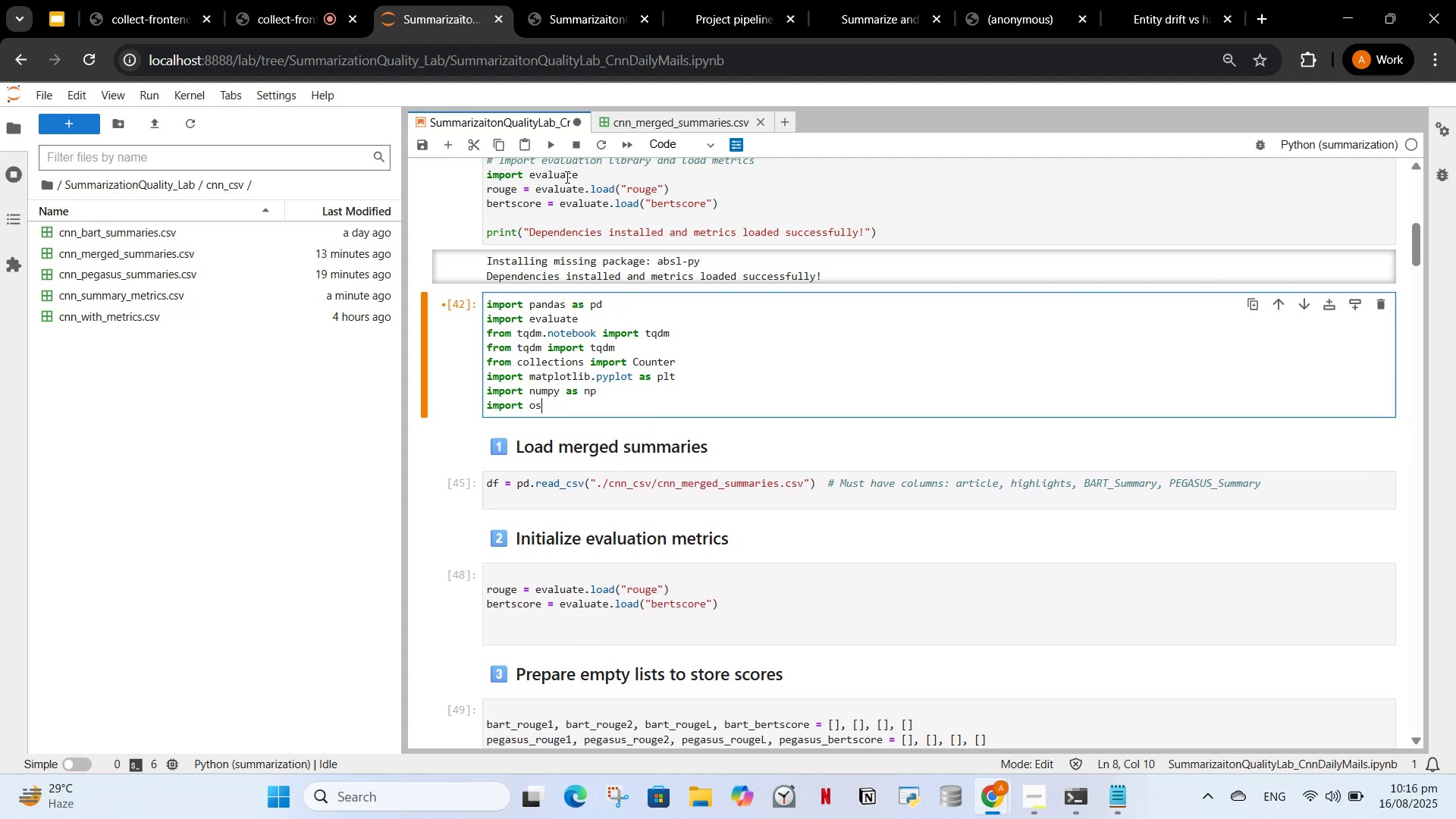 
left_click([549, 154])
 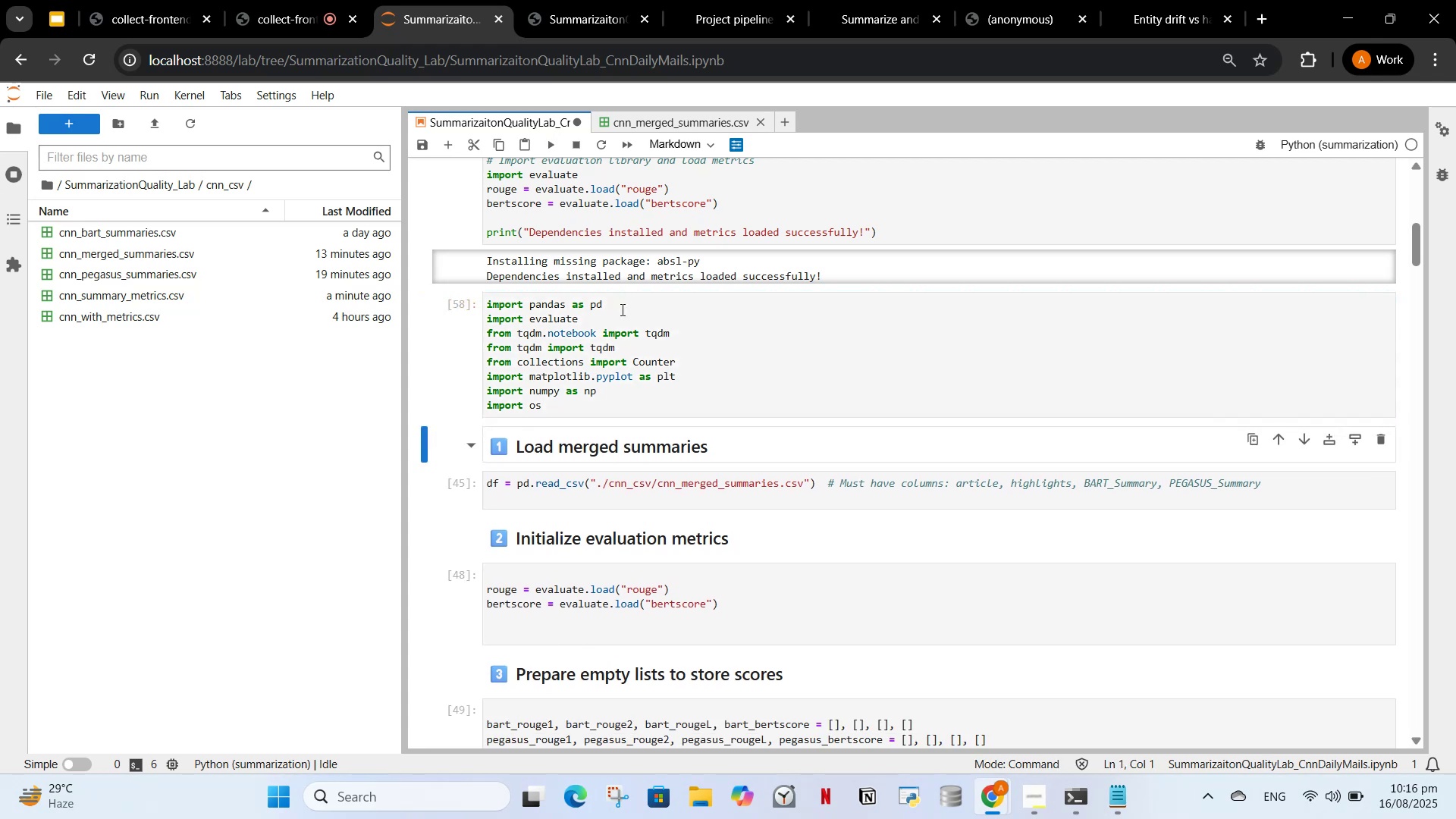 
scroll: coordinate [630, 529], scroll_direction: down, amount: 35.0
 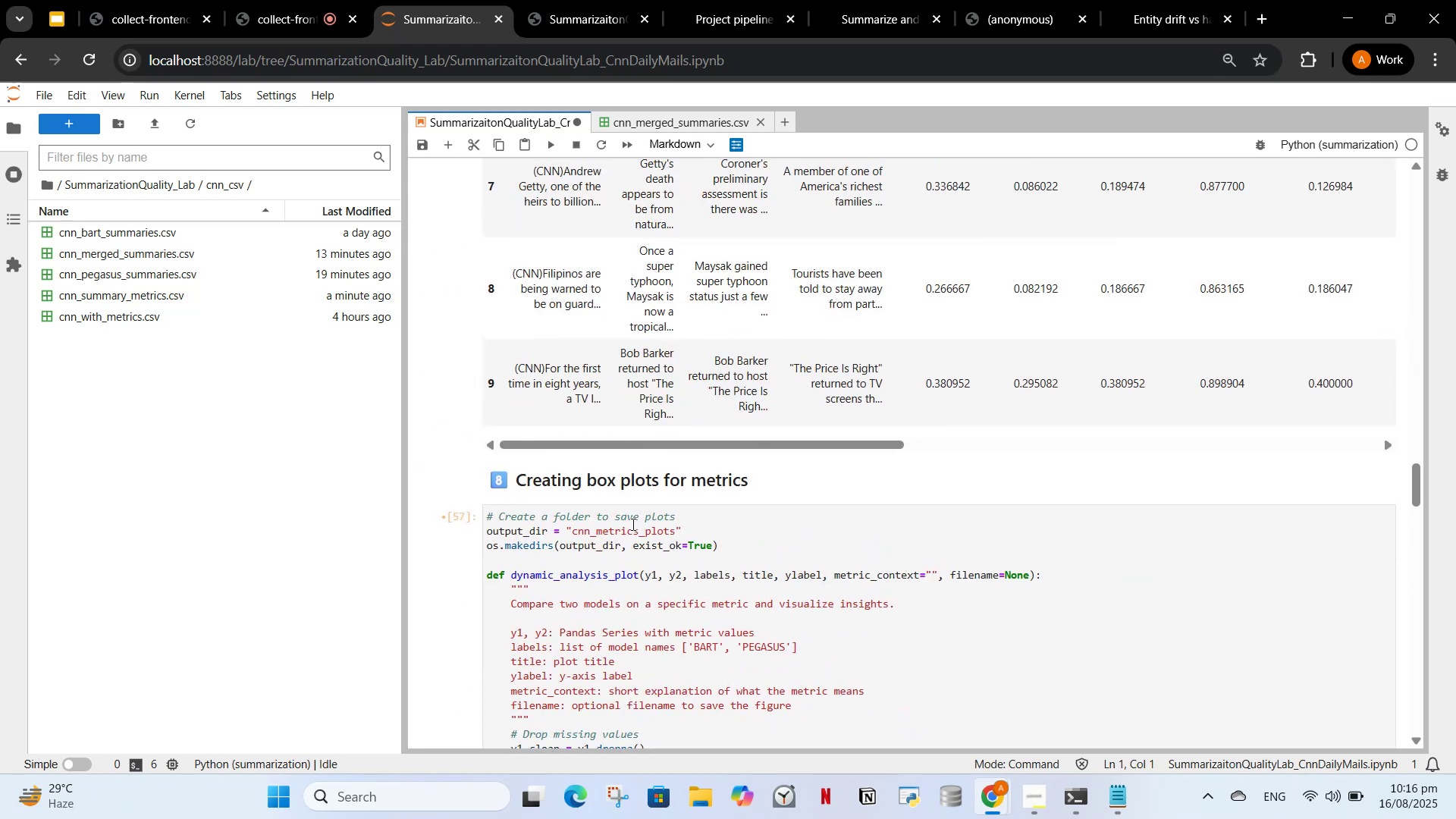 
left_click([631, 526])
 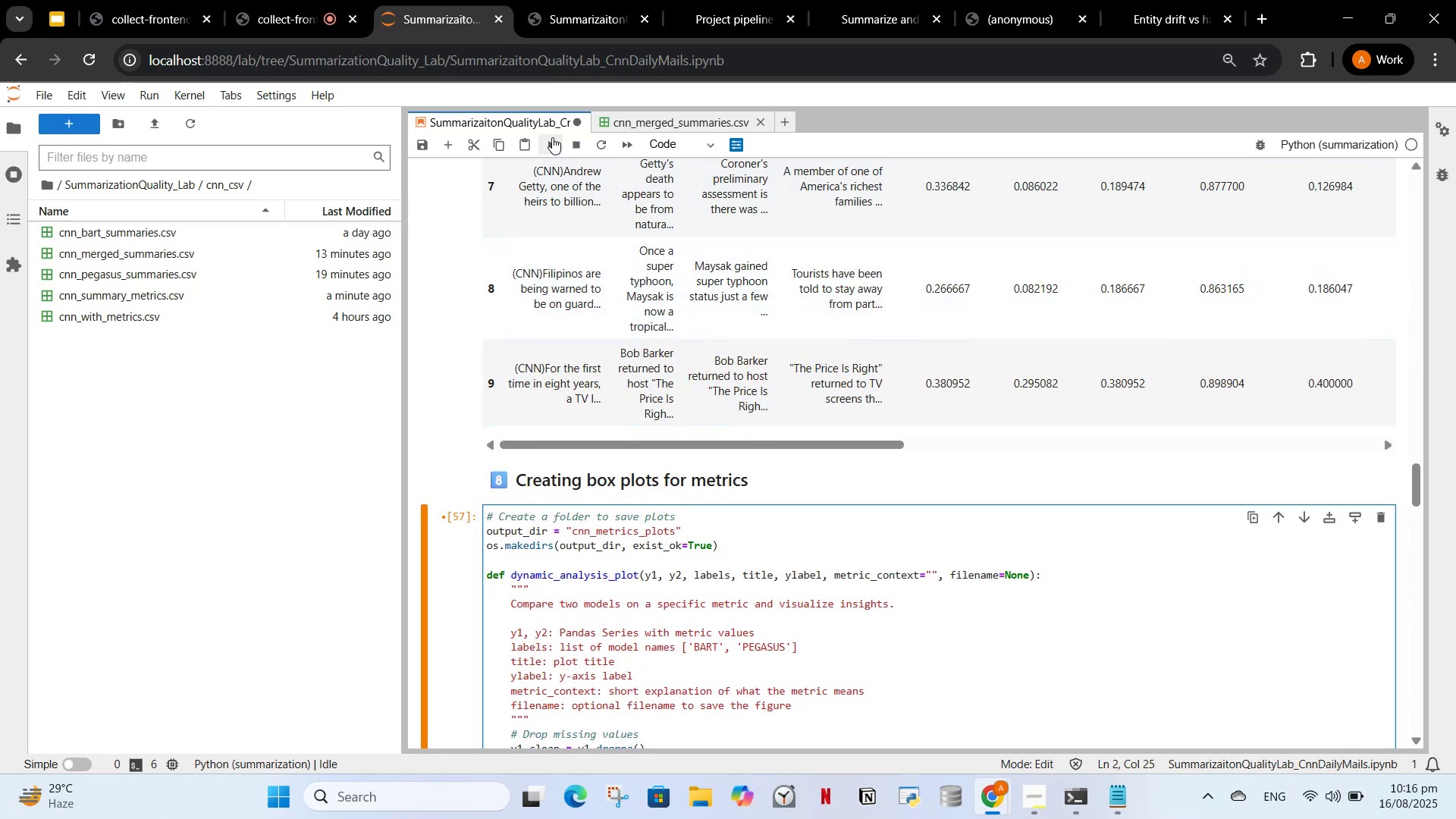 
left_click([548, 140])
 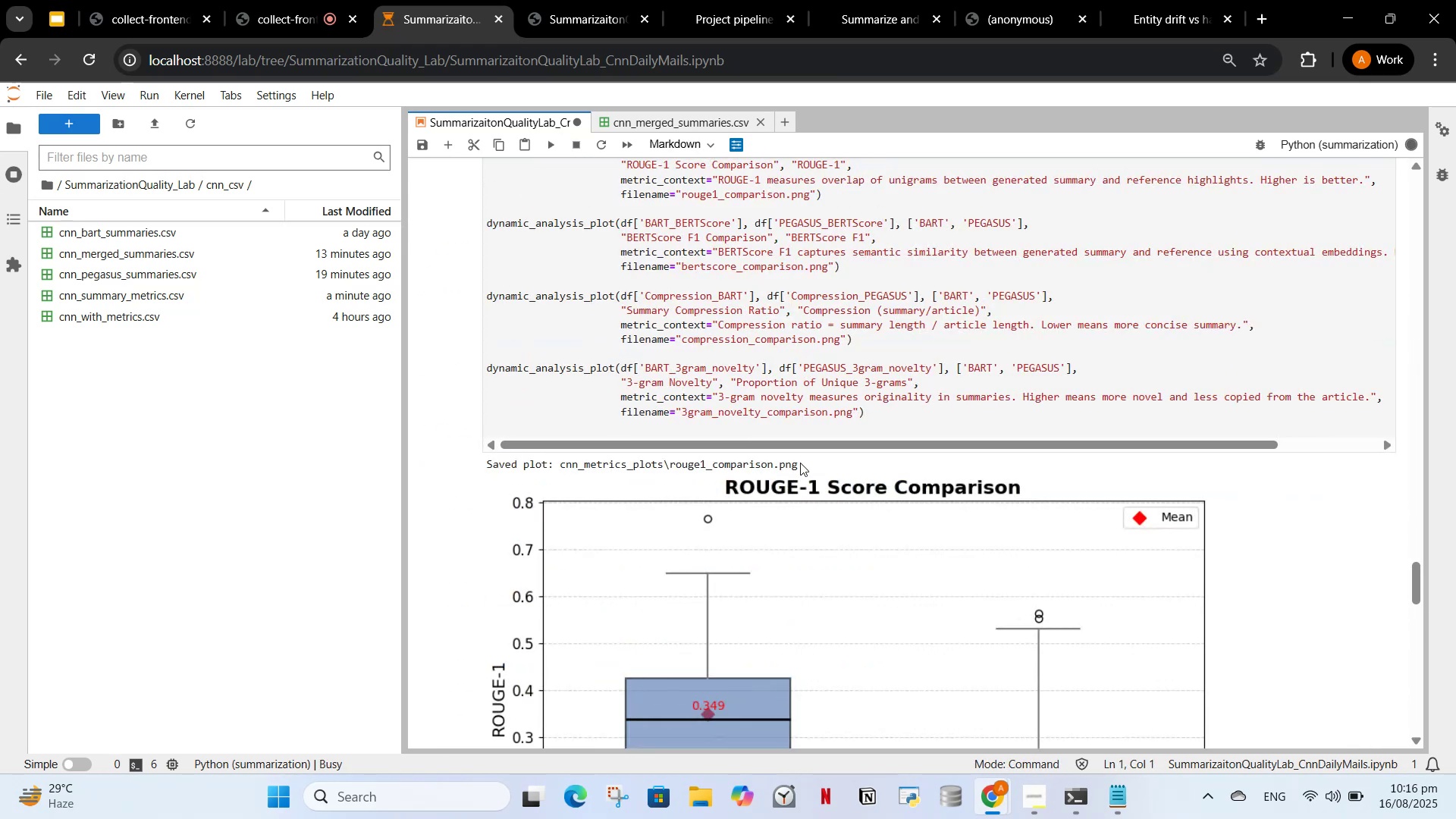 
scroll: coordinate [792, 555], scroll_direction: down, amount: 24.0
 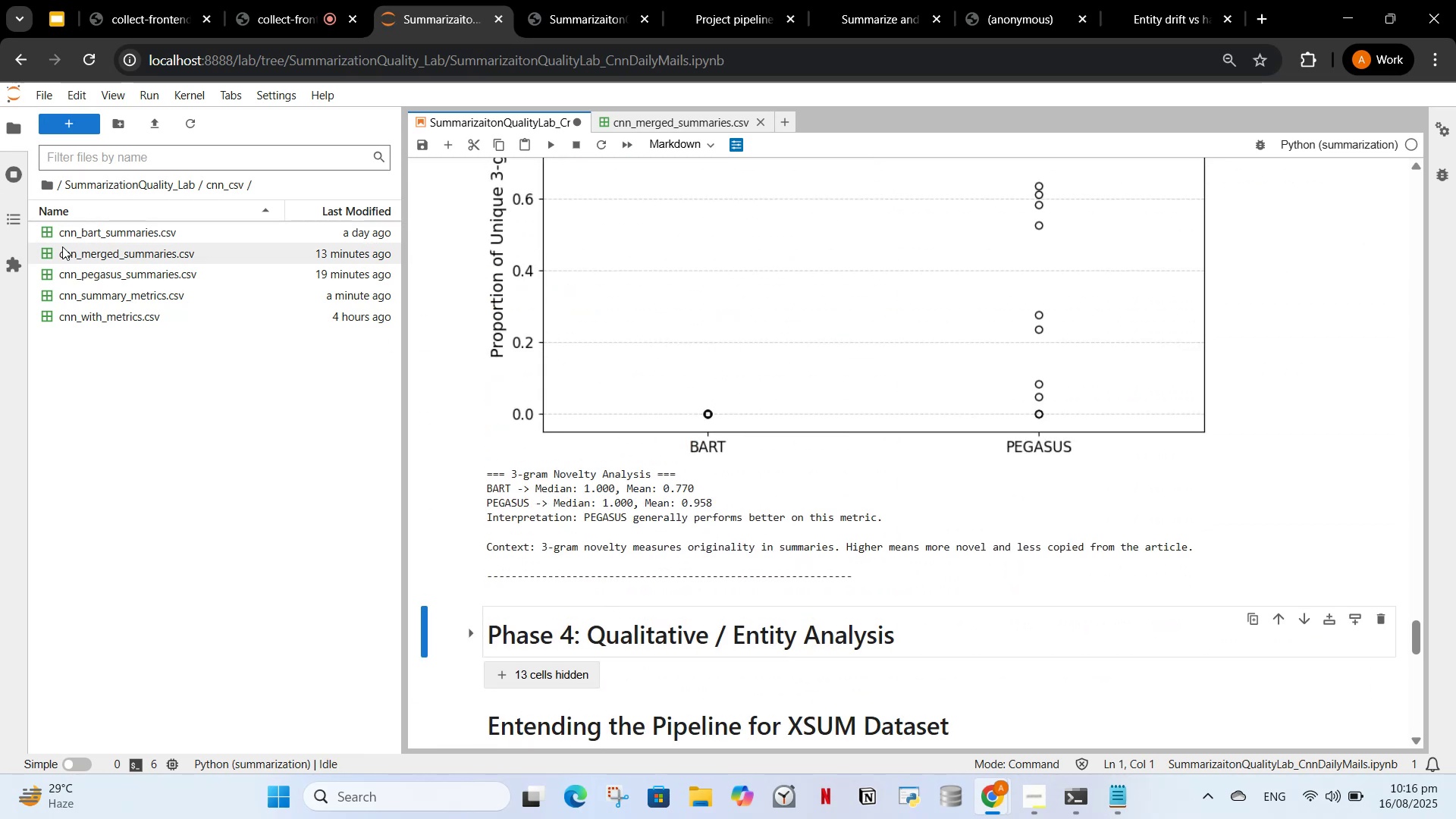 
left_click([90, 185])
 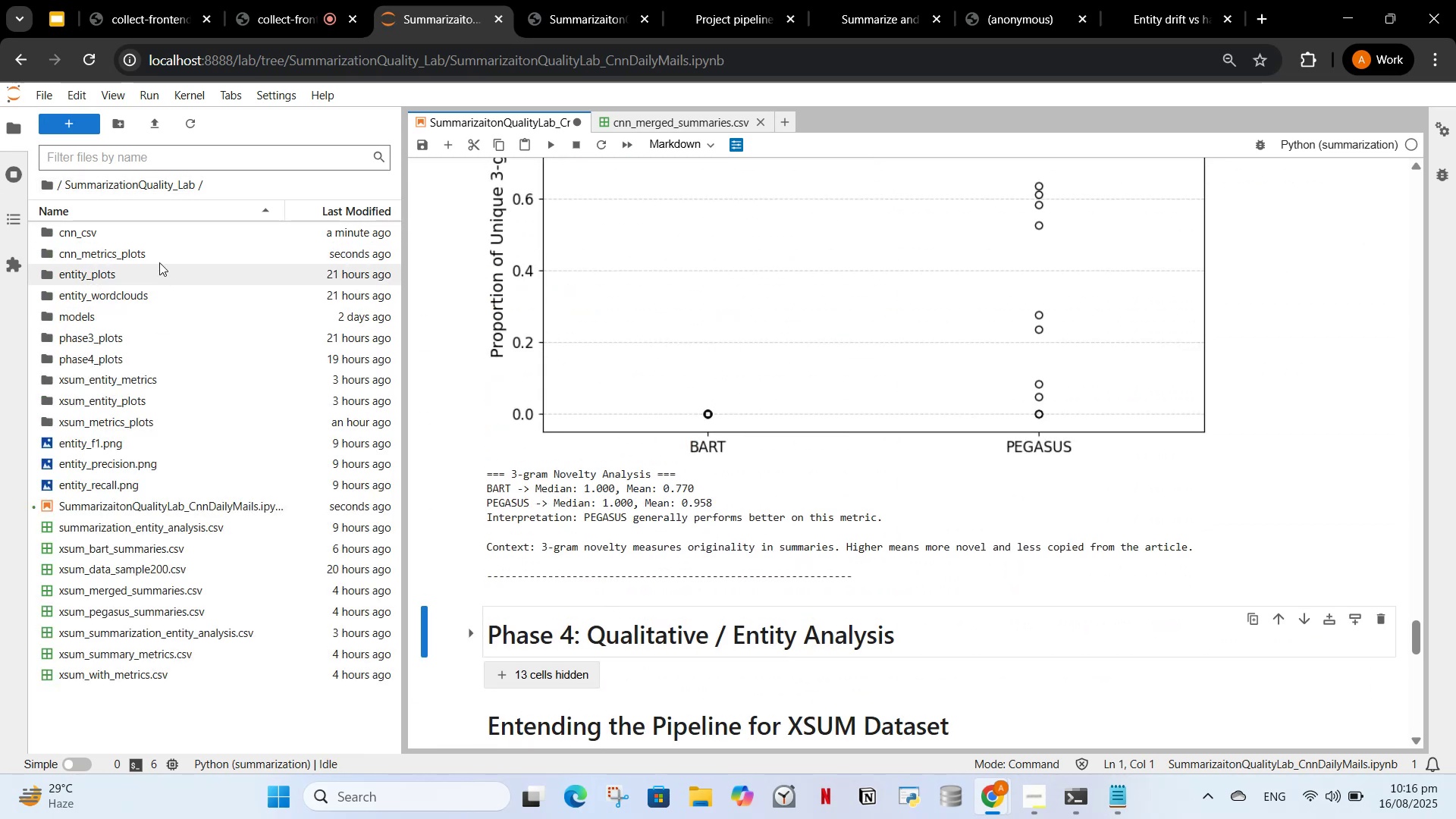 
left_click([164, 252])
 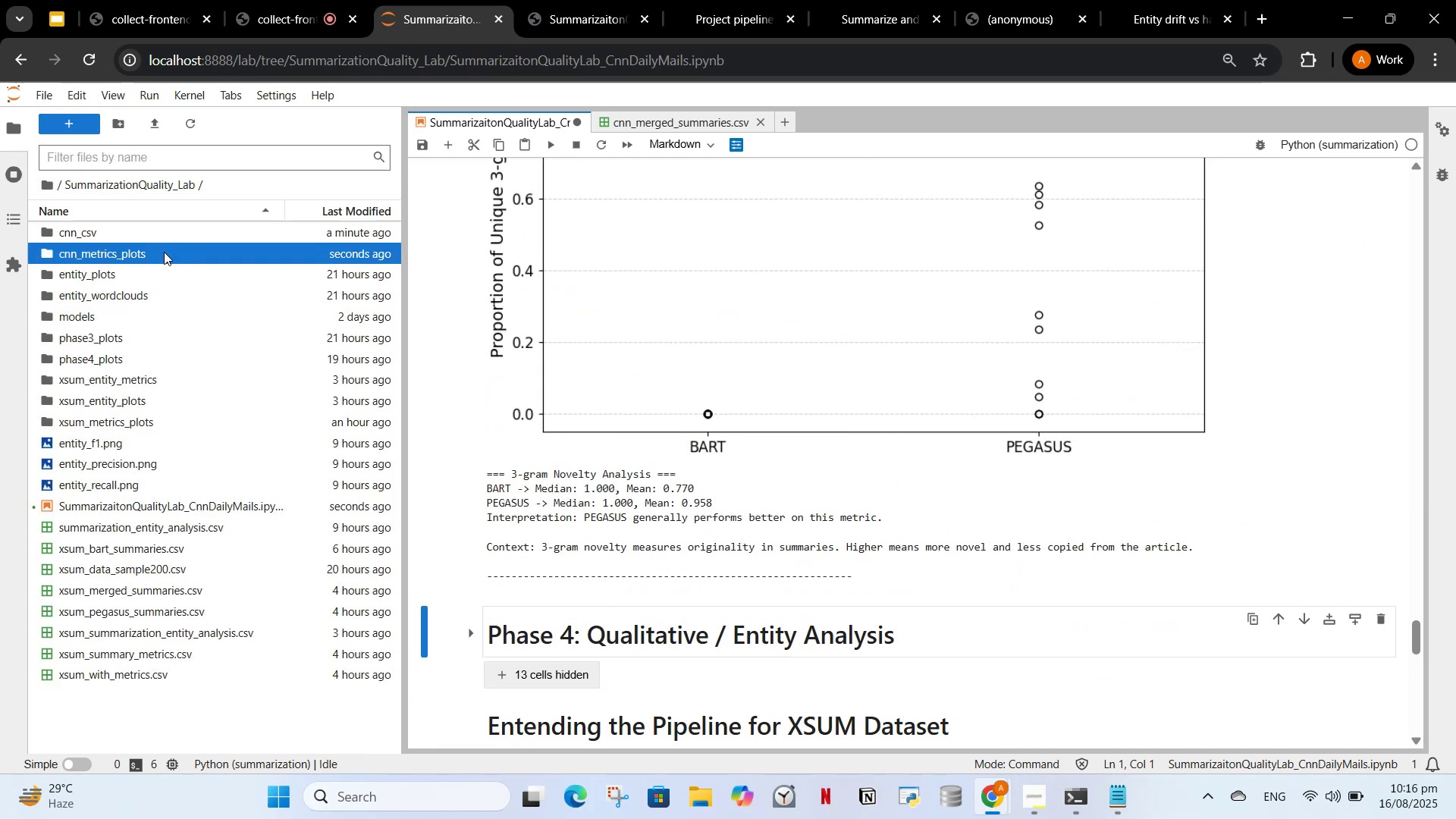 
double_click([164, 252])
 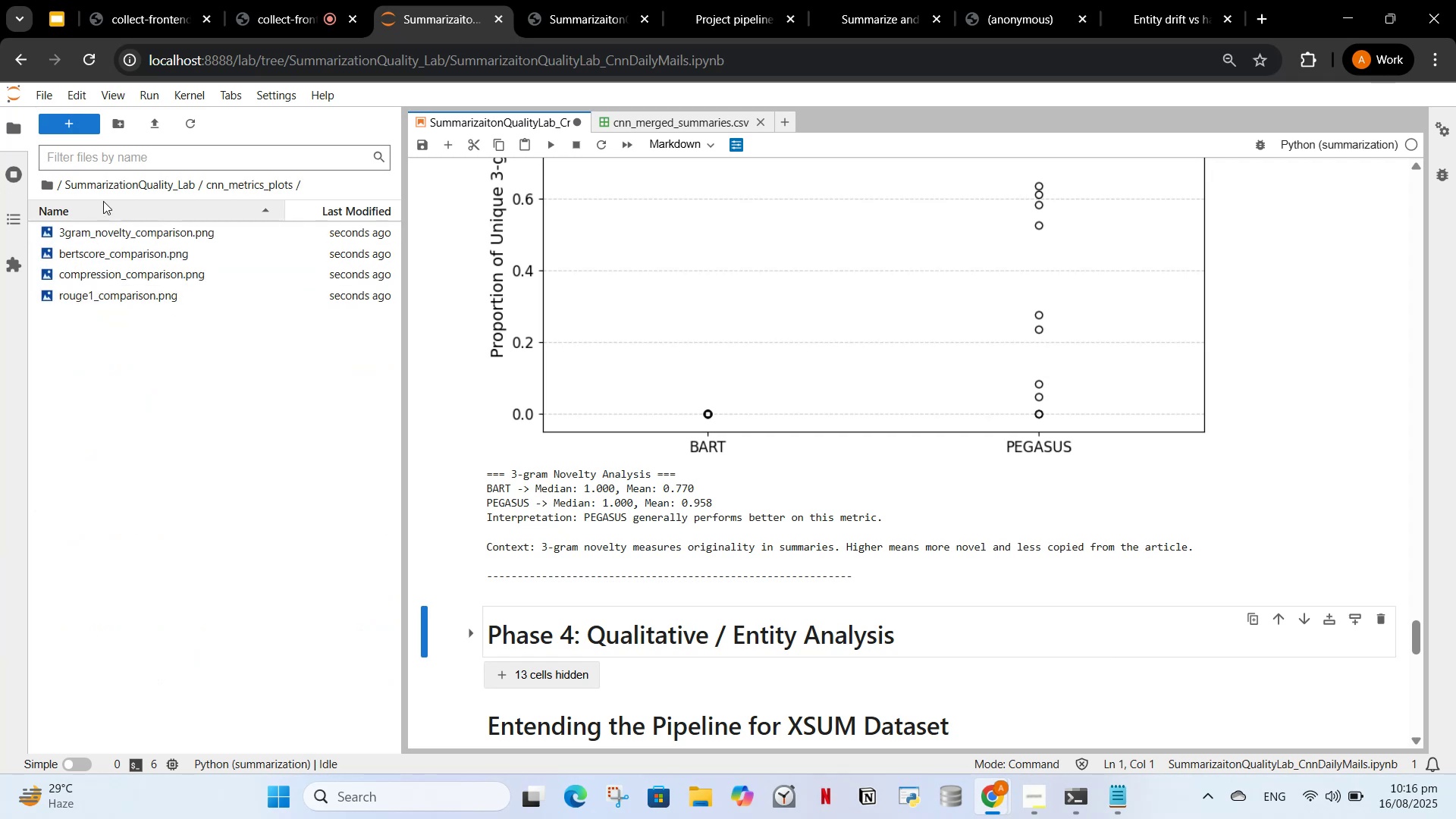 
left_click([81, 180])
 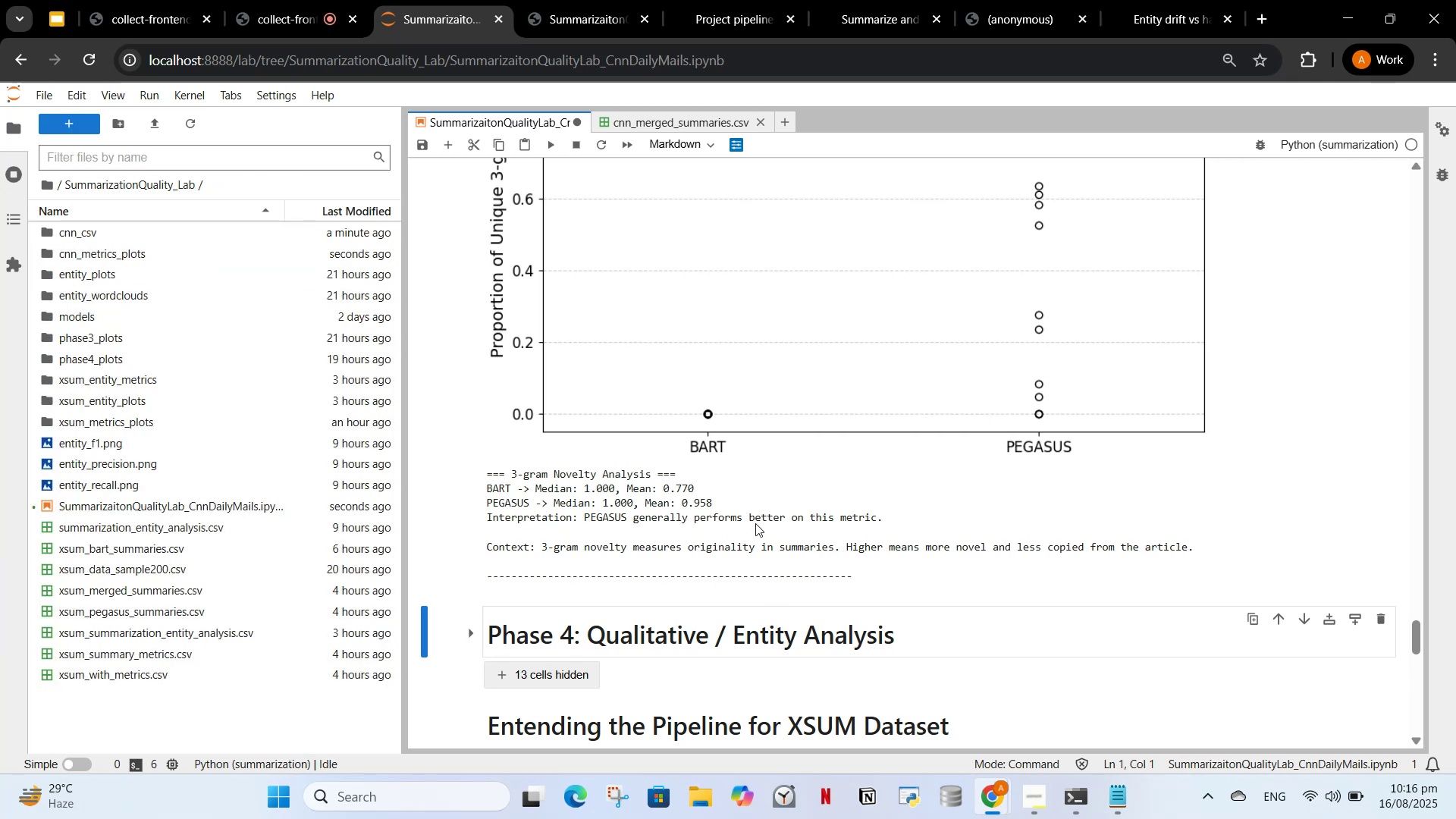 
scroll: coordinate [596, 447], scroll_direction: up, amount: 55.0
 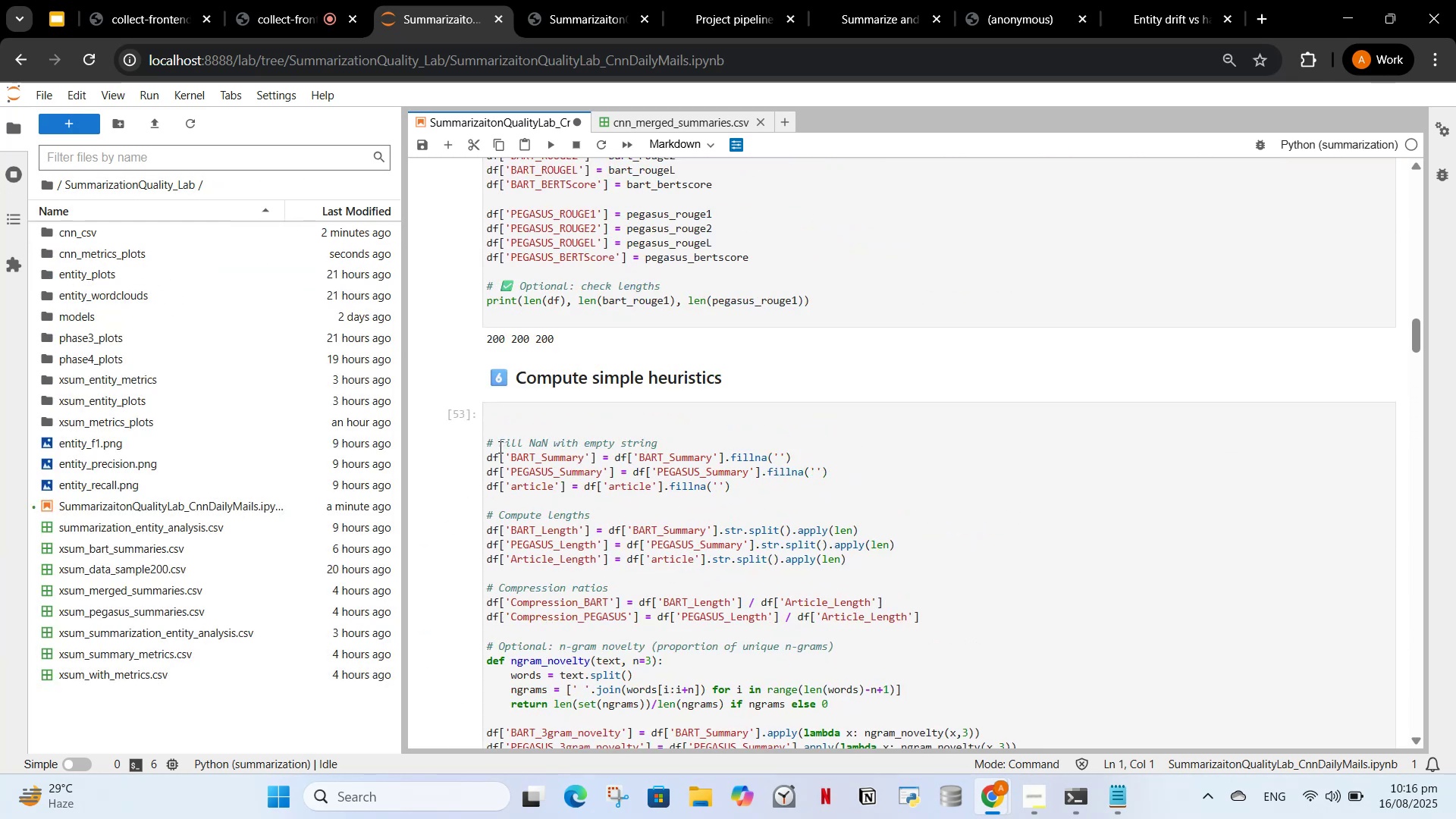 
left_click([488, 444])
 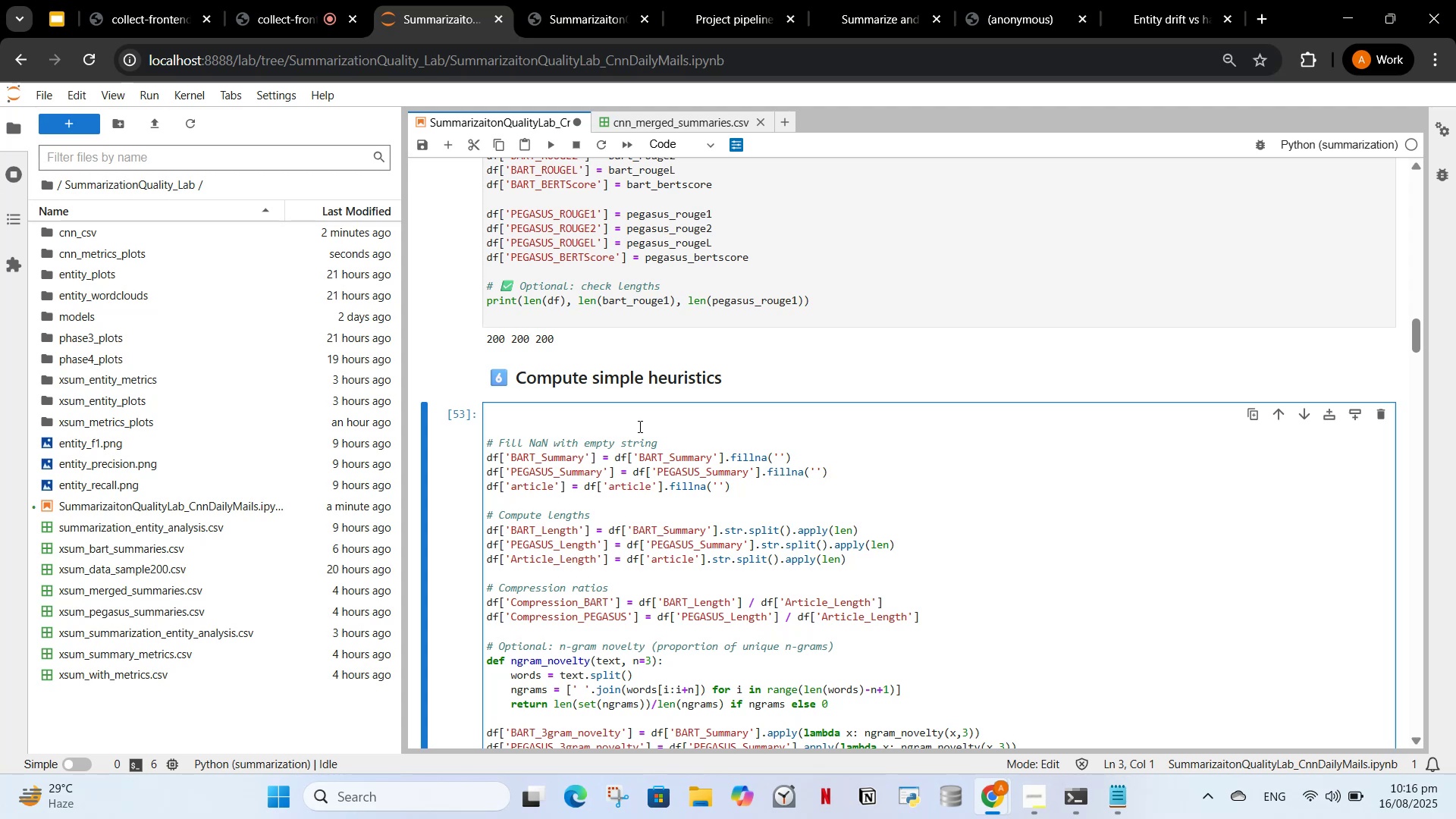 
key(Backspace)
 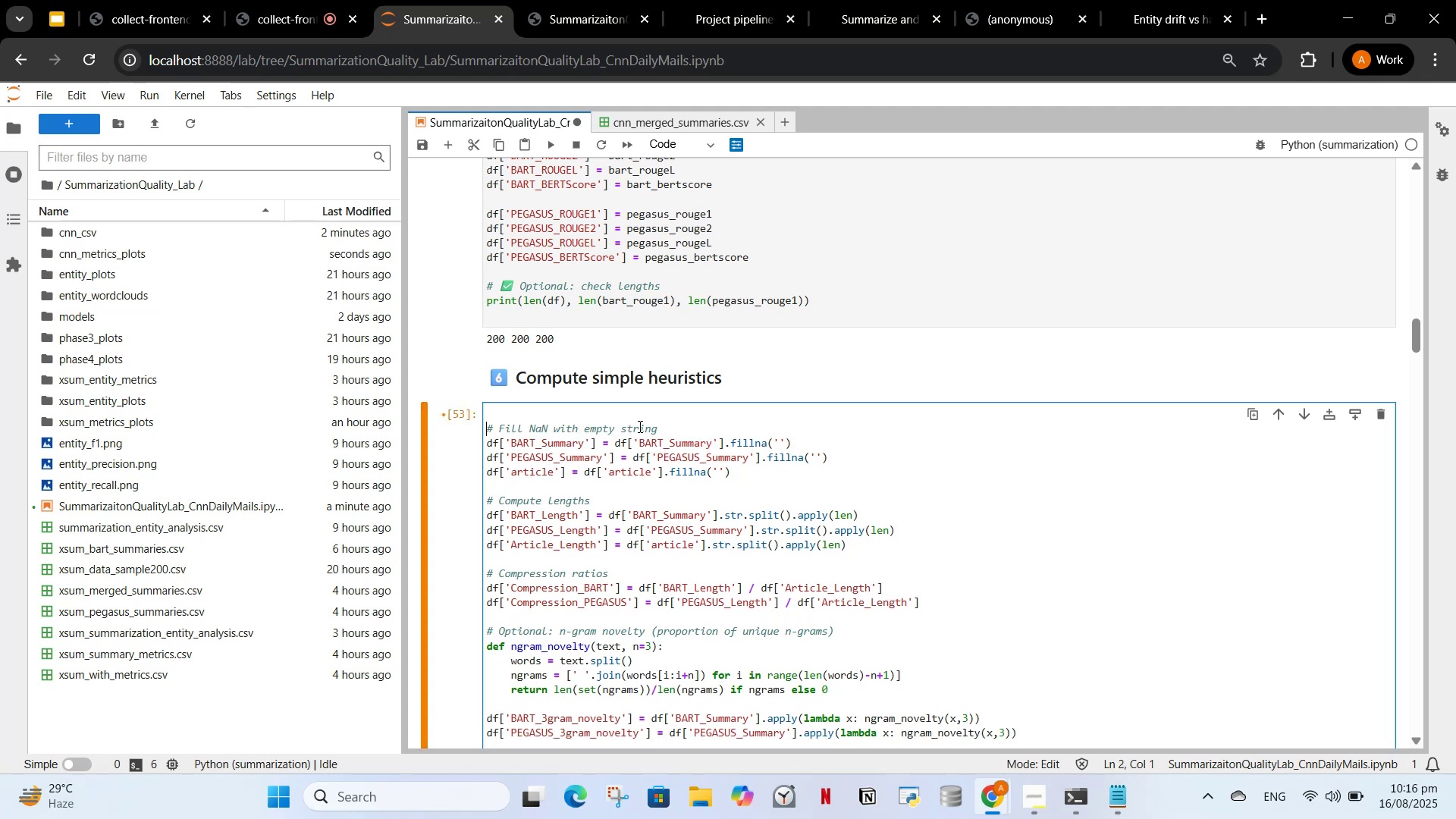 
key(Backspace)
 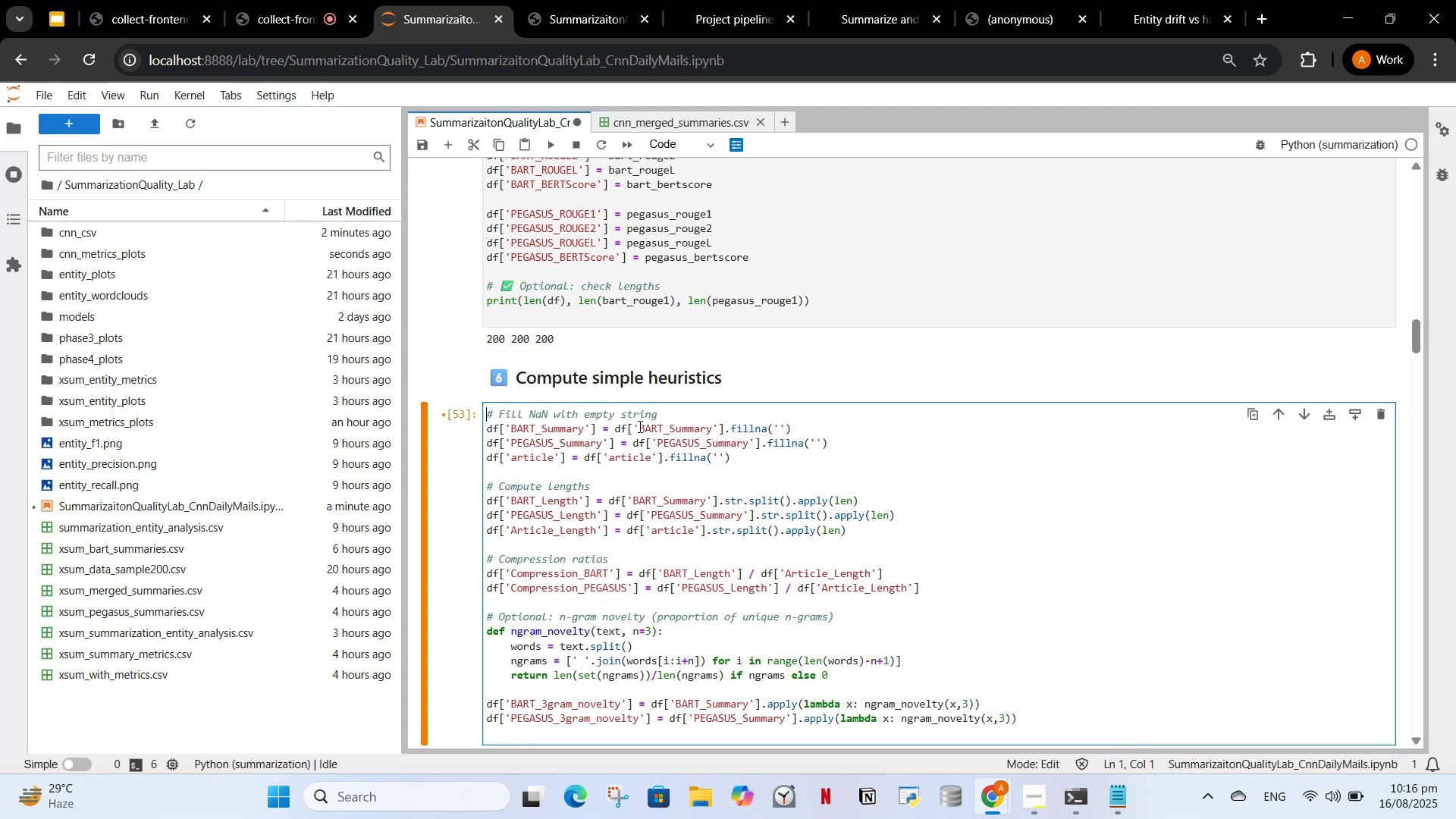 
scroll: coordinate [625, 599], scroll_direction: down, amount: 1.0
 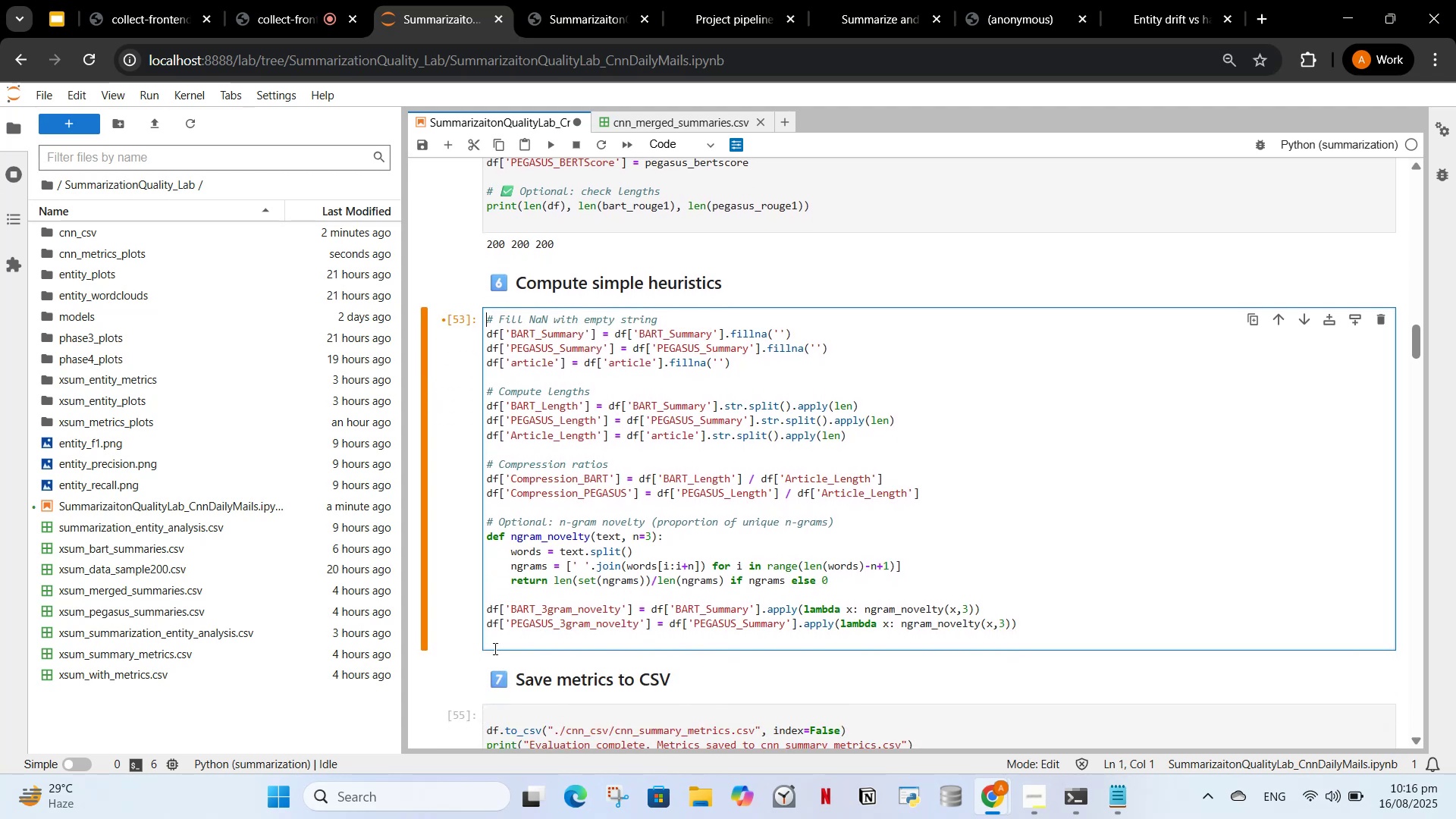 
left_click([494, 648])
 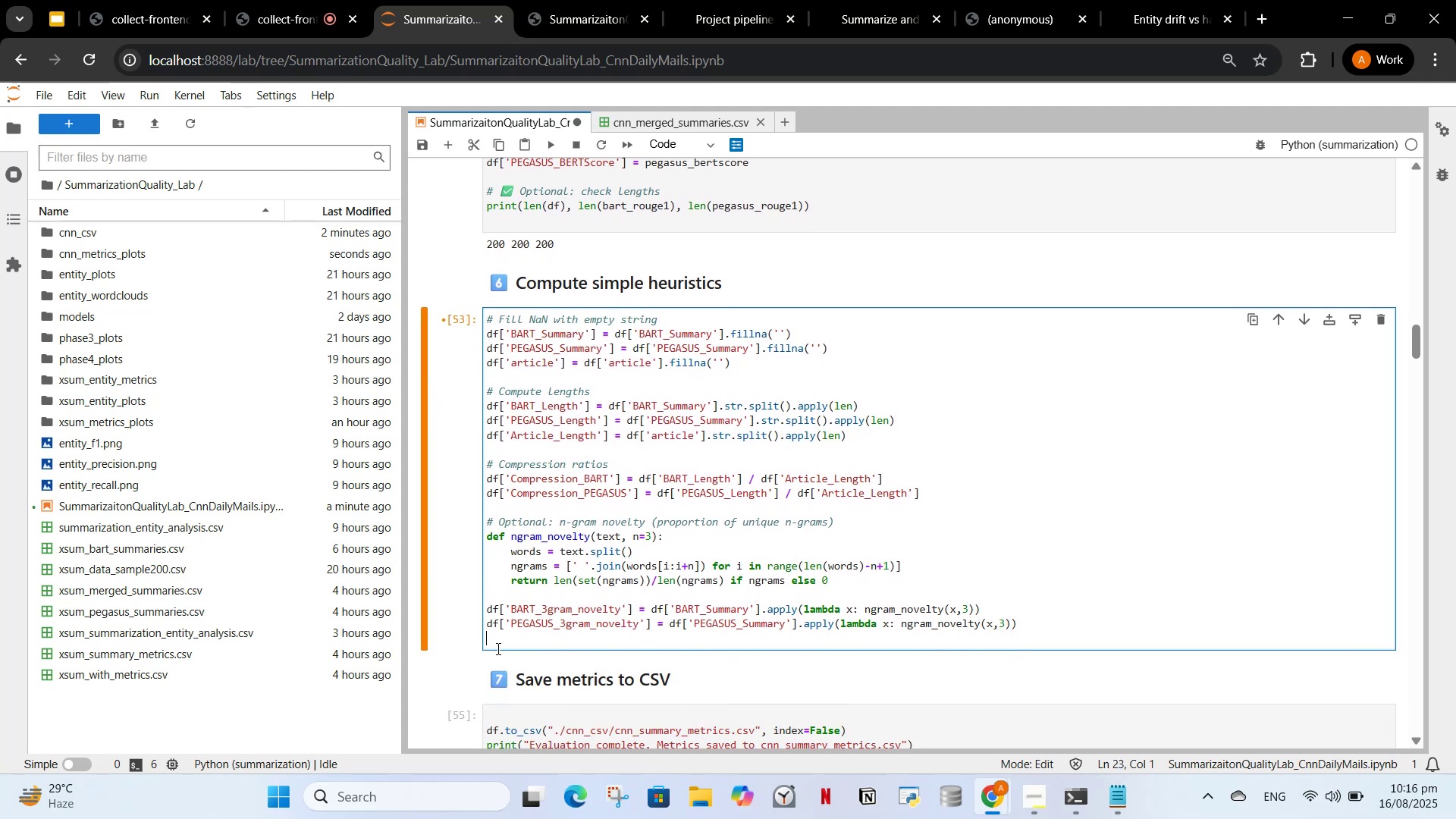 
key(Backspace)
 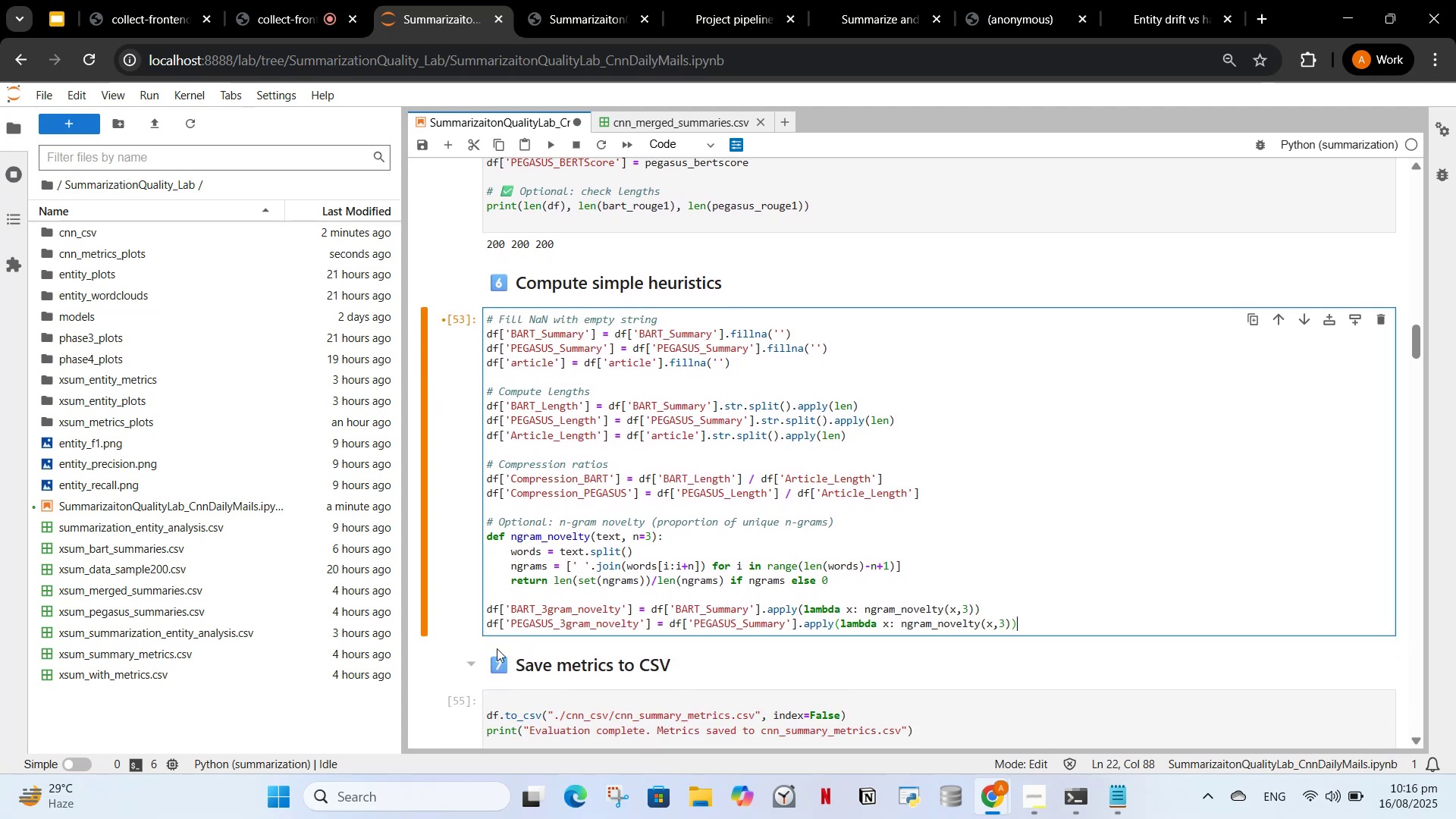 
scroll: coordinate [508, 463], scroll_direction: up, amount: 4.0
 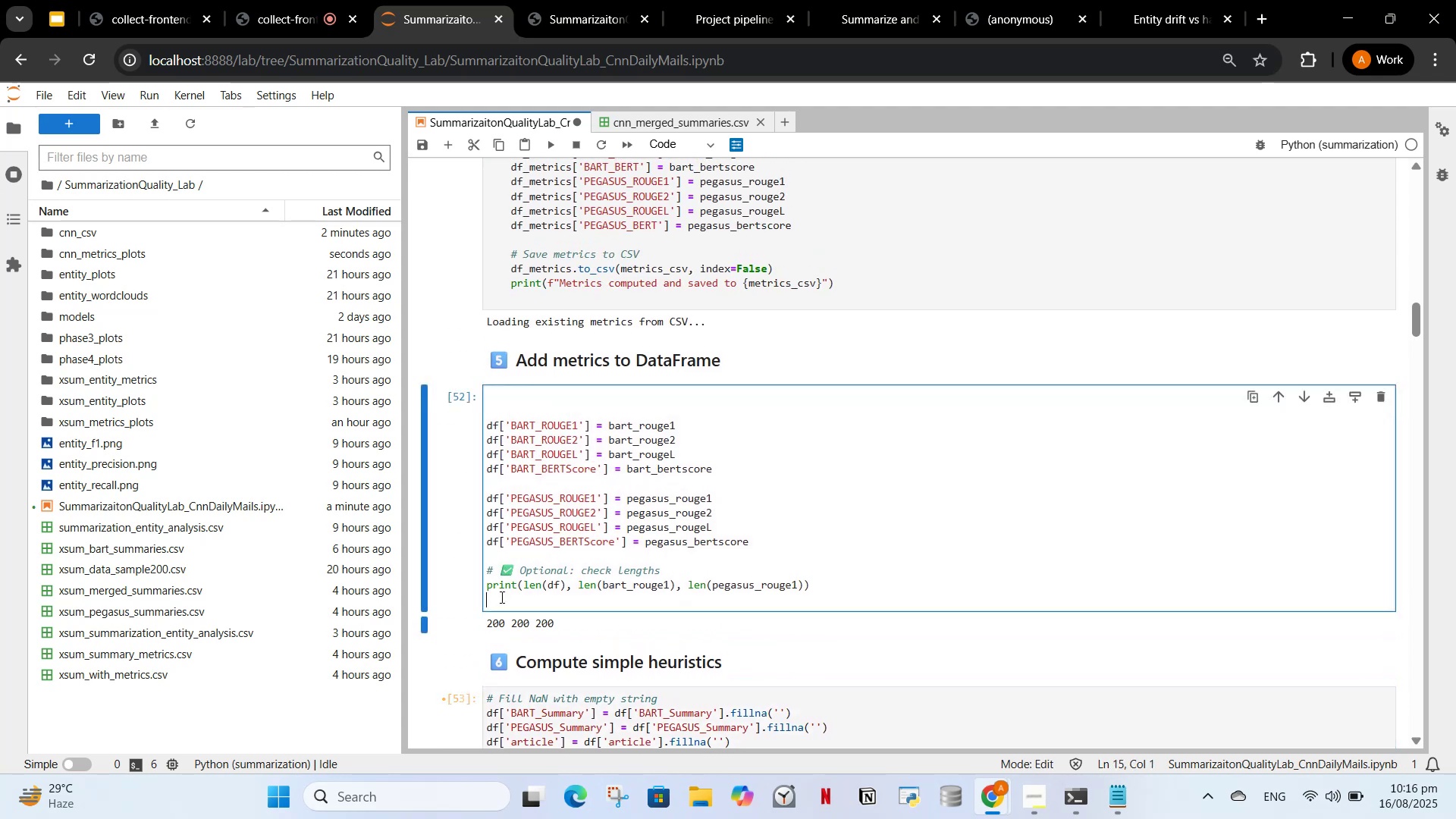 
key(Backspace)
 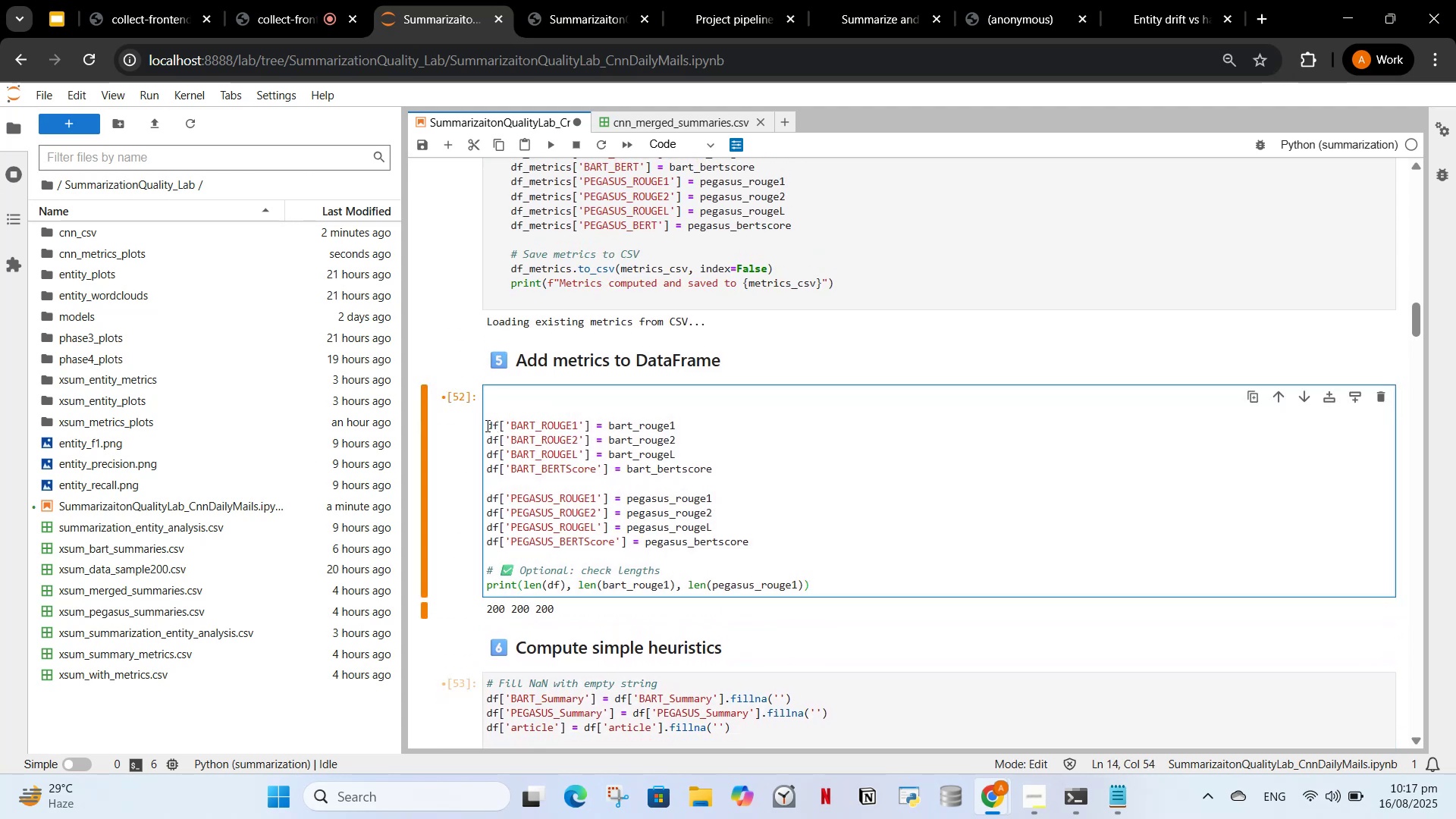 
key(Backspace)
 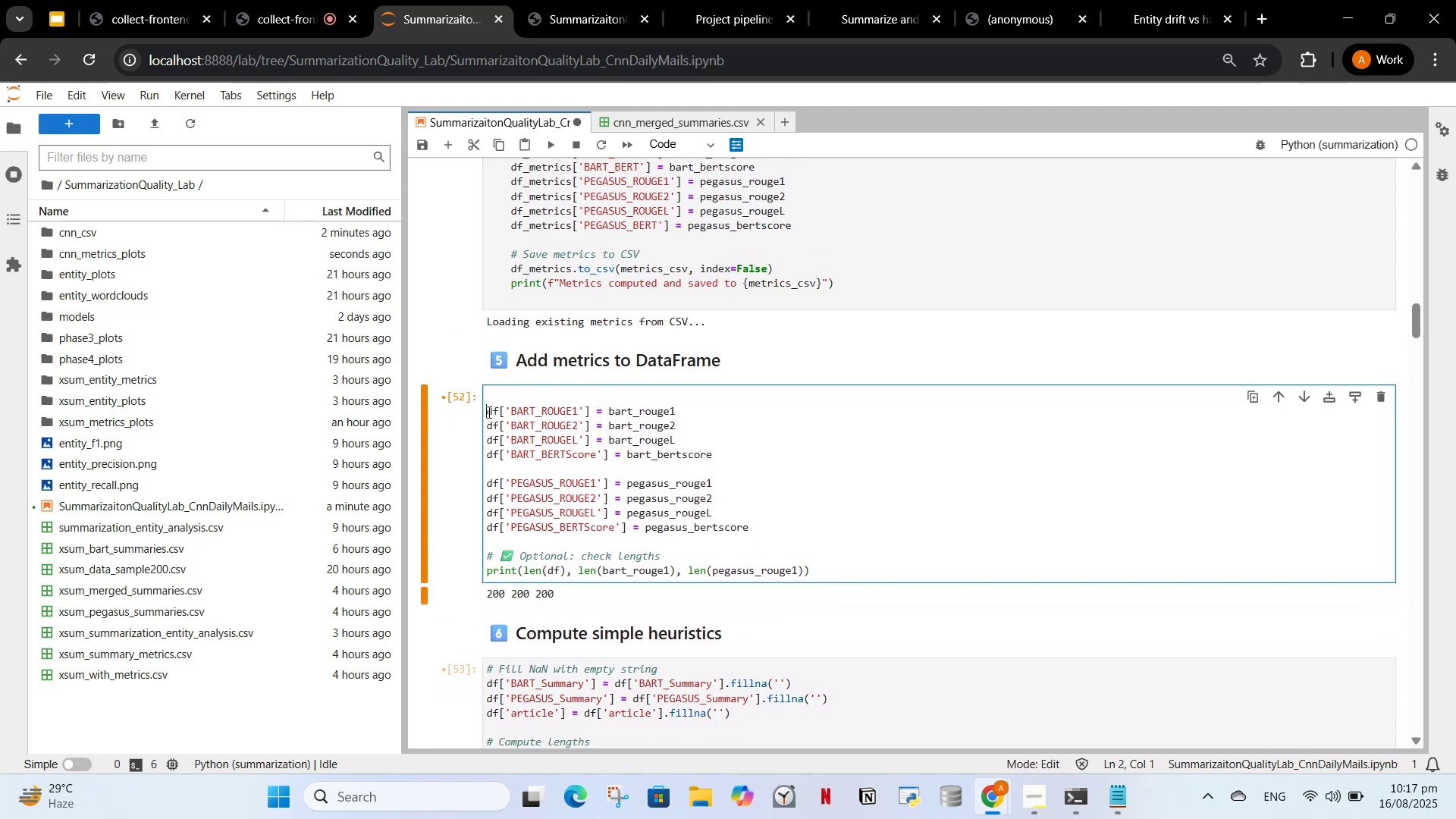 
key(Backspace)
 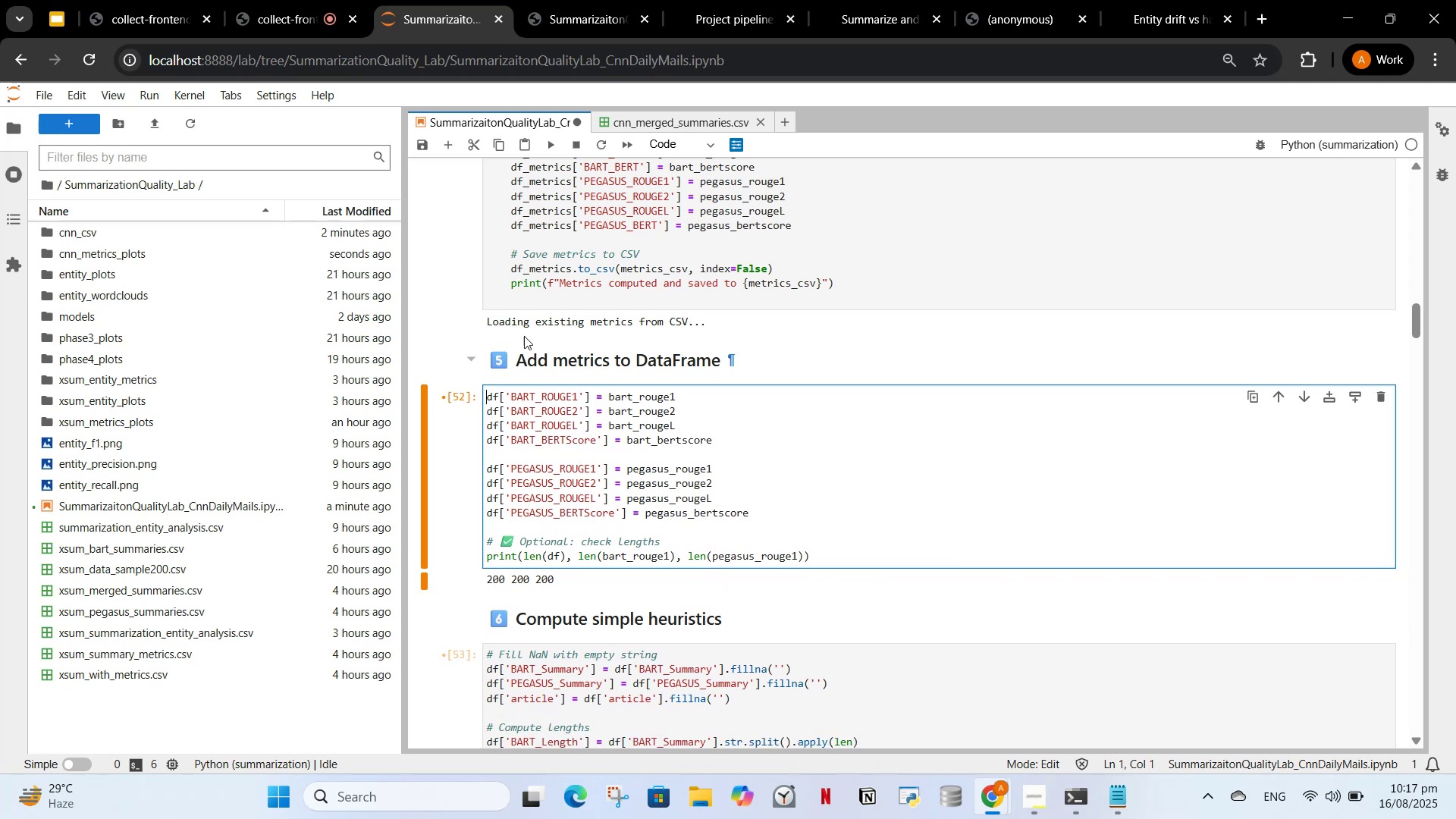 
left_click([502, 298])
 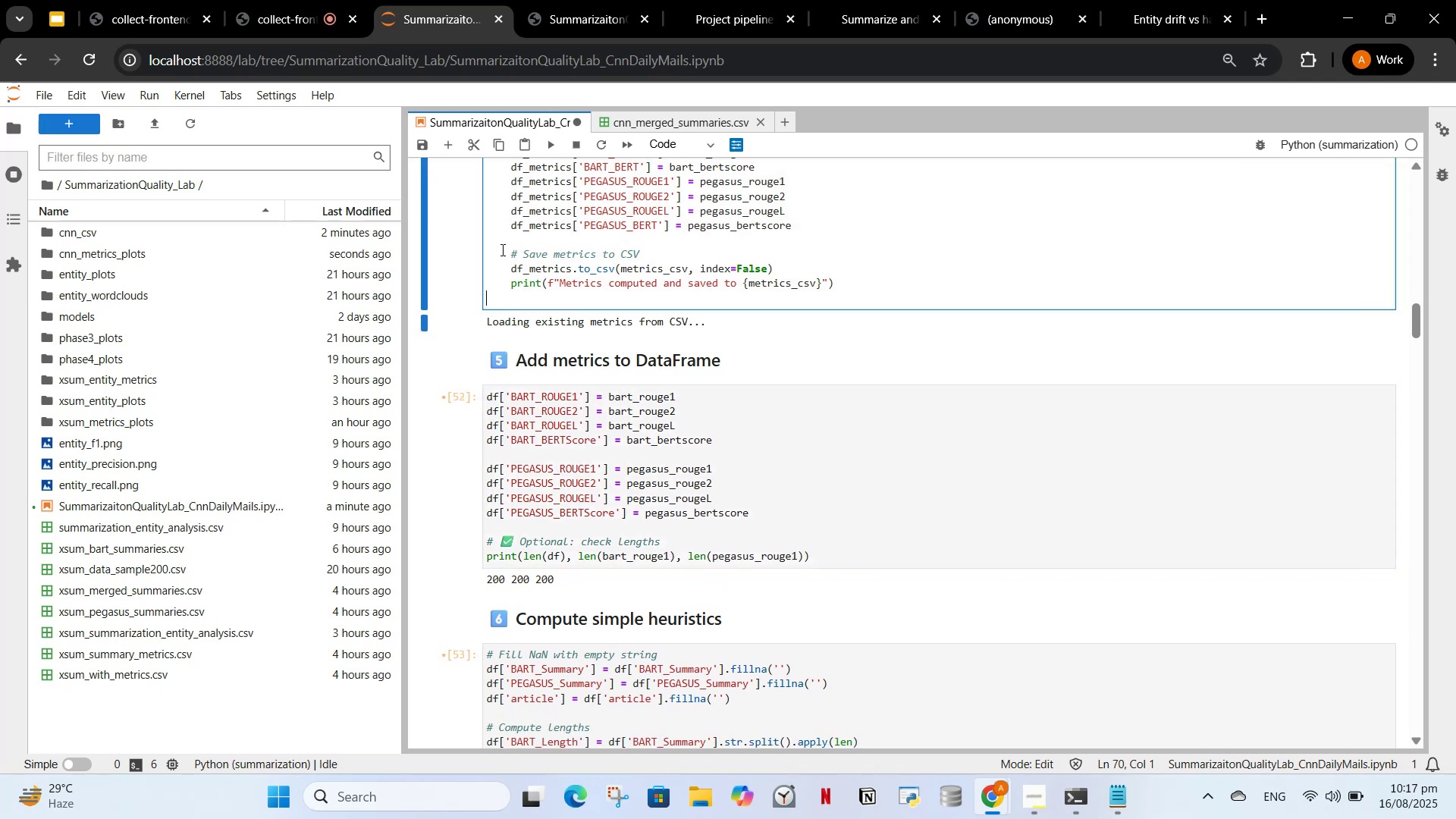 
key(Backspace)
 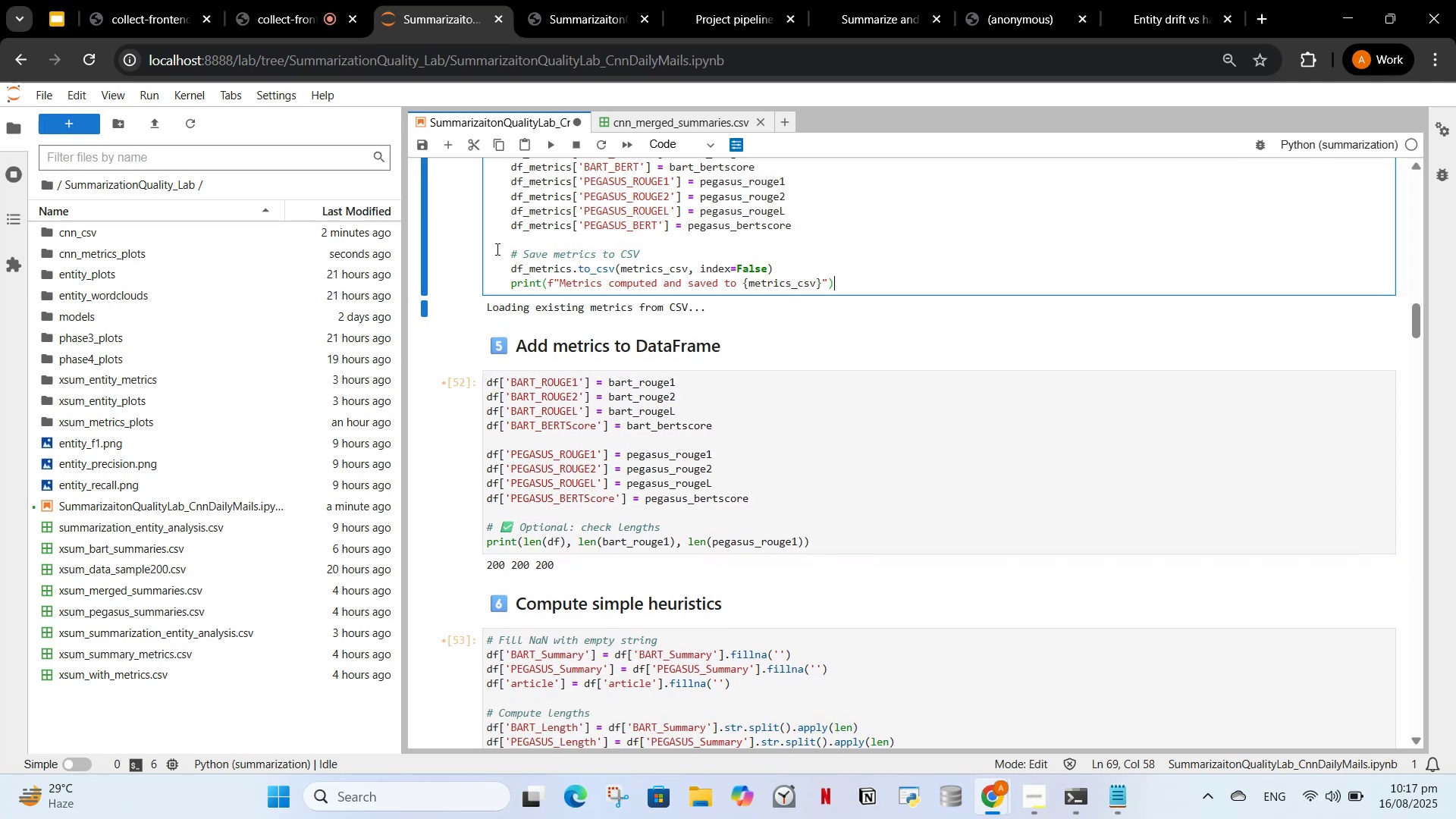 
scroll: coordinate [564, 402], scroll_direction: up, amount: 13.0
 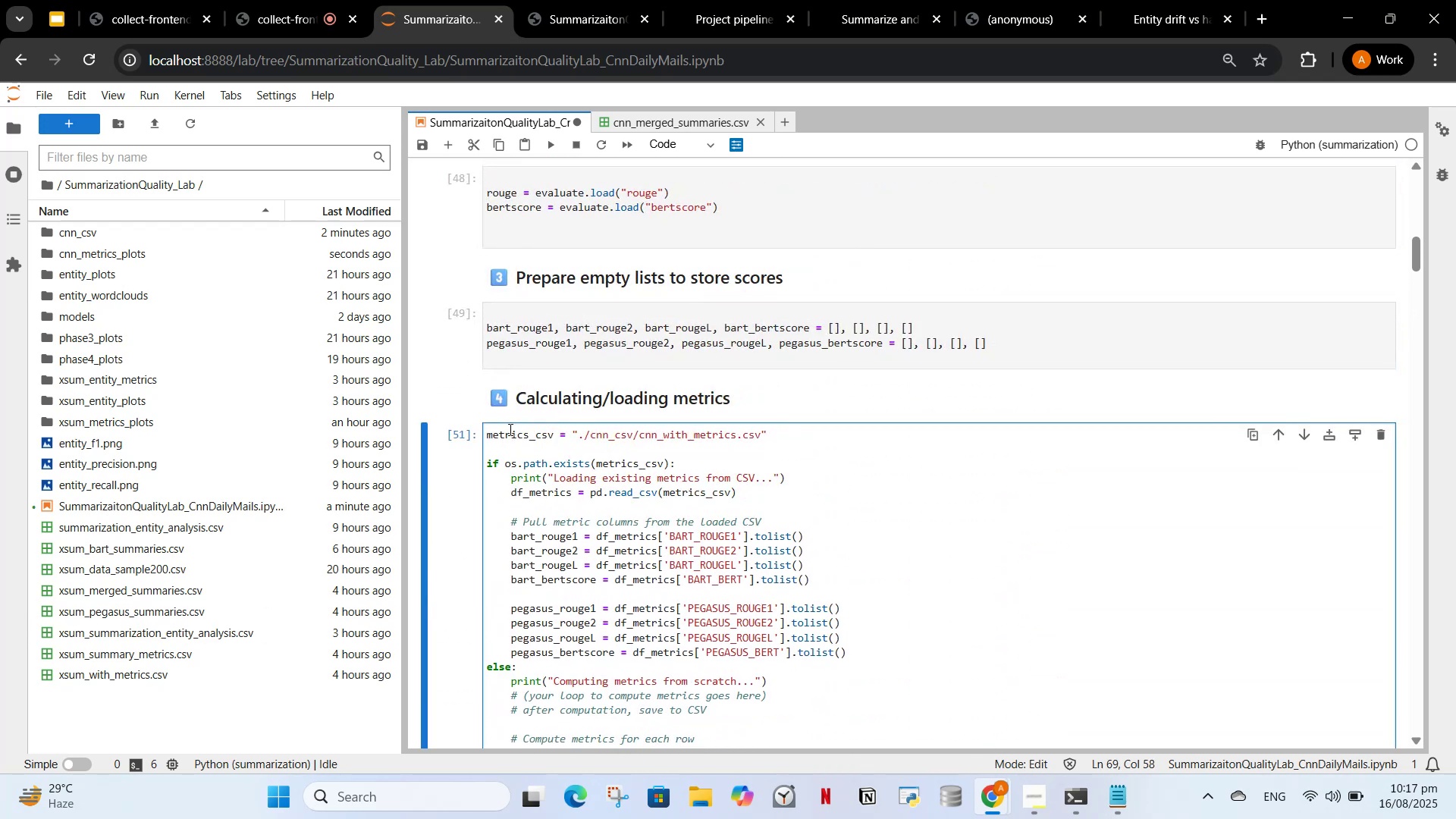 
scroll: coordinate [538, 419], scroll_direction: none, amount: 0.0
 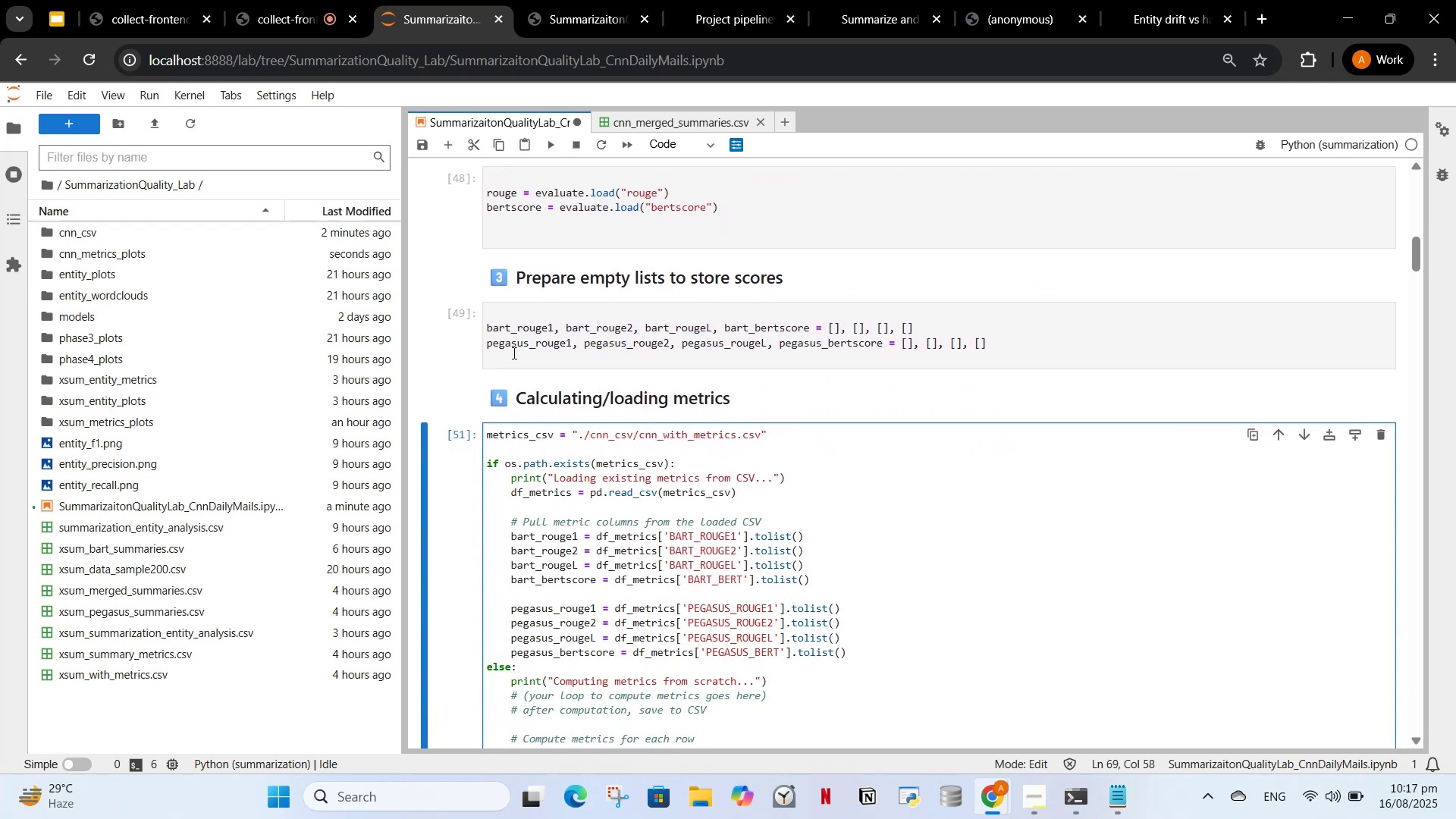 
left_click([513, 351])
 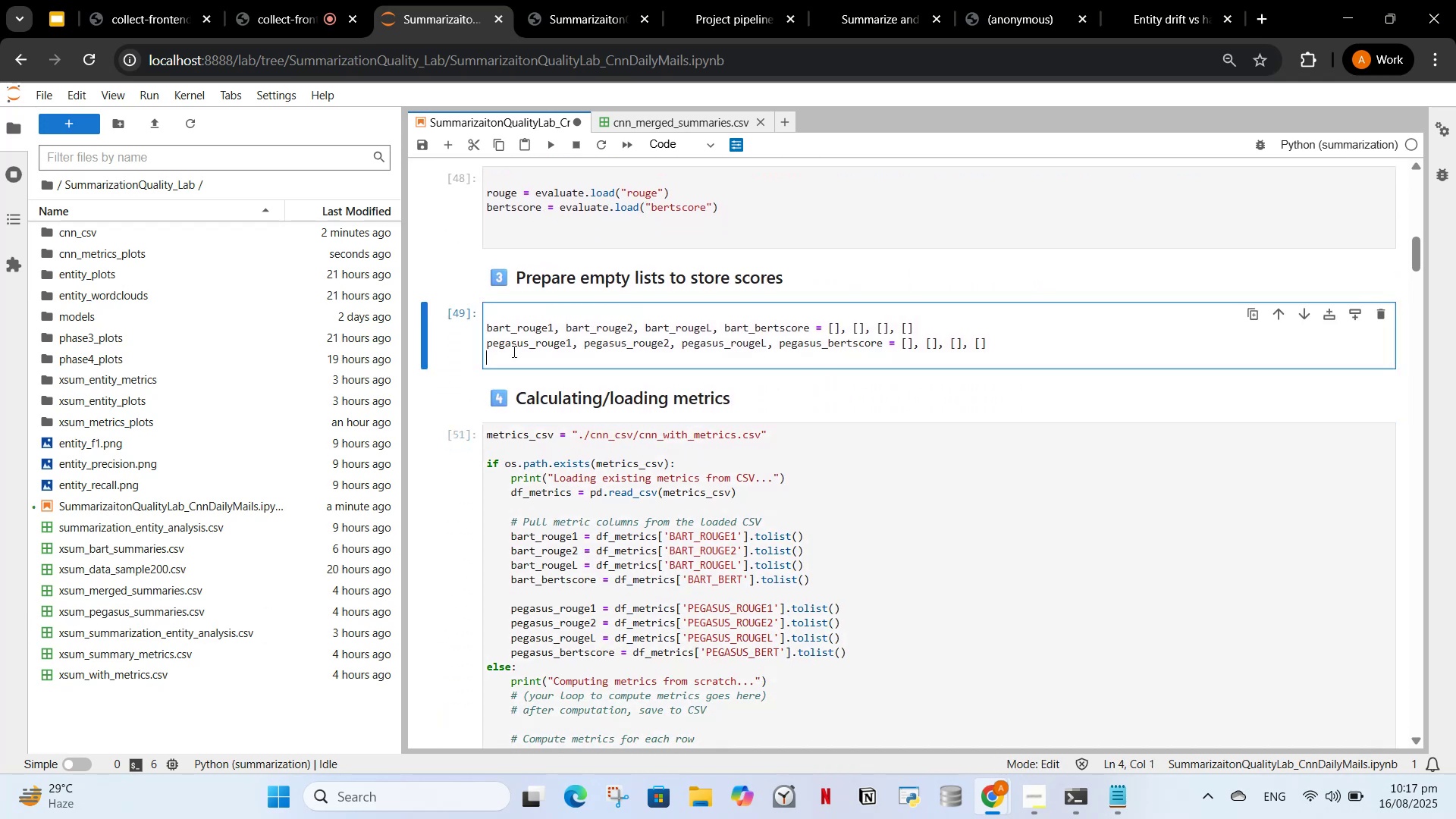 
key(Backspace)
 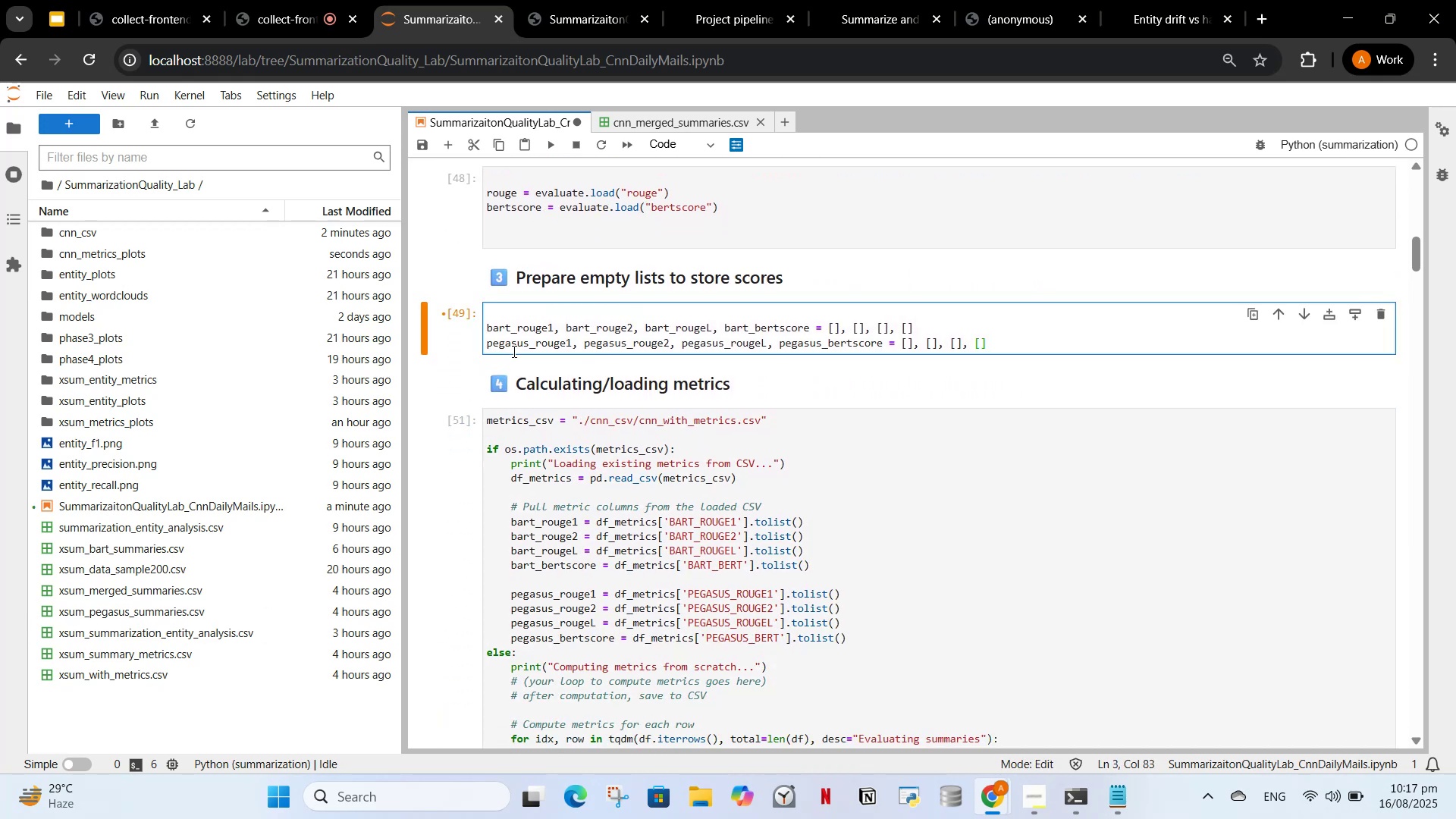 
key(ArrowUp)
 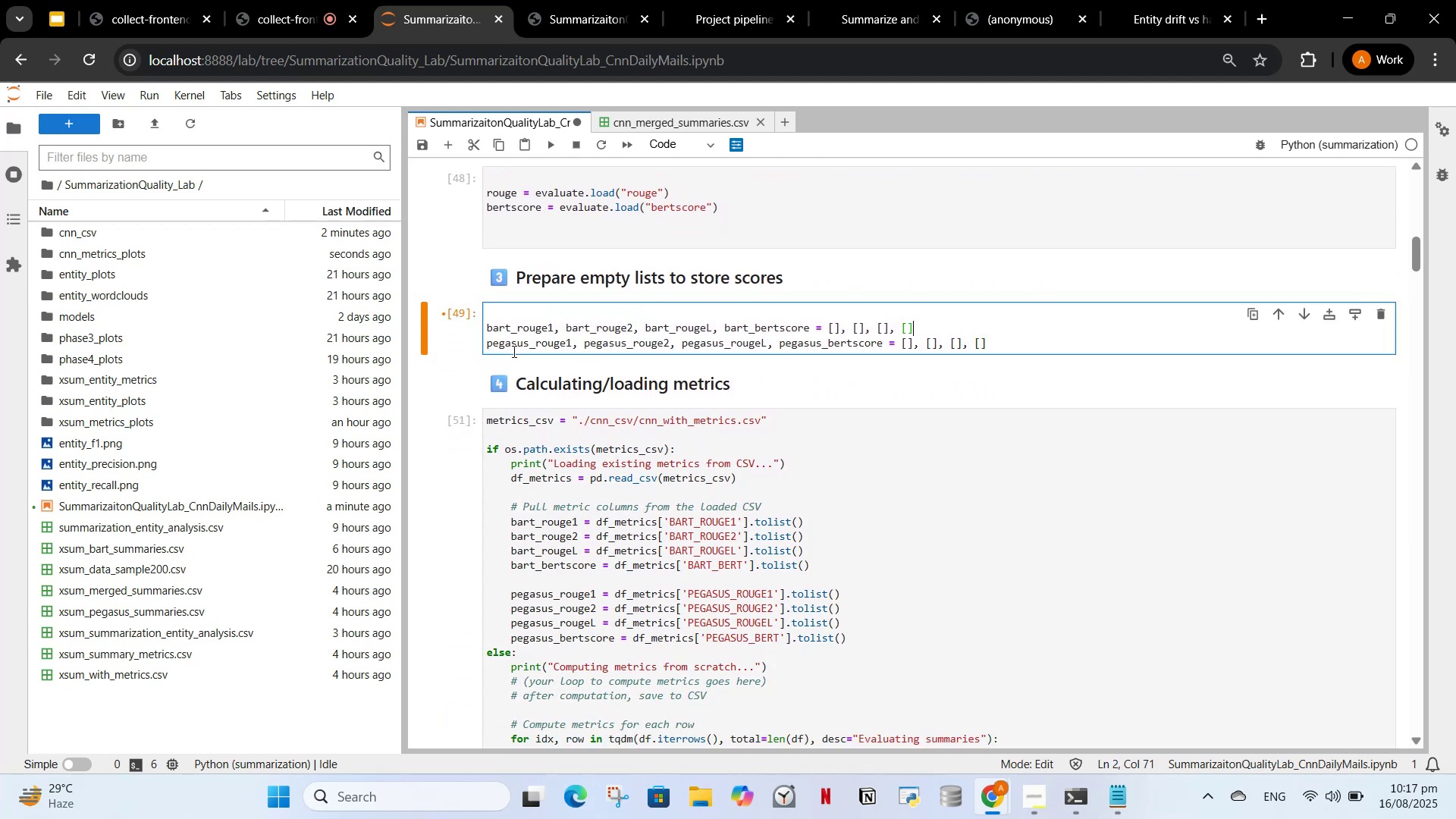 
key(ArrowUp)
 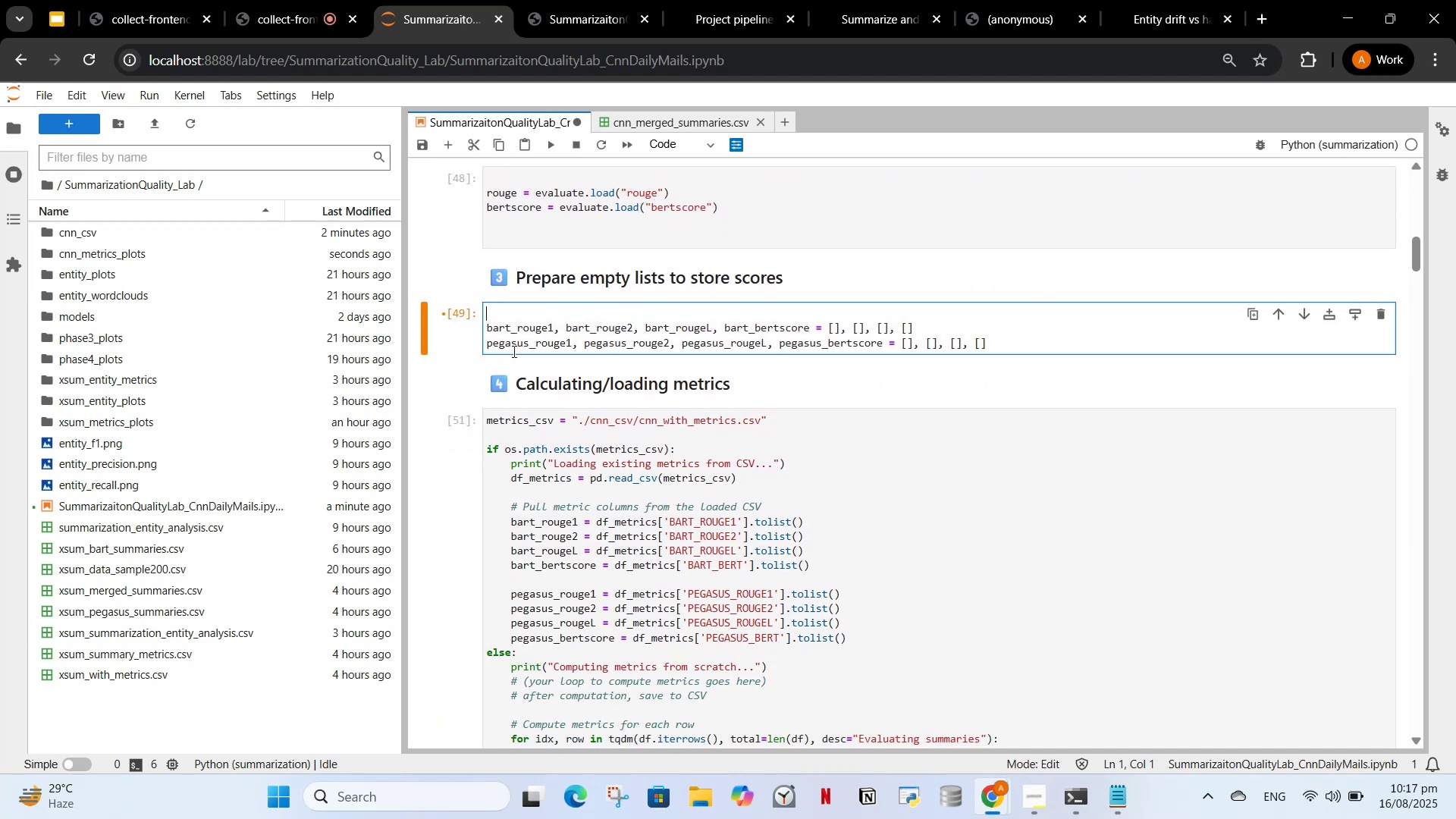 
key(NumLock)
 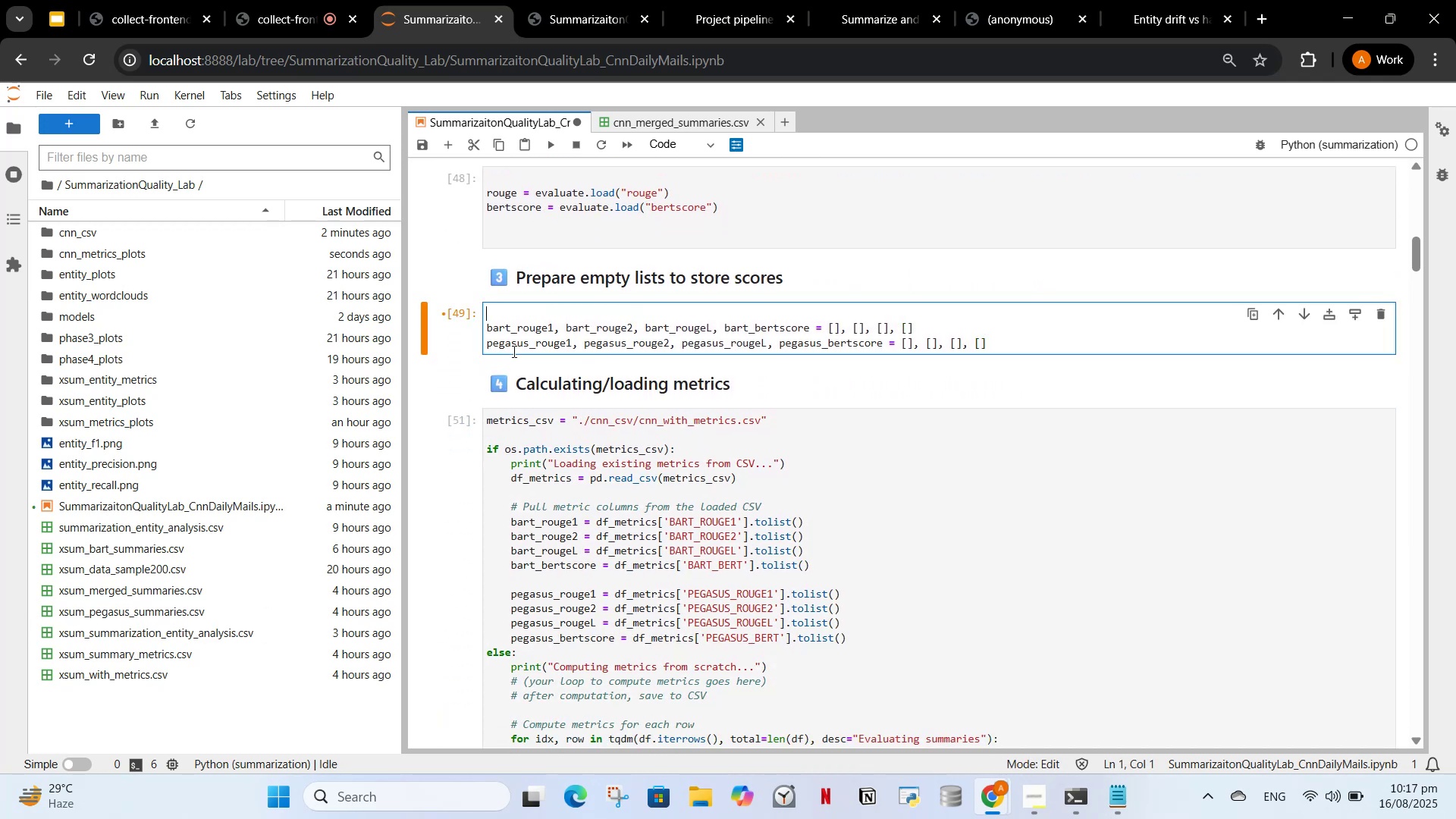 
key(ArrowDown)
 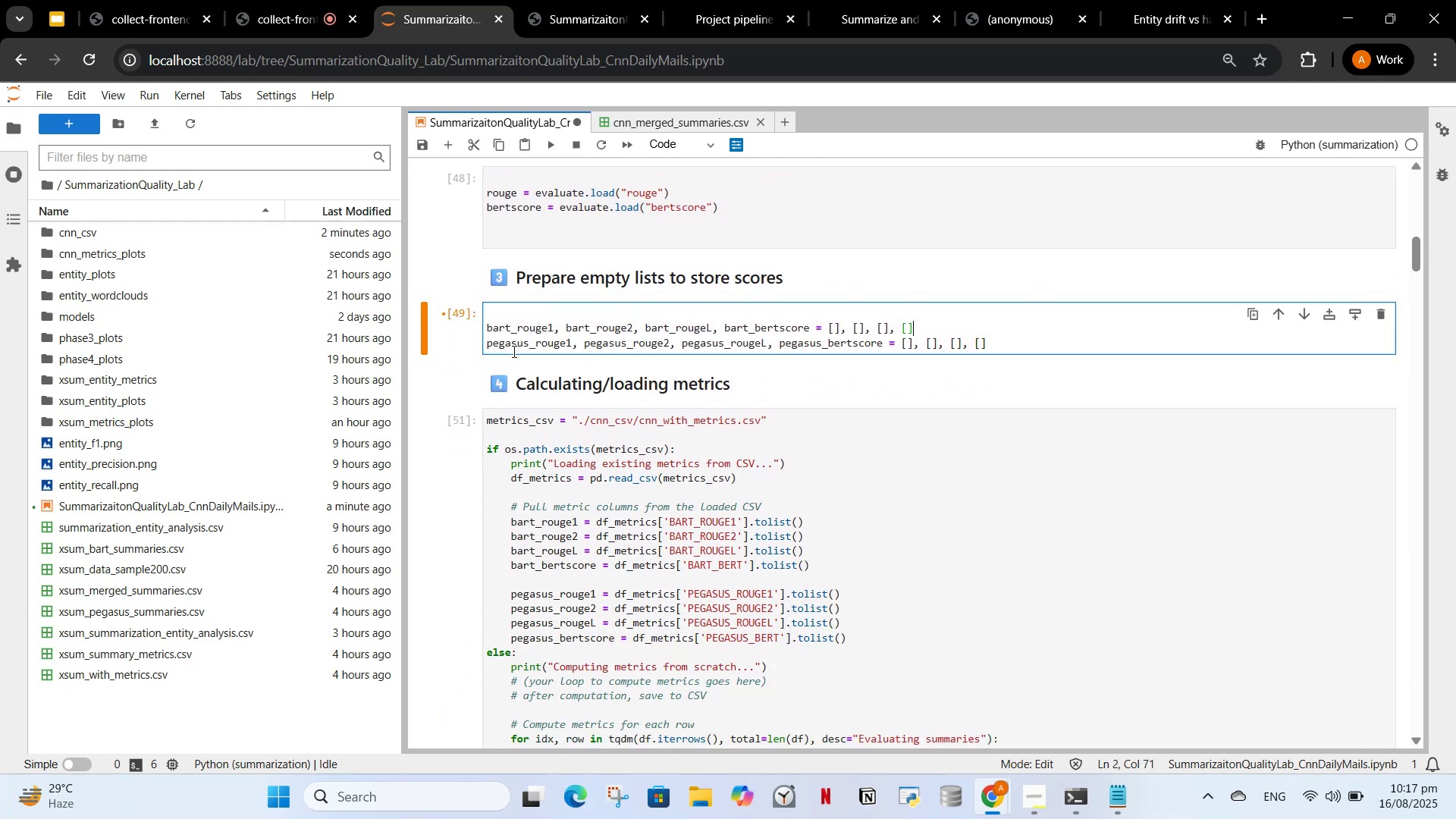 
key(Backspace)
 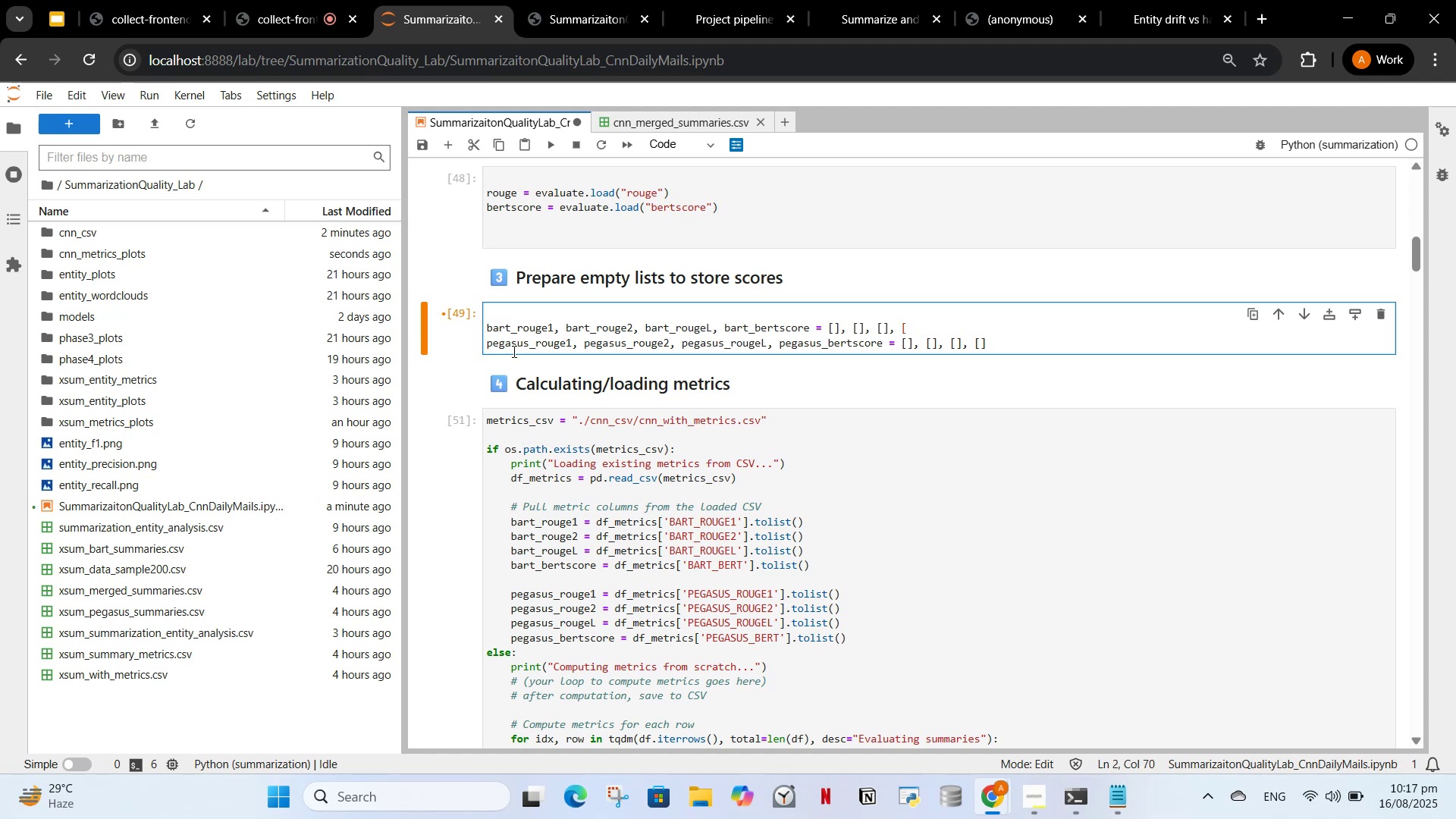 
key(BracketRight)
 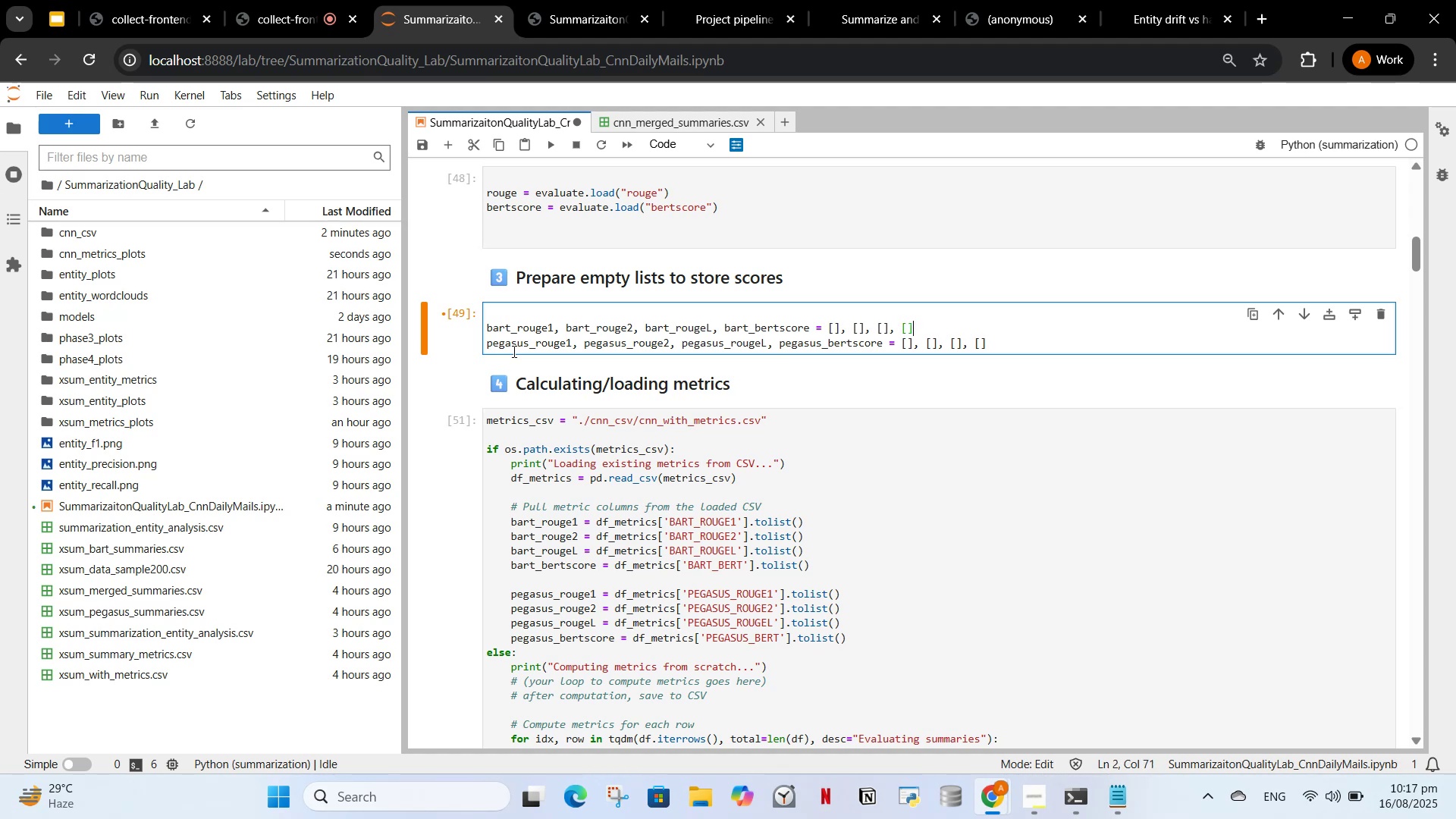 
key(ArrowRight)
 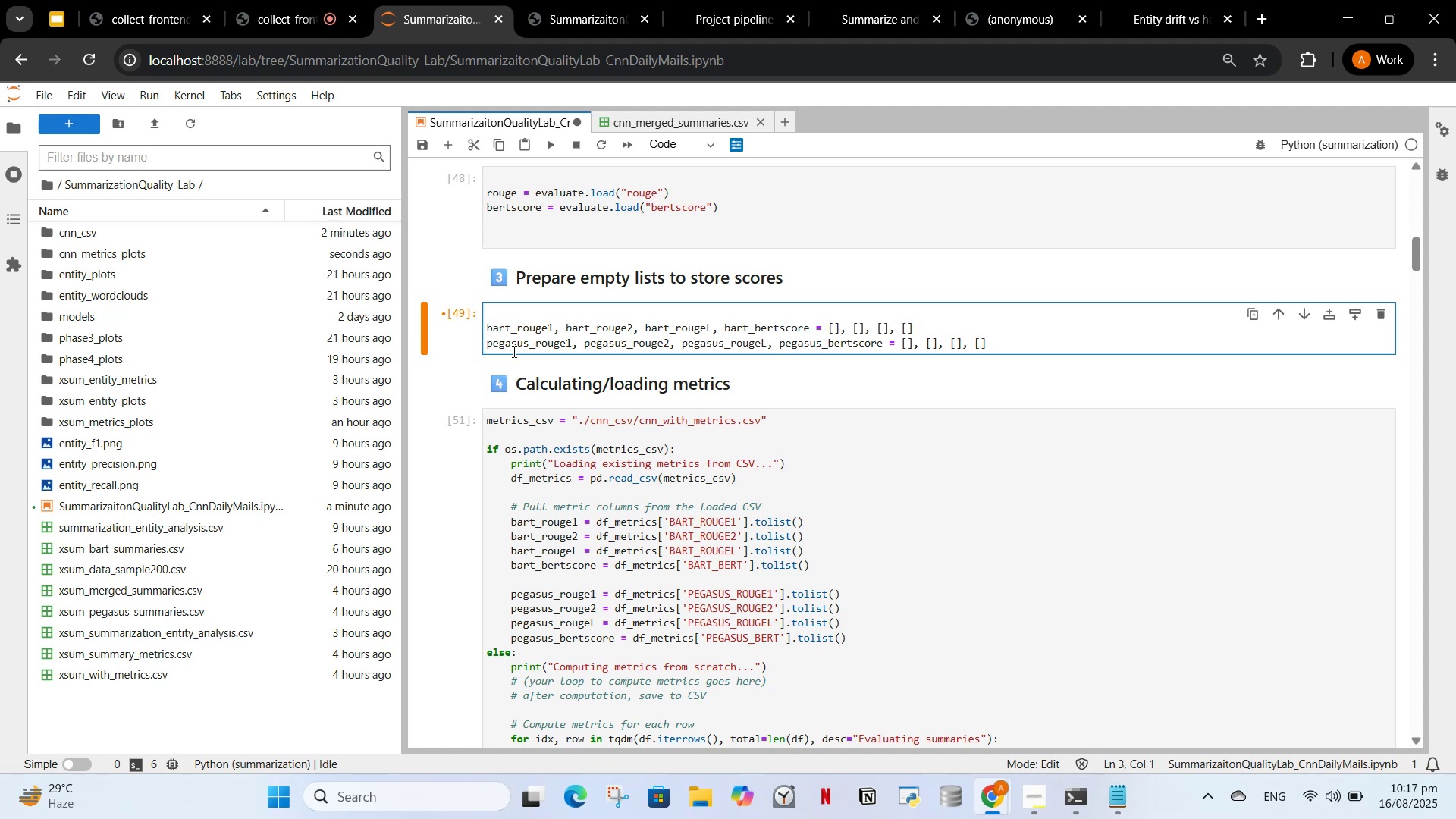 
key(ArrowUp)
 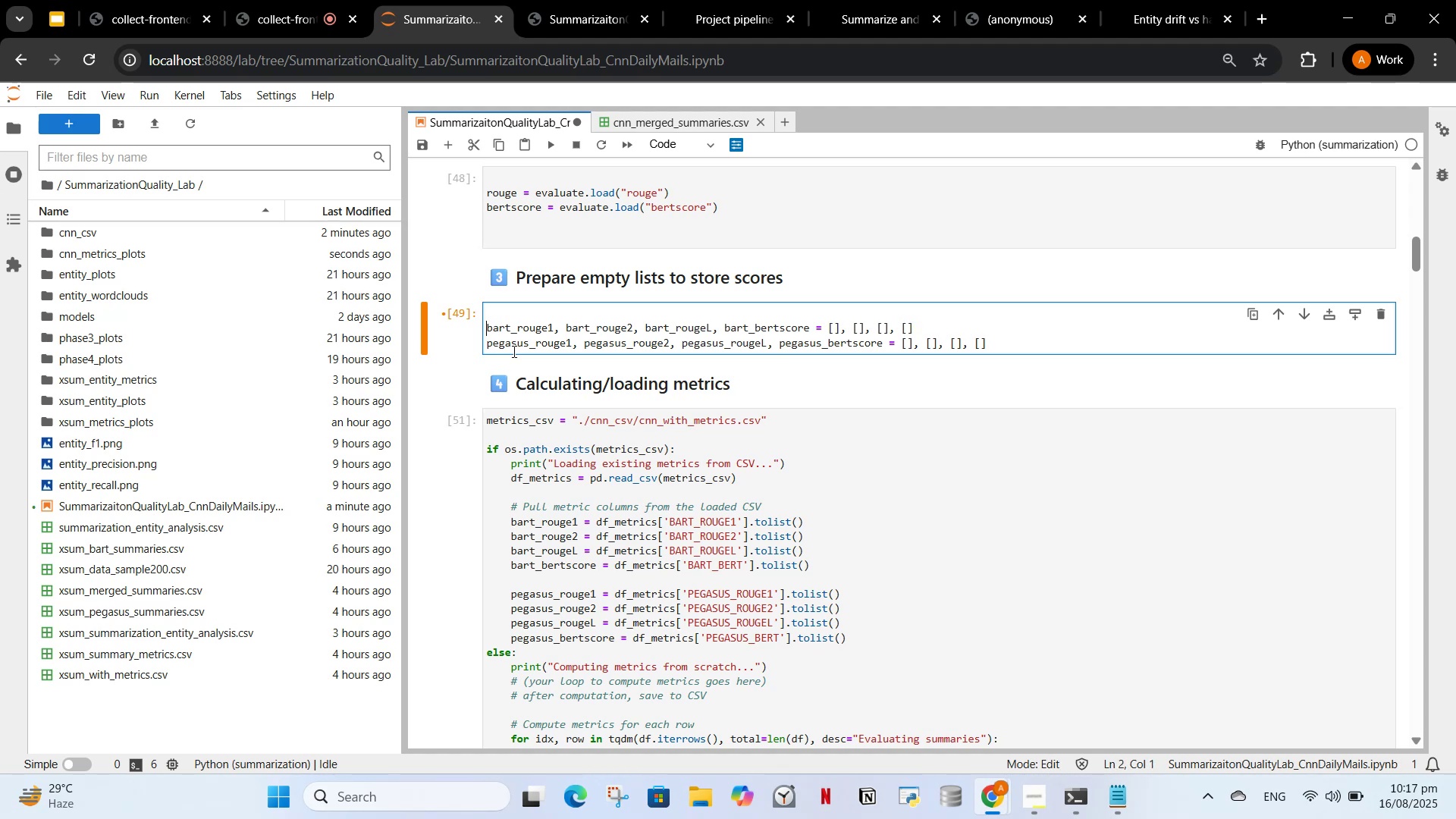 
key(Backspace)
 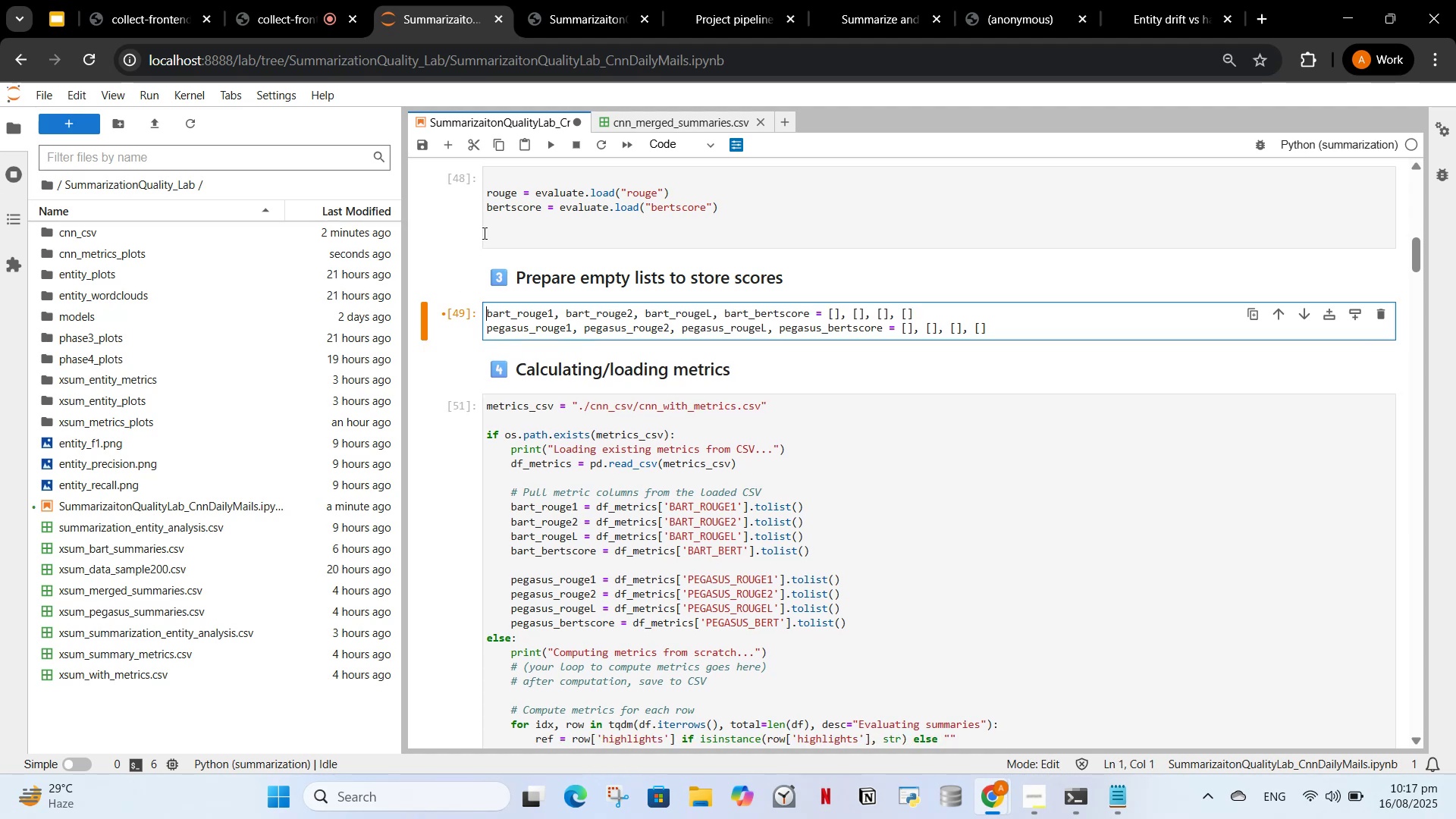 
left_click([490, 243])
 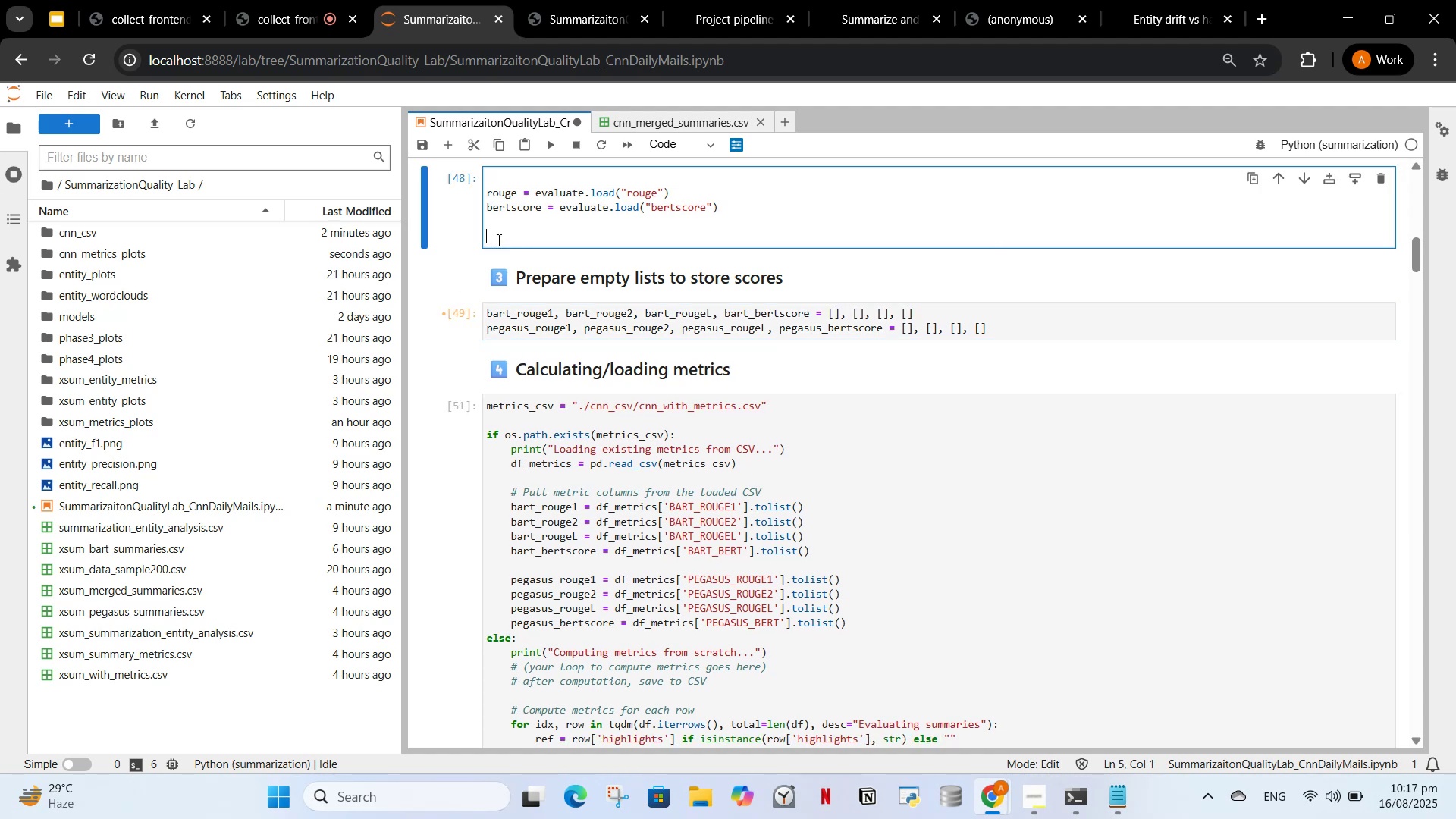 
key(Backspace)
 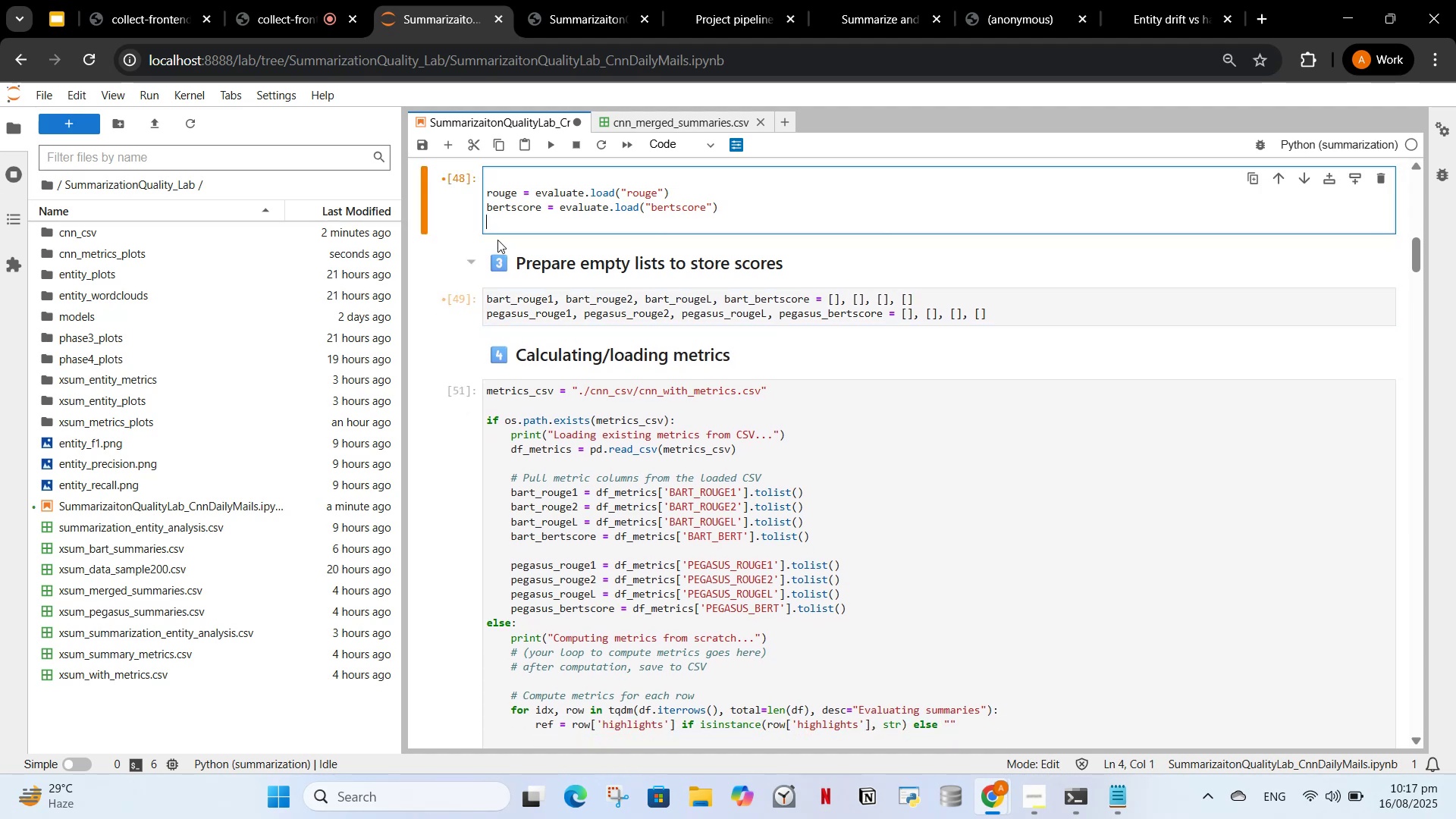 
key(Backspace)
 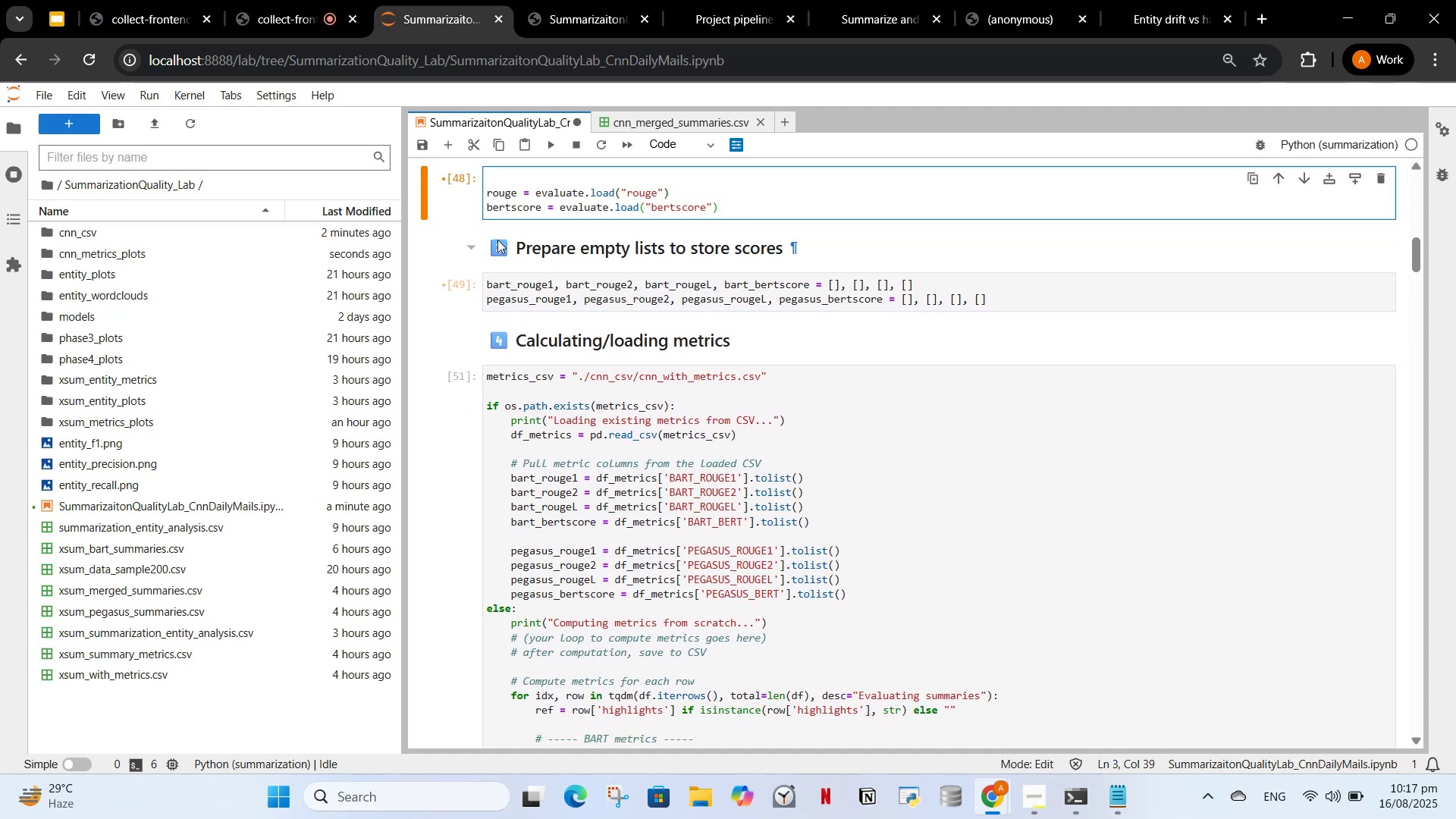 
key(ArrowUp)
 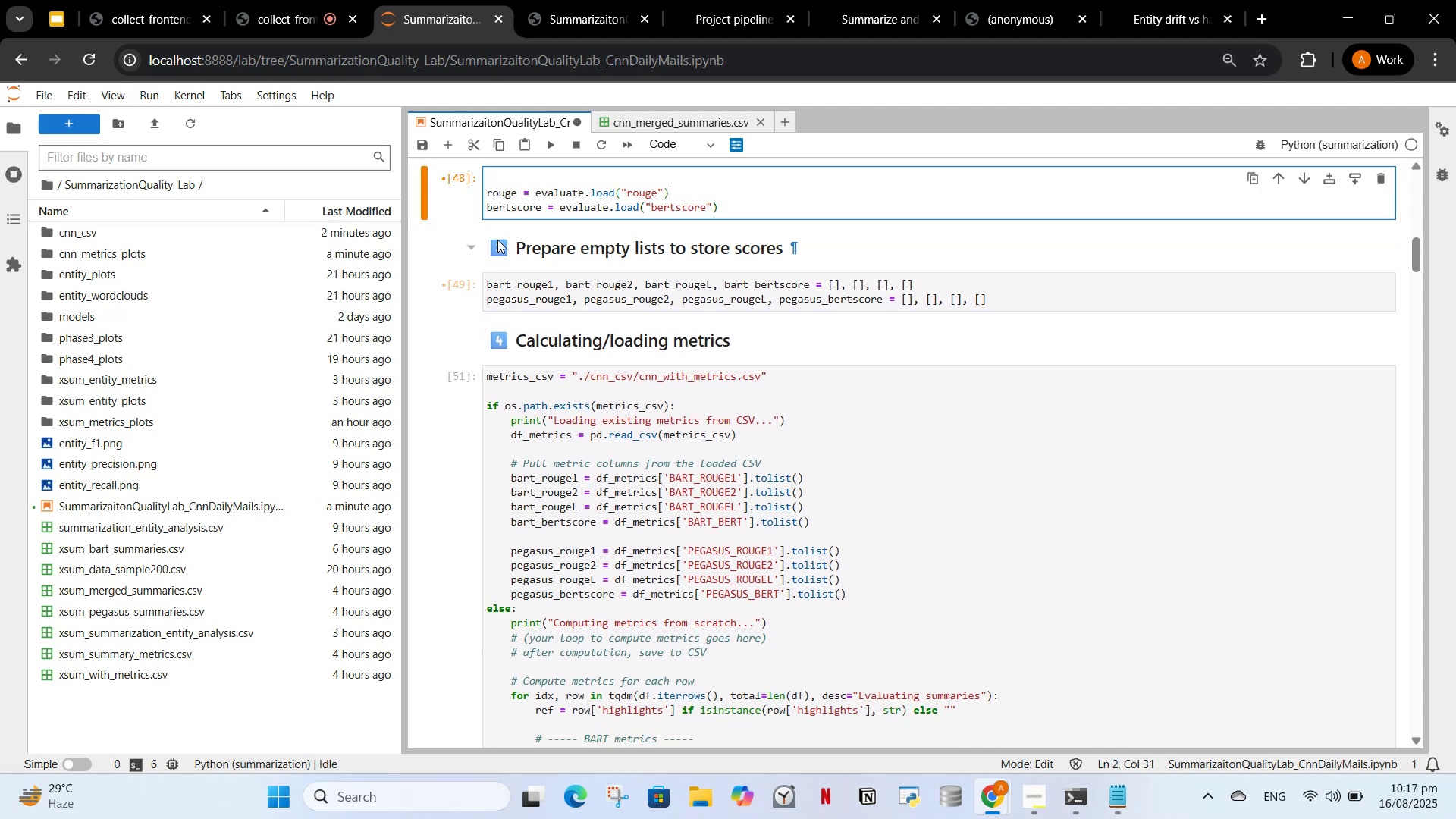 
key(ArrowUp)
 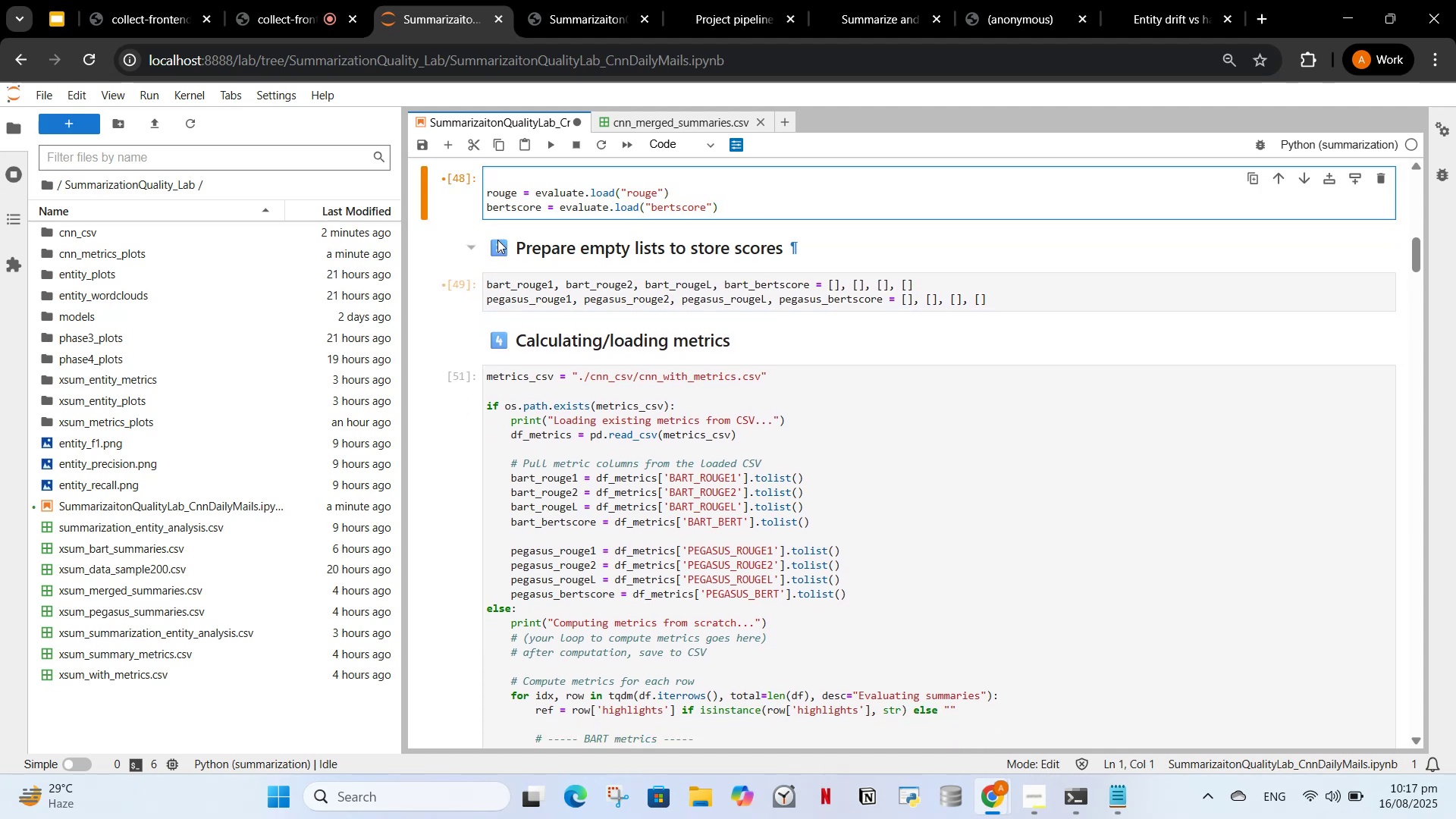 
key(ArrowDown)
 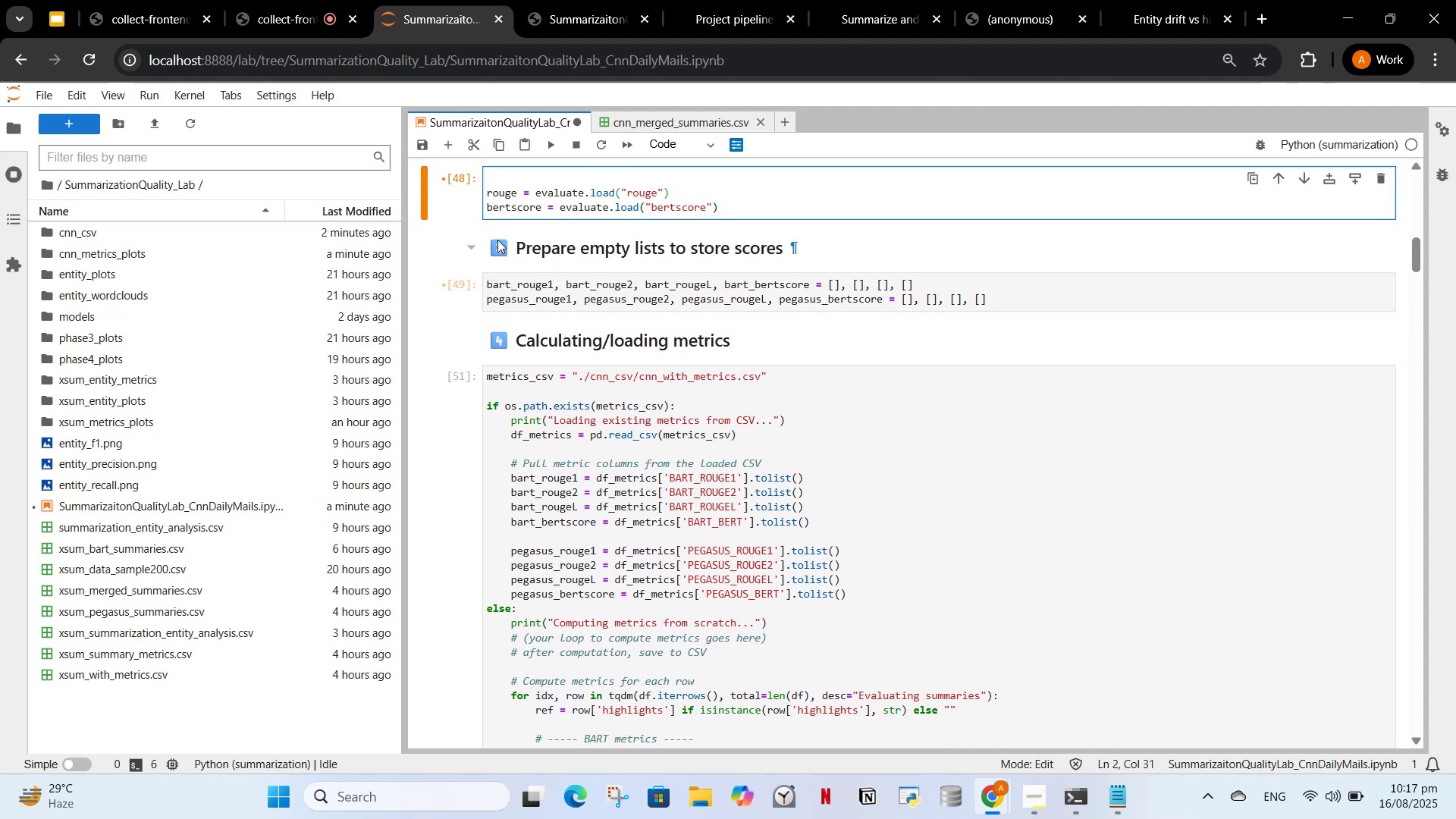 
key(ArrowUp)
 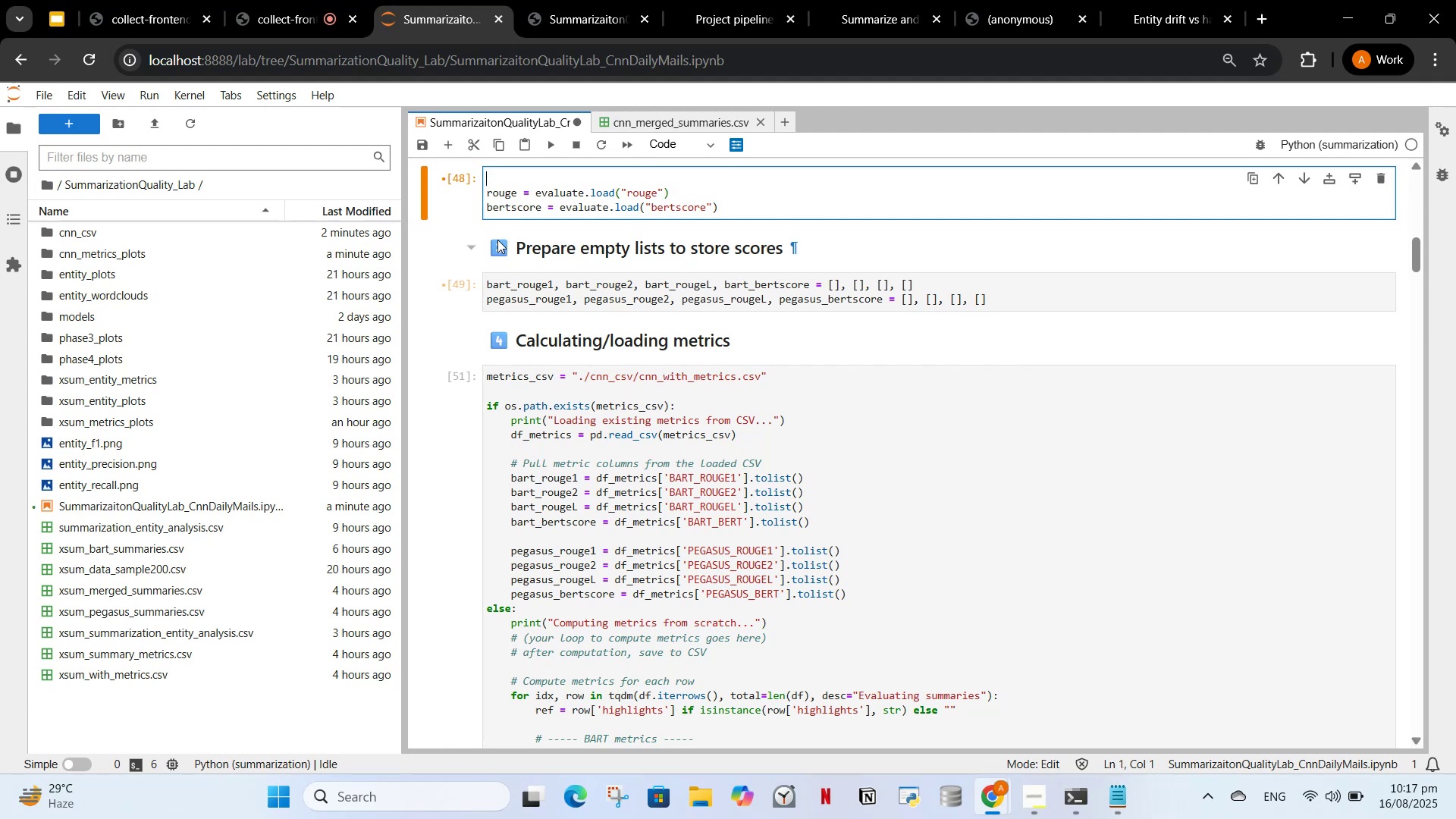 
key(Backspace)
 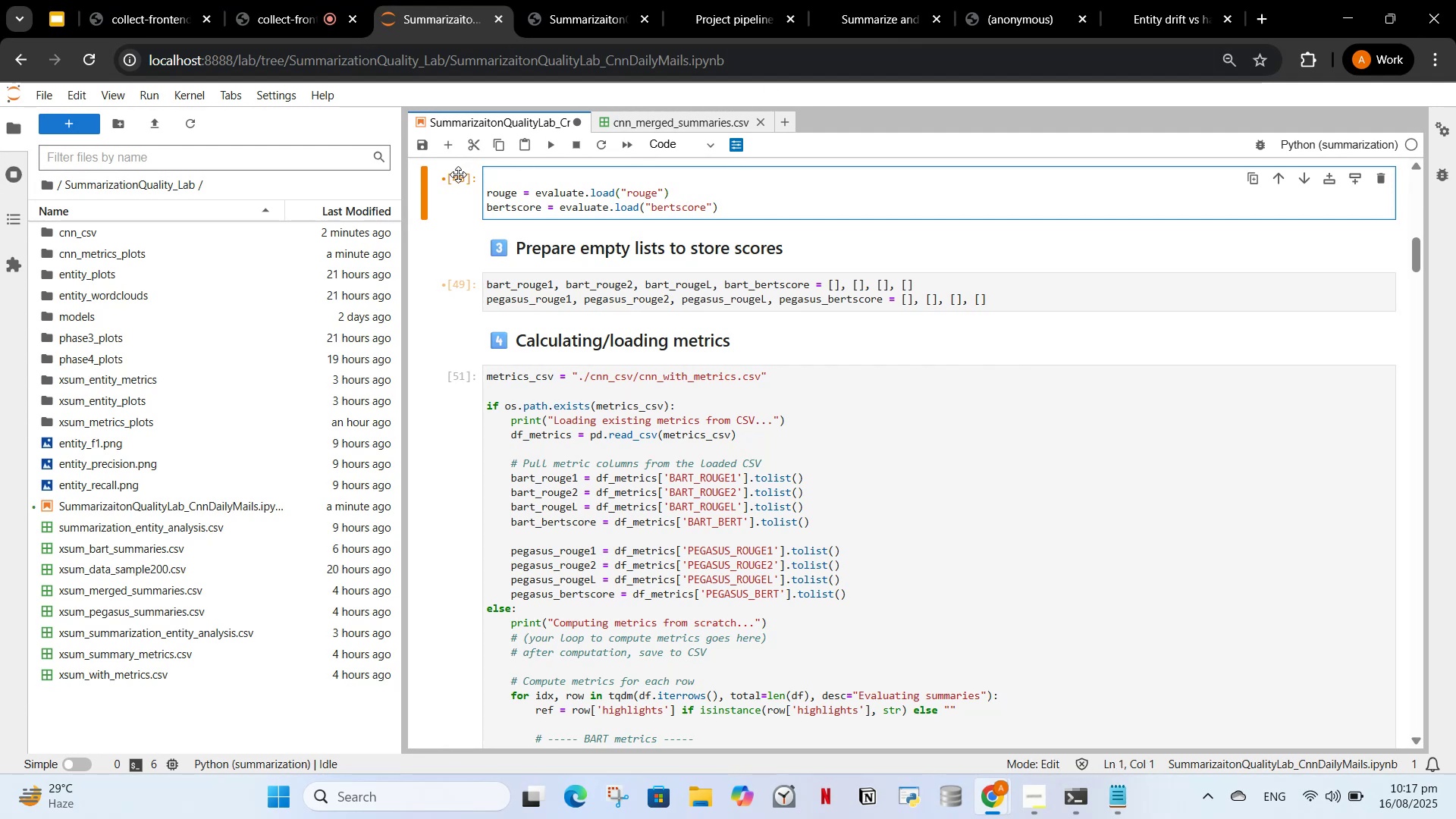 
left_click([485, 195])
 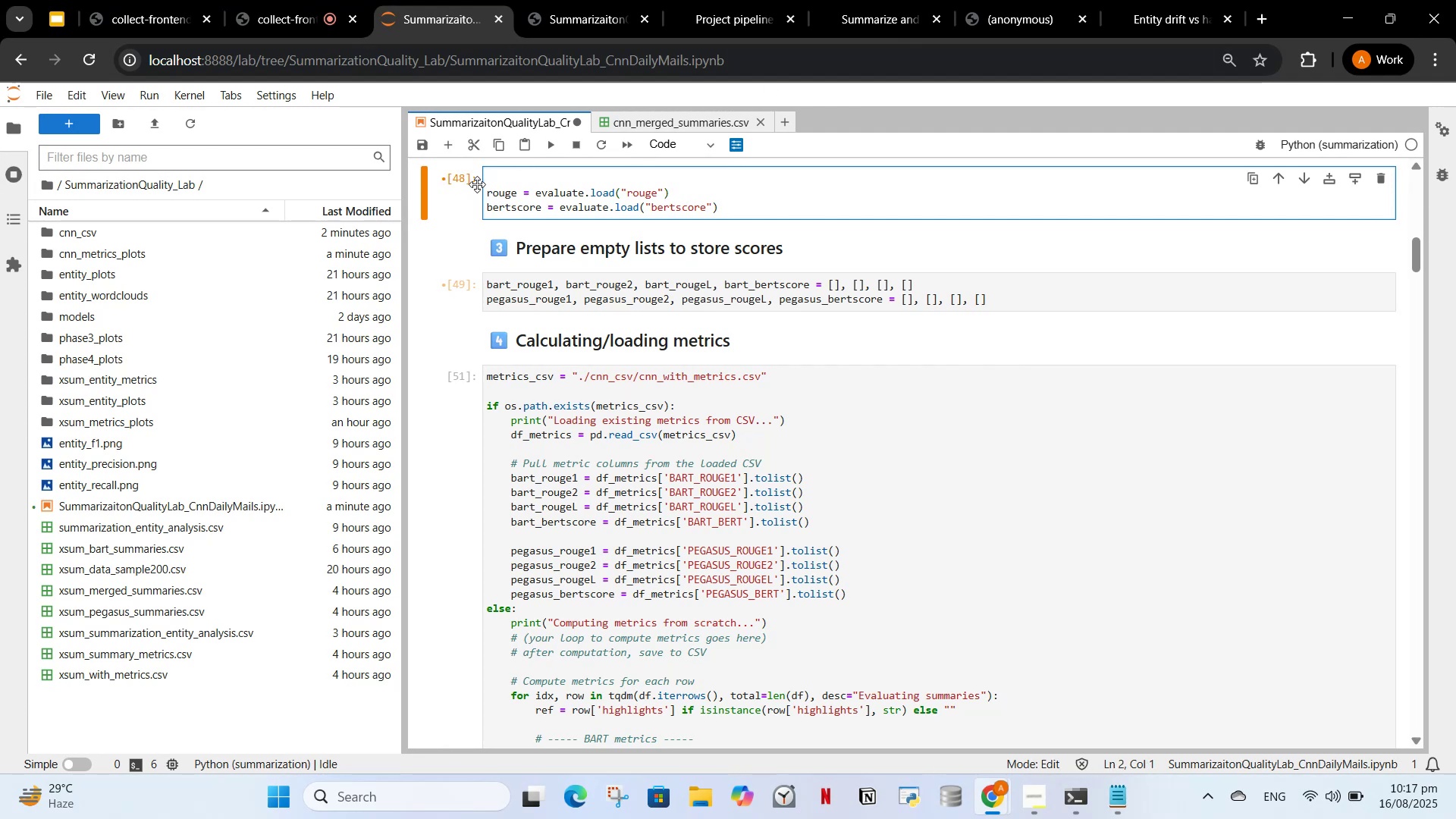 
key(Backspace)
 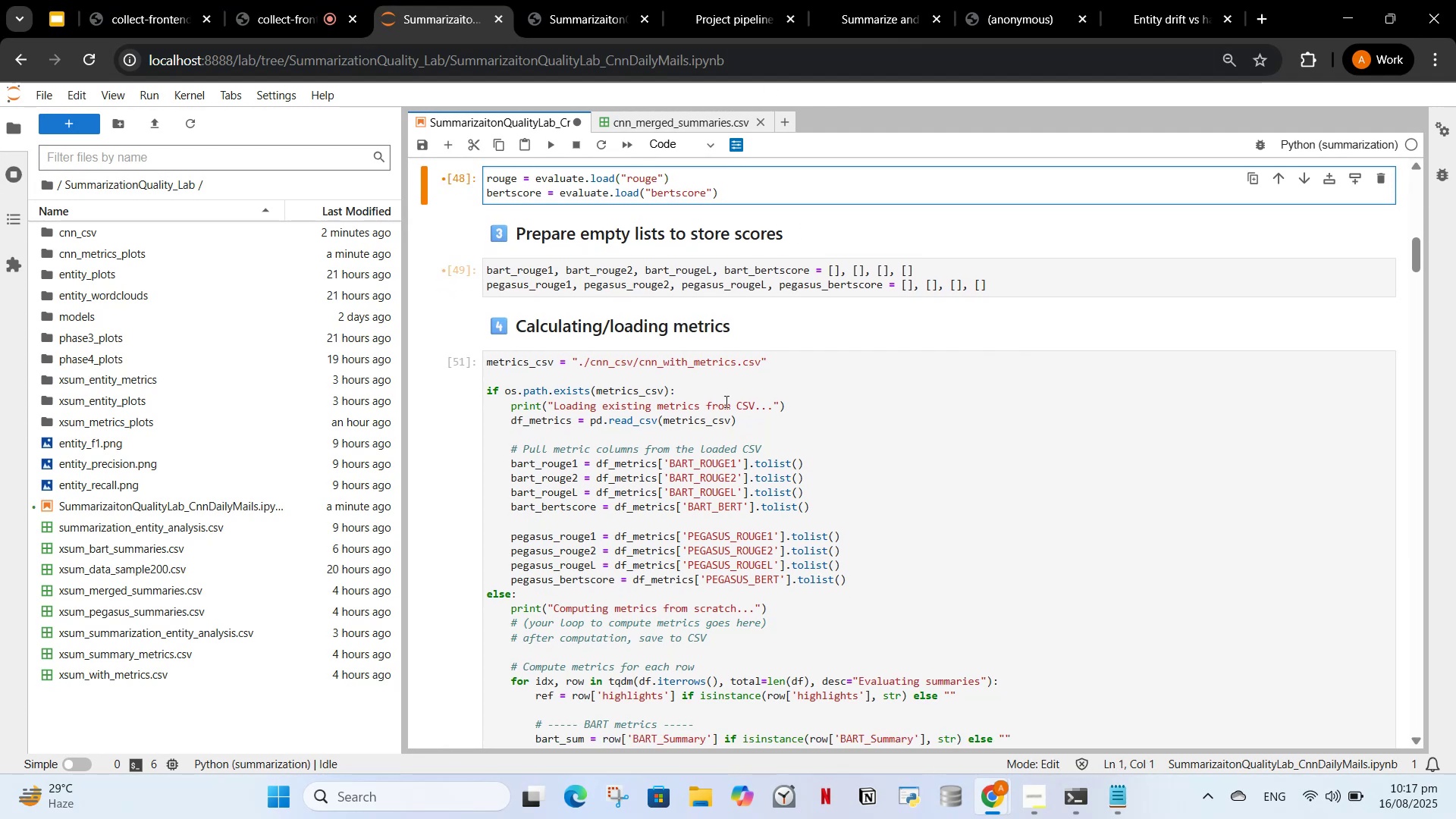 
scroll: coordinate [647, 425], scroll_direction: up, amount: 2.0
 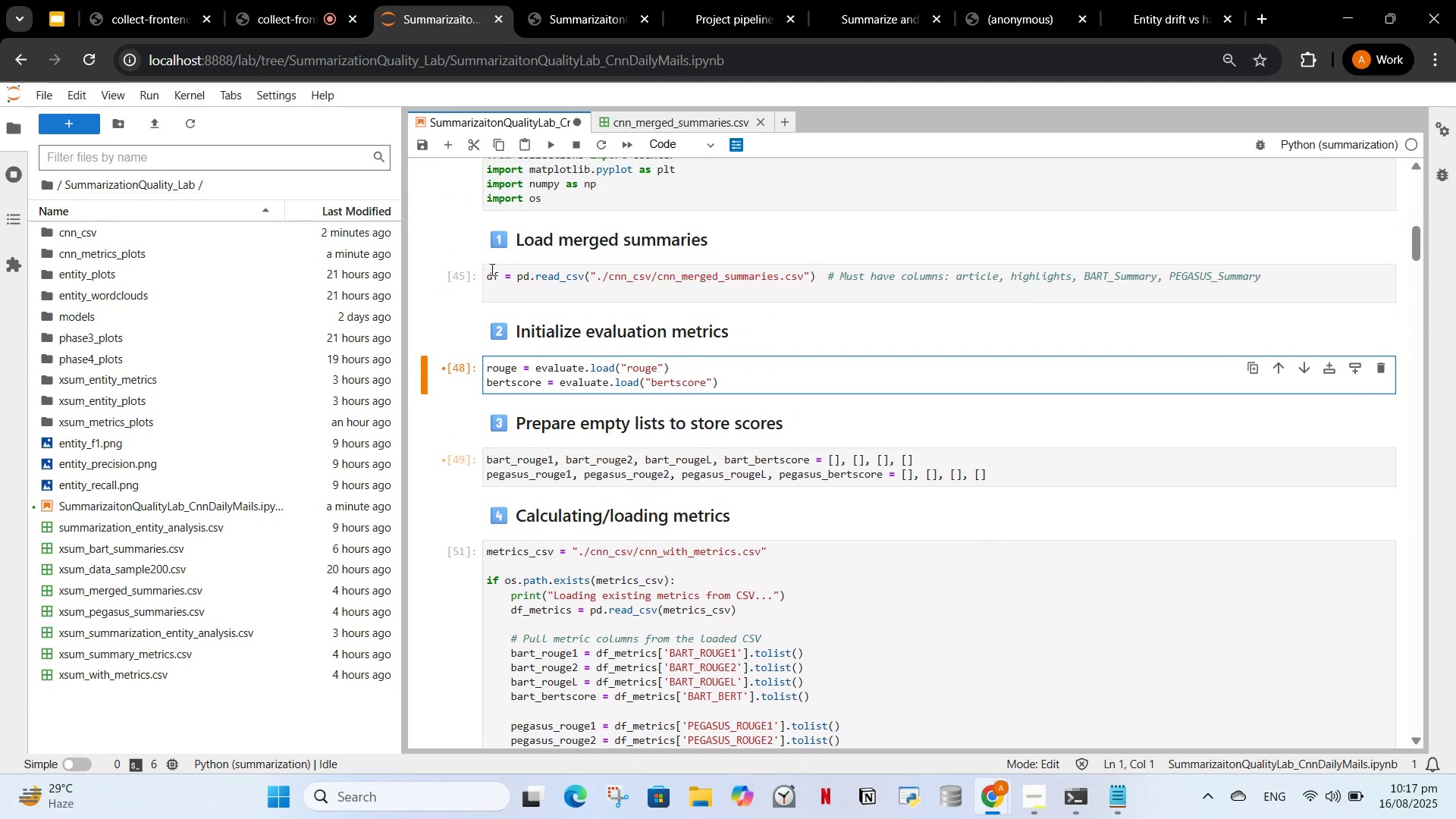 
left_click([494, 299])
 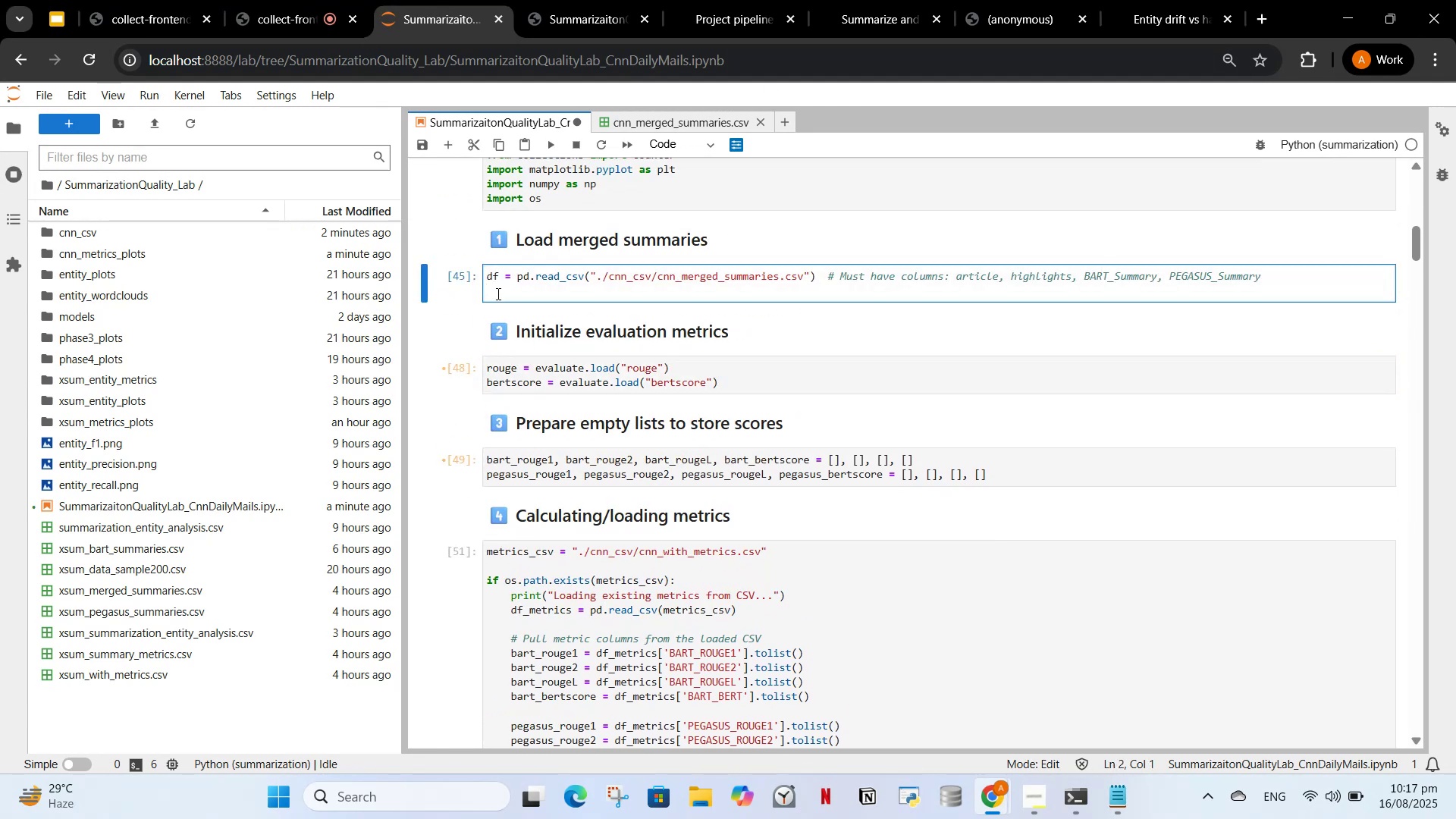 
key(Backspace)
 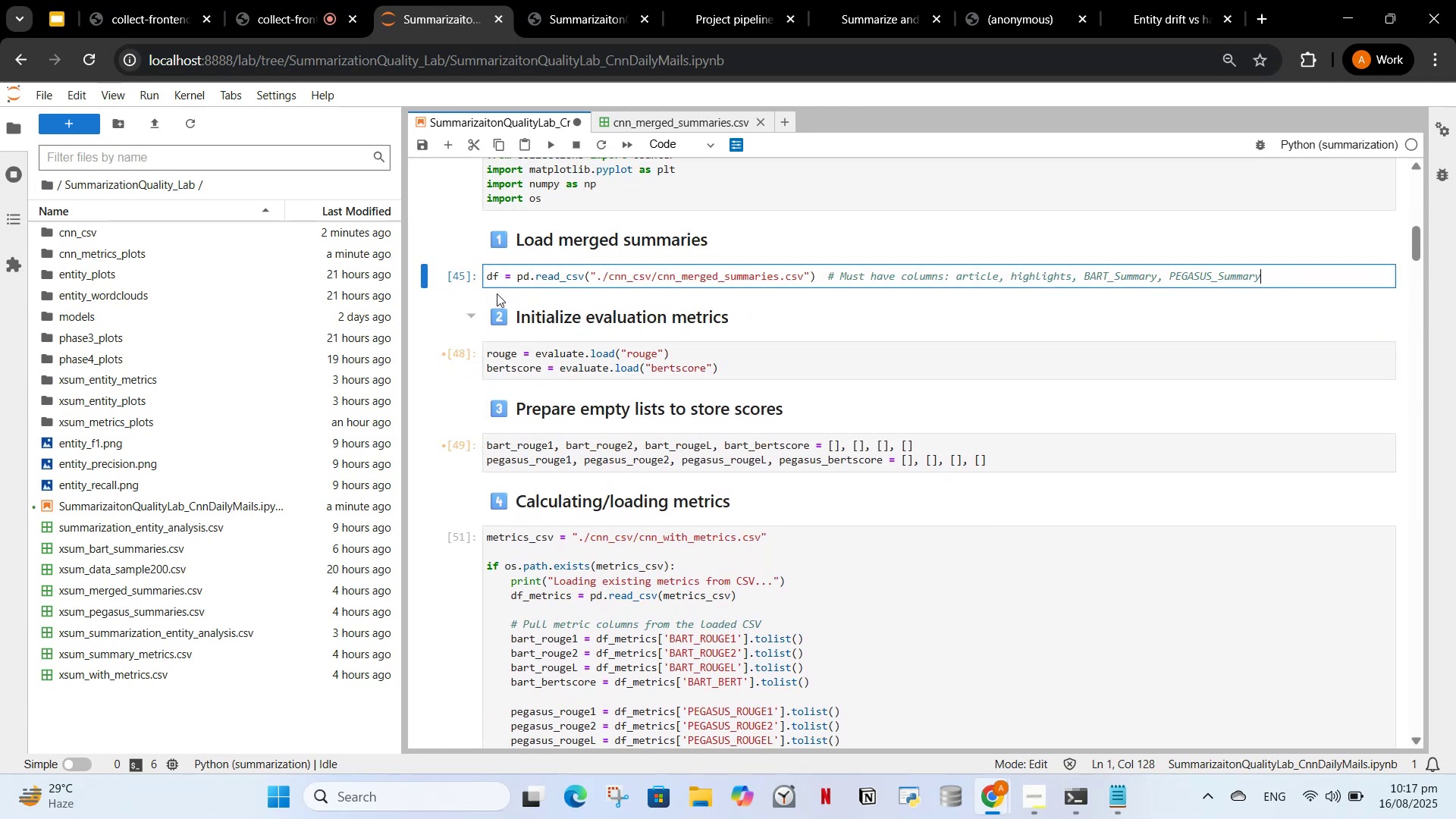 
scroll: coordinate [575, 259], scroll_direction: up, amount: 6.0
 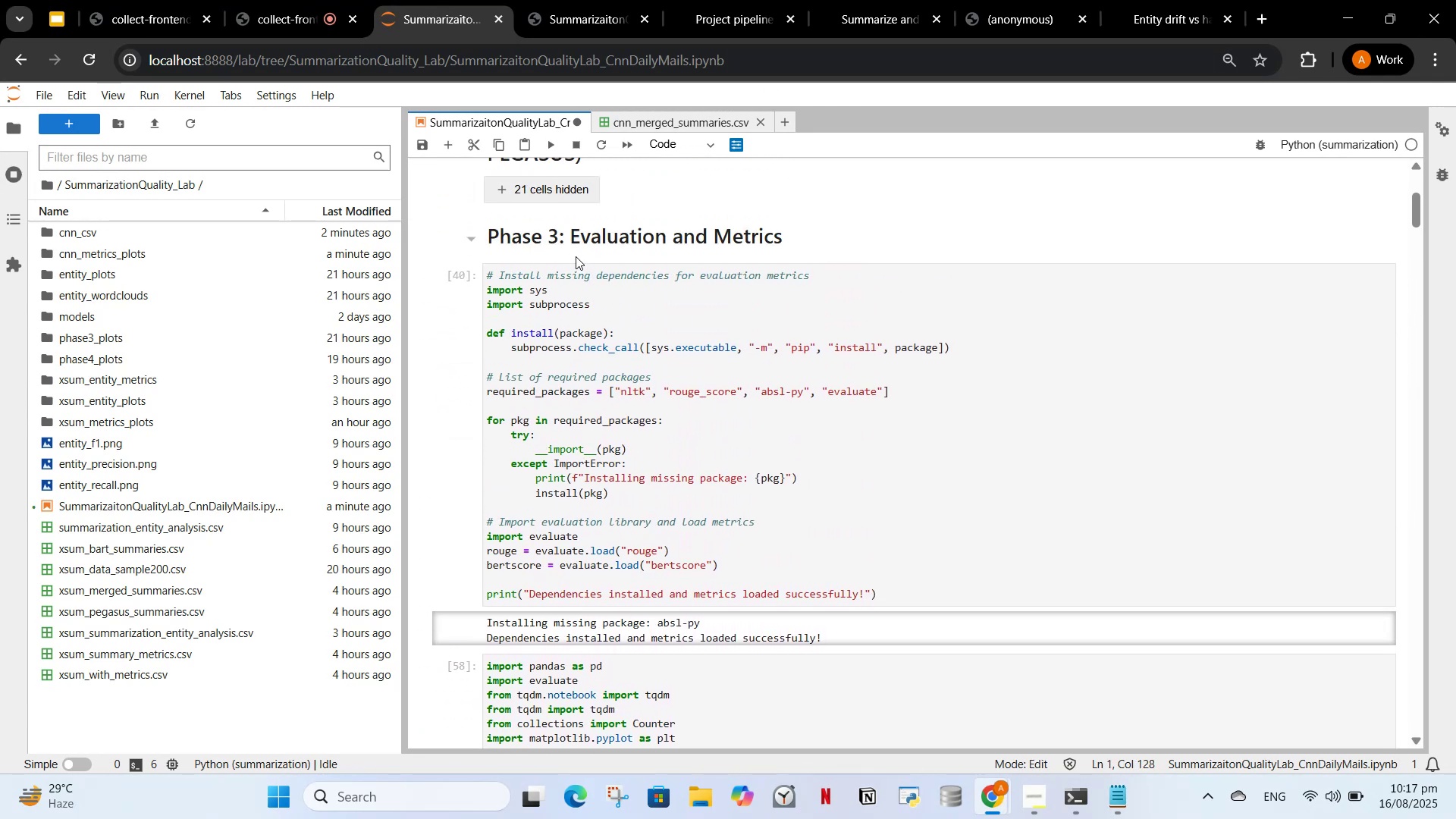 
scroll: coordinate [541, 319], scroll_direction: down, amount: 6.0
 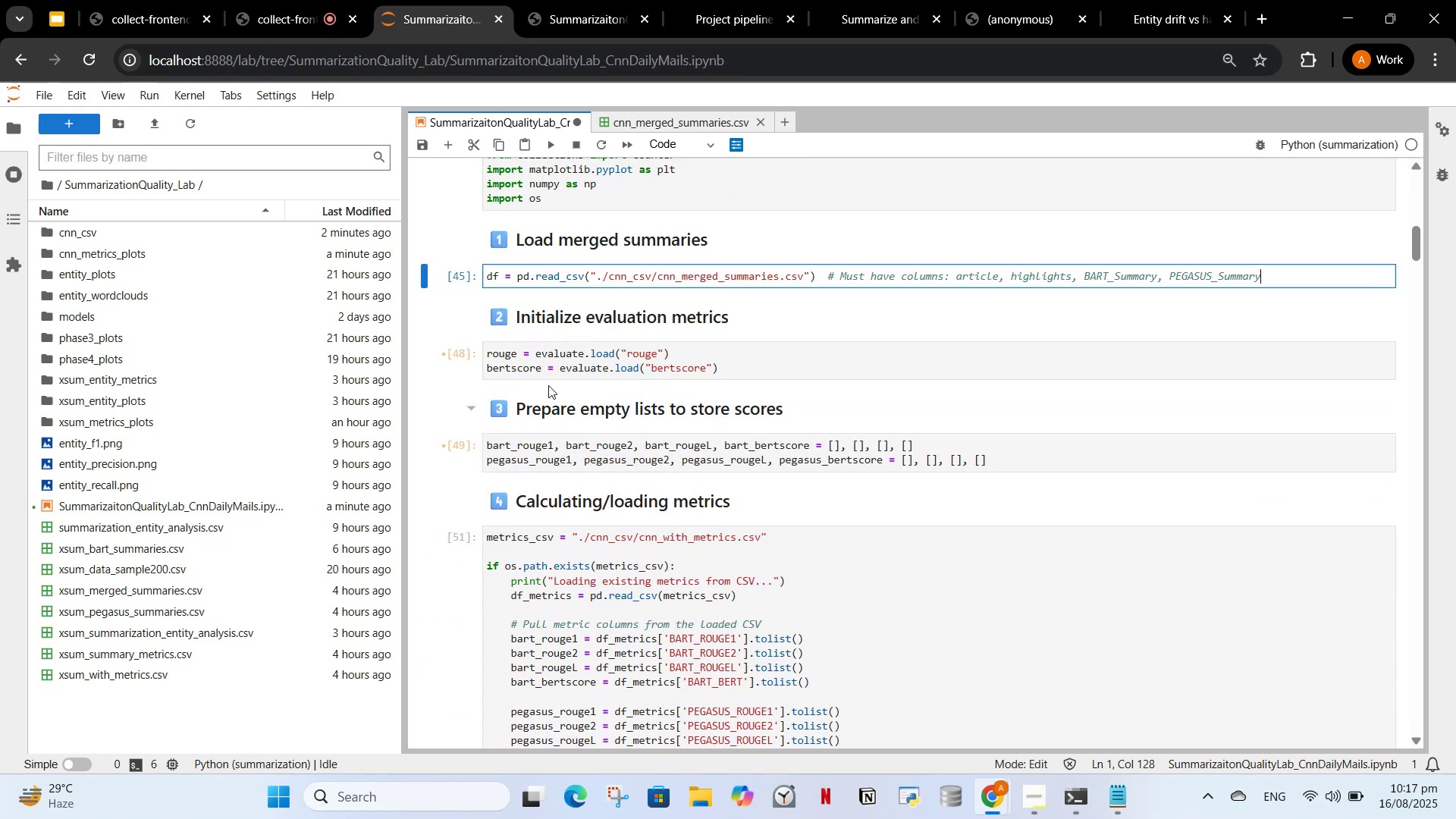 
left_click([549, 357])
 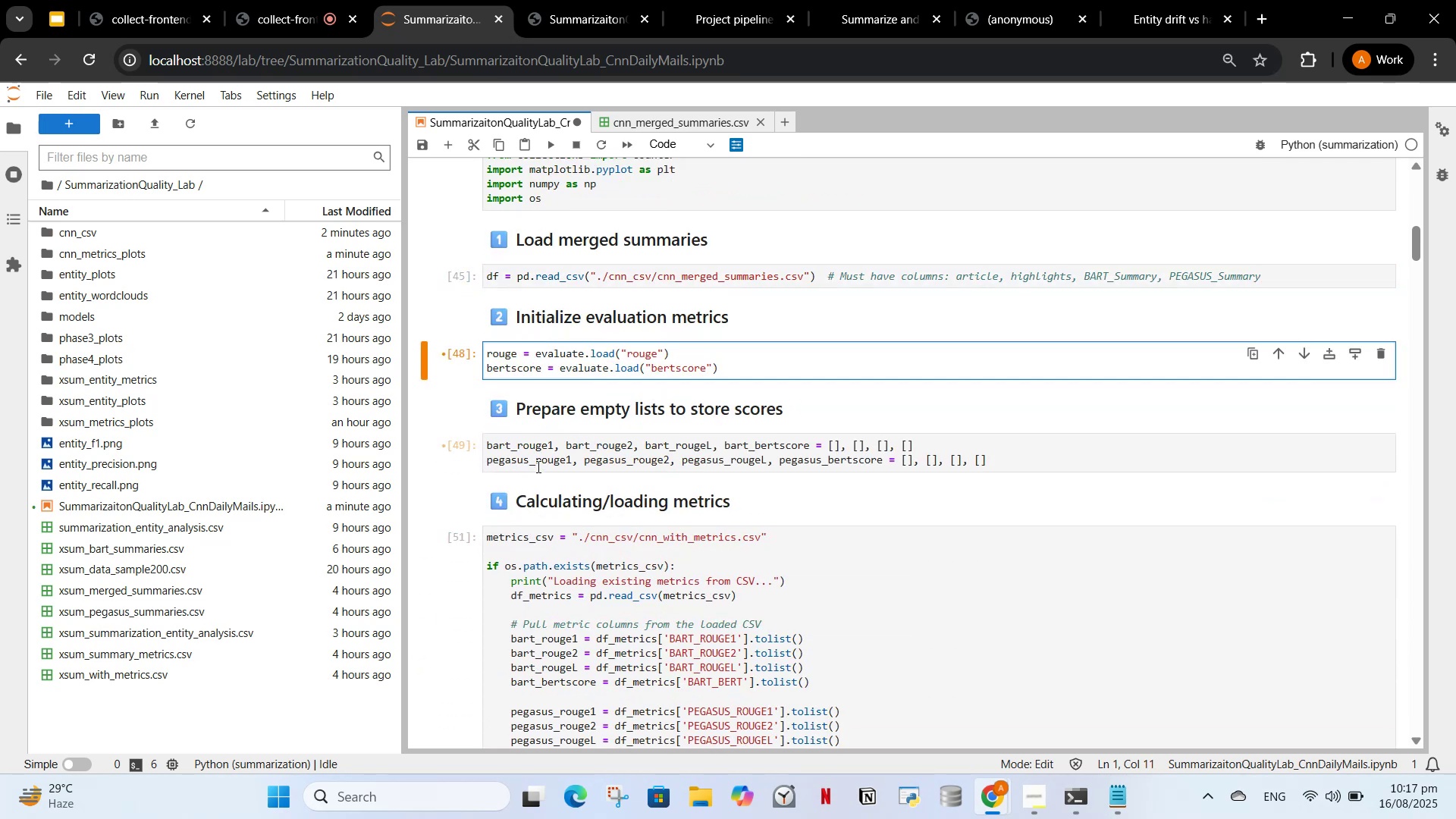 
left_click([537, 466])
 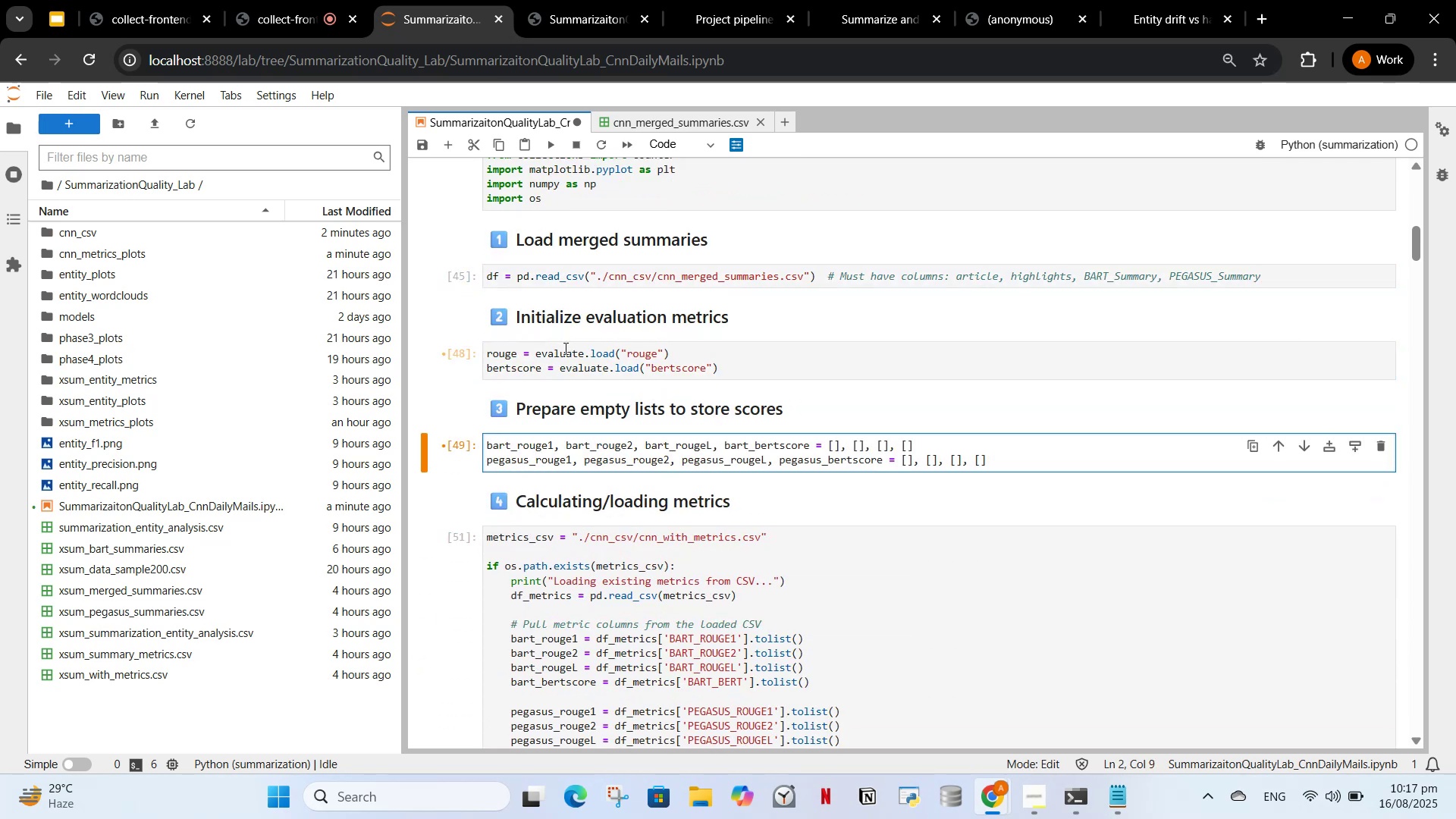 
left_click([564, 348])
 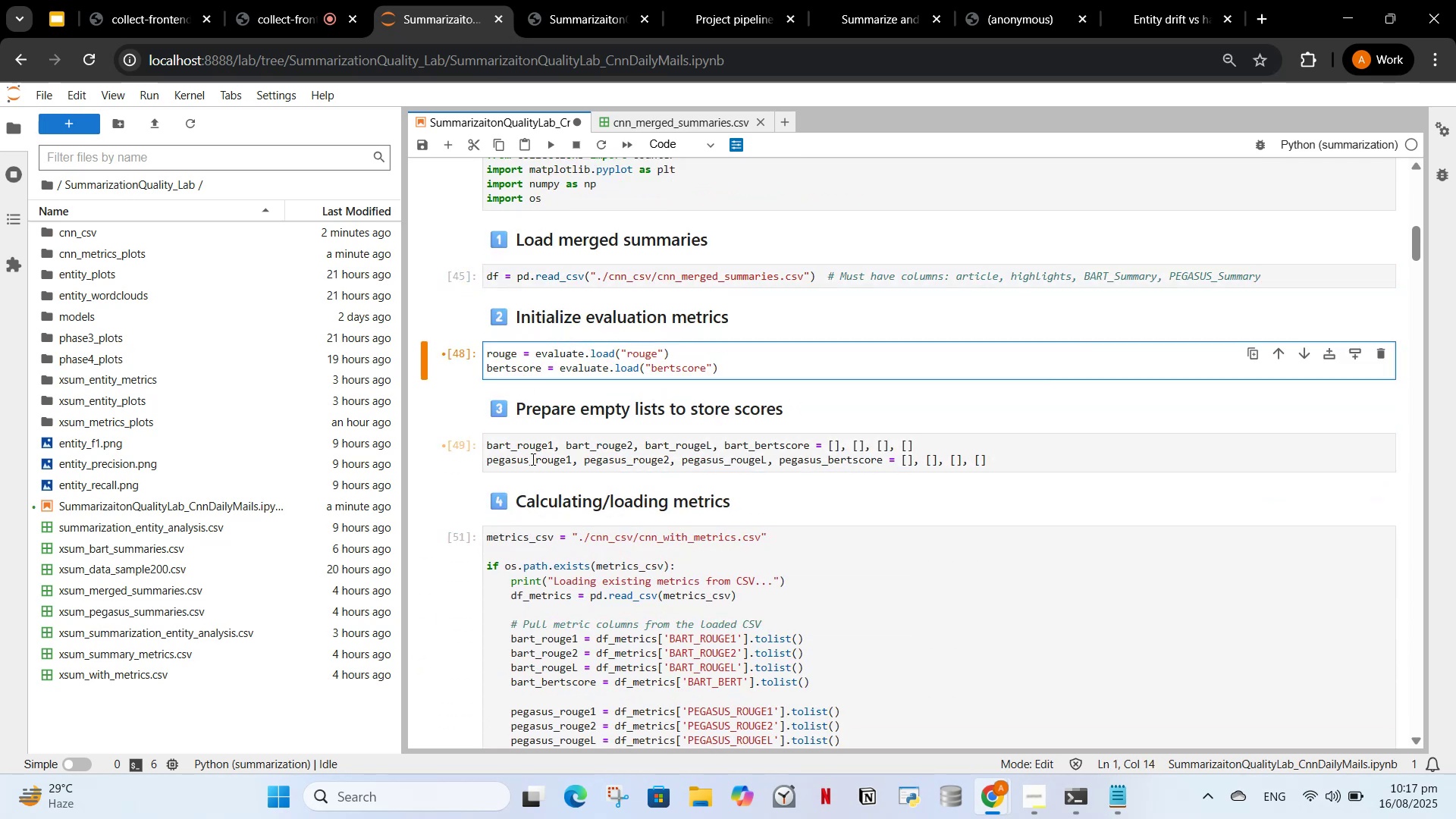 
left_click([532, 459])
 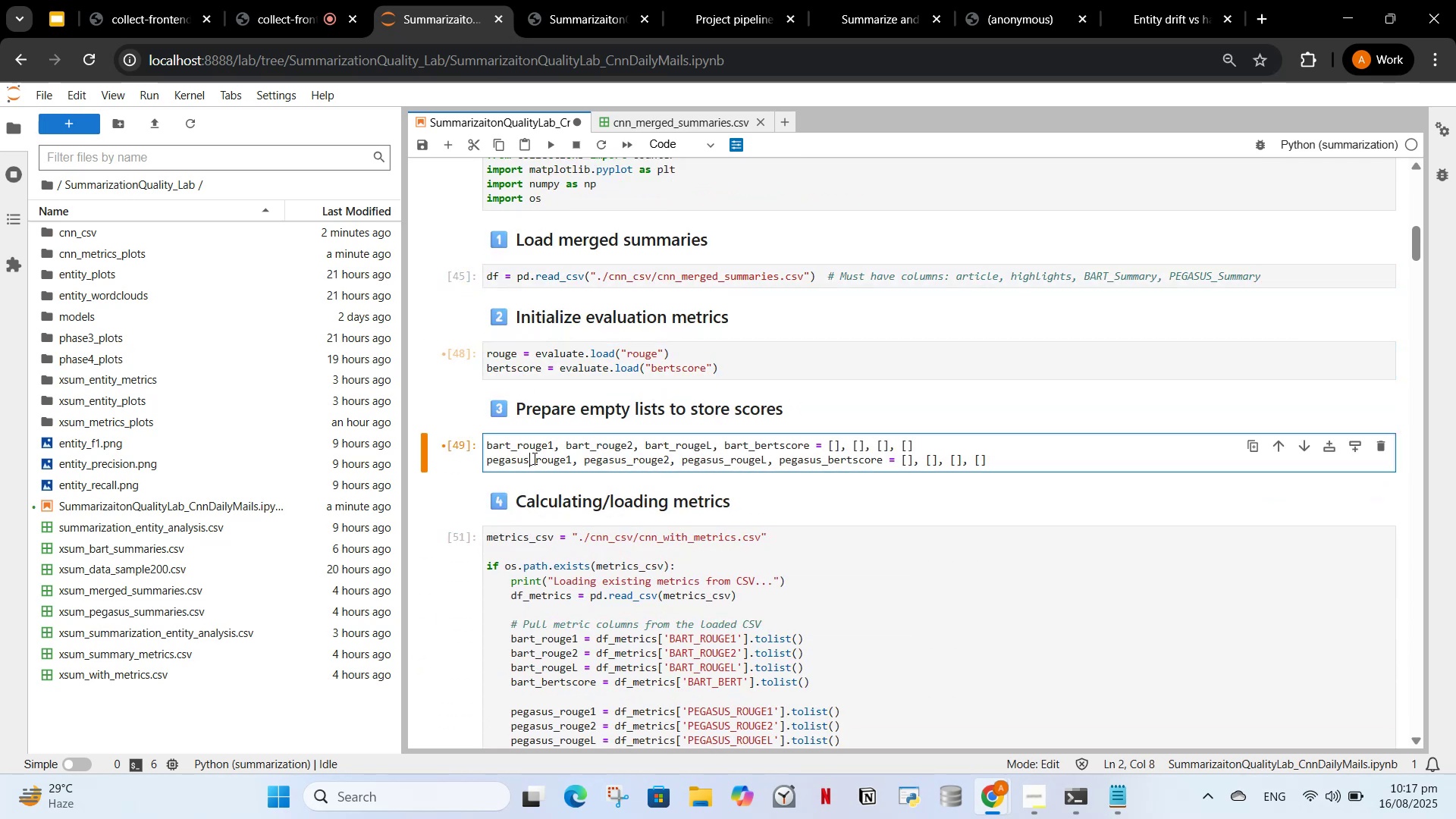 
scroll: coordinate [789, 560], scroll_direction: down, amount: 33.0
 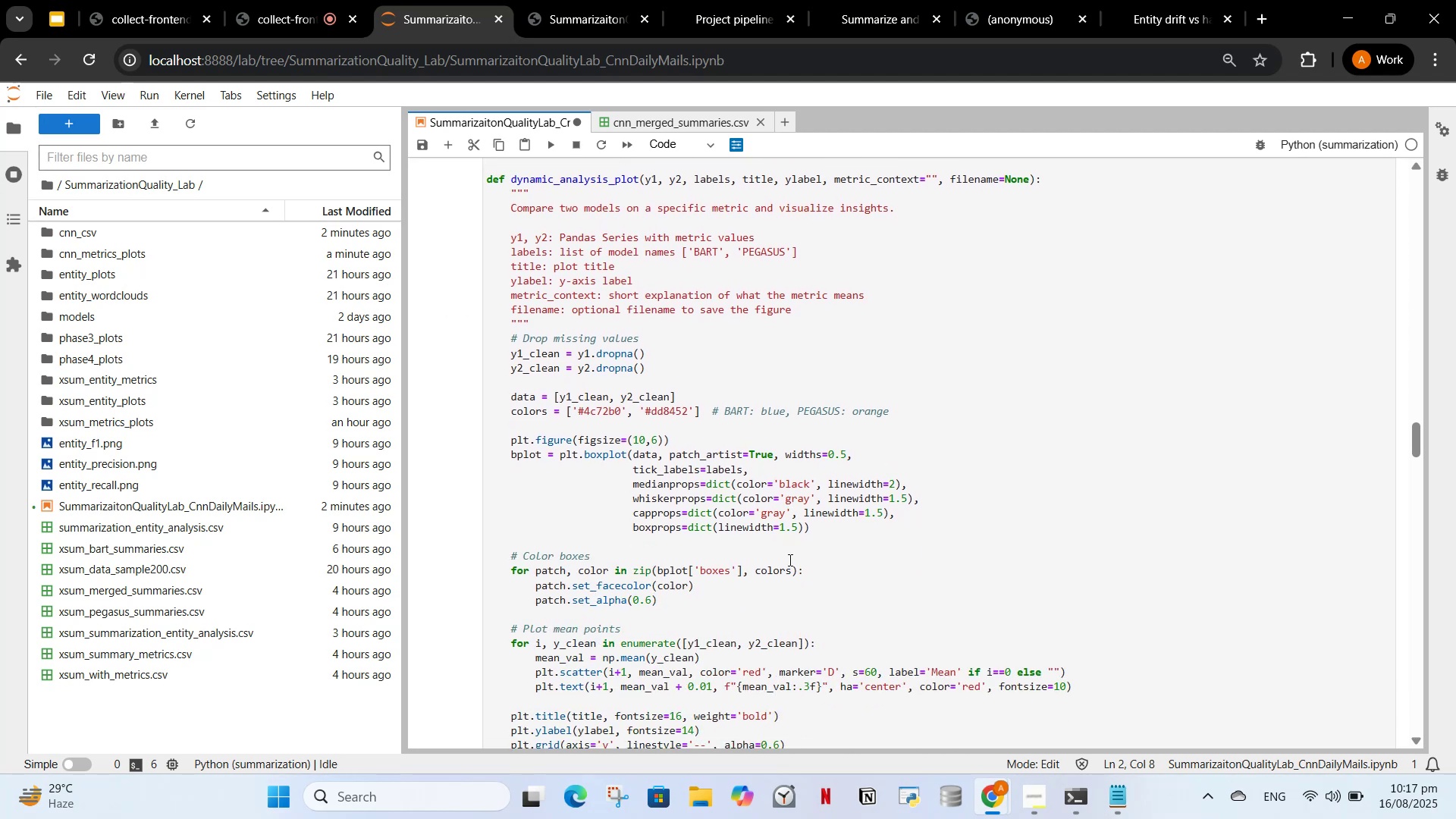 
scroll: coordinate [789, 560], scroll_direction: up, amount: 2.0
 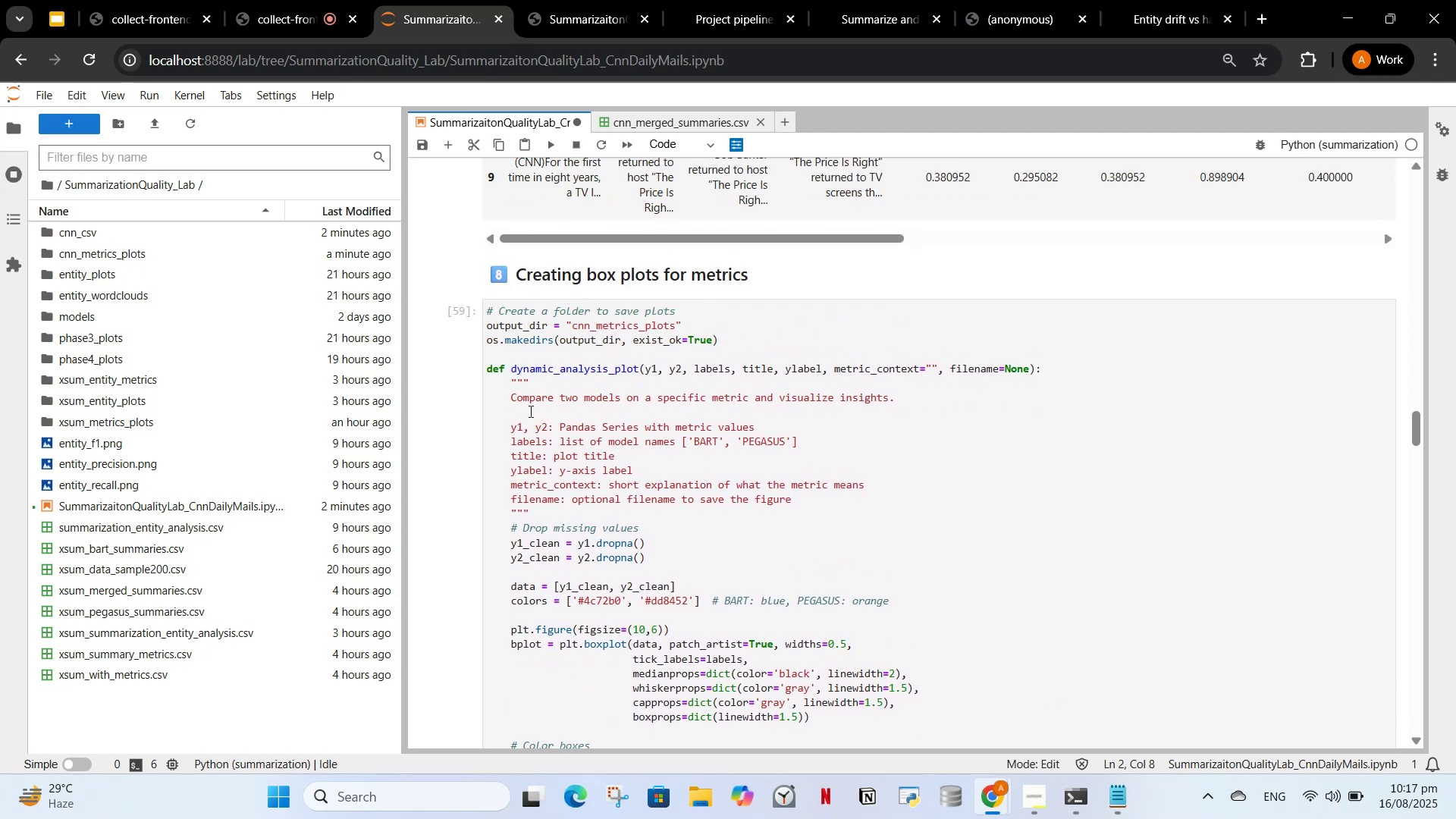 
scroll: coordinate [625, 391], scroll_direction: down, amount: 11.0
 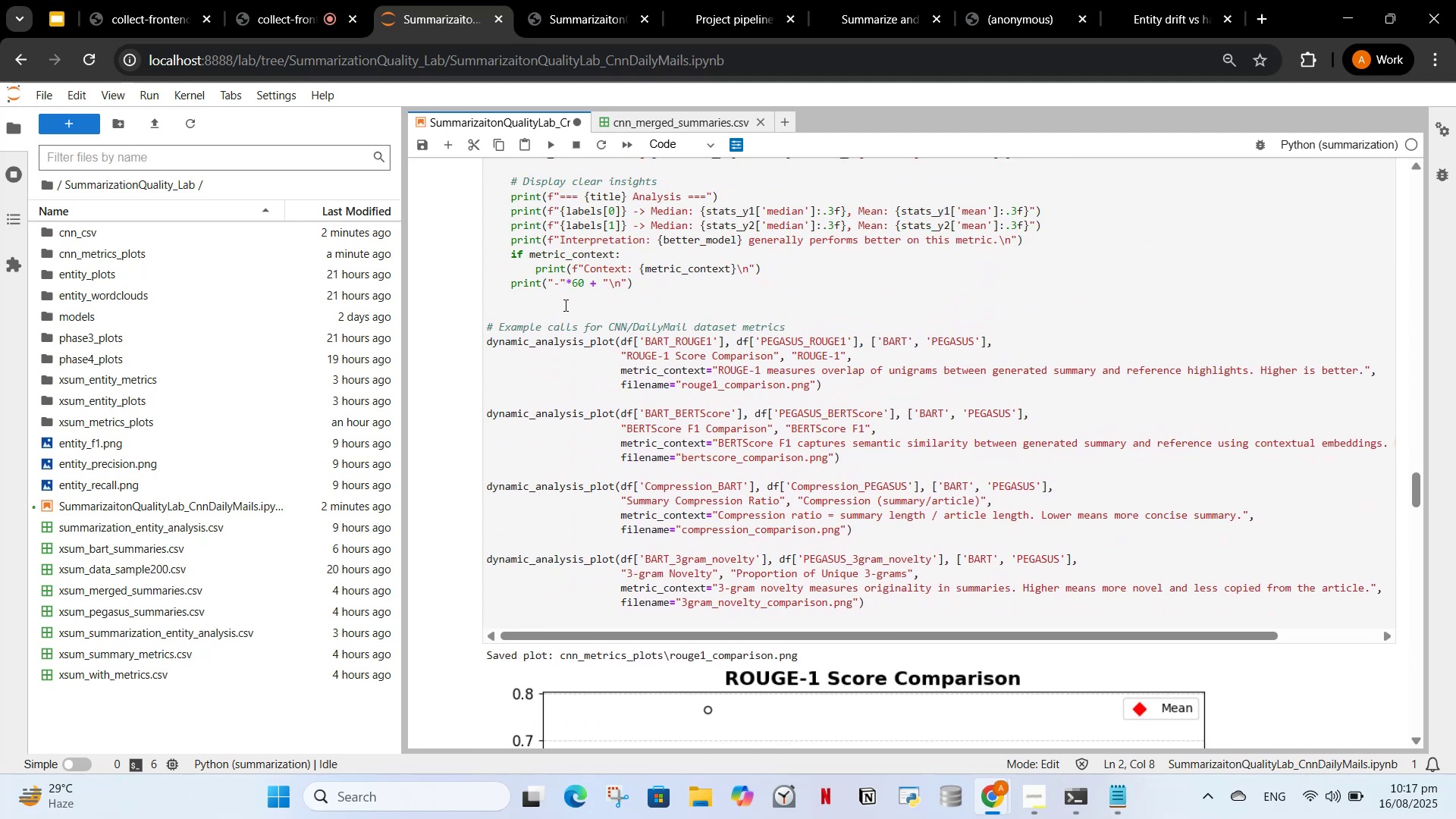 
left_click([561, 304])
 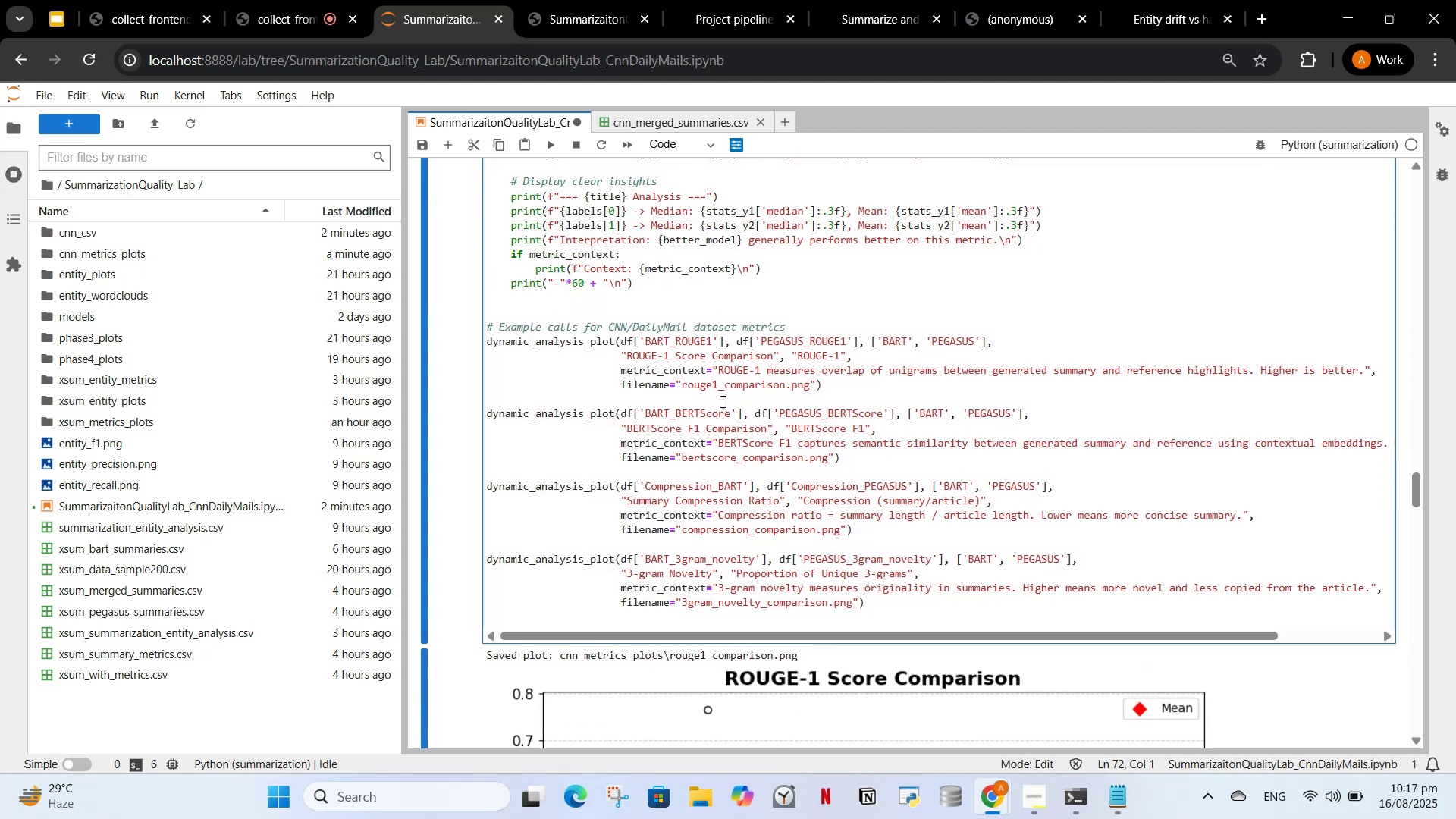 
scroll: coordinate [676, 516], scroll_direction: down, amount: 28.0
 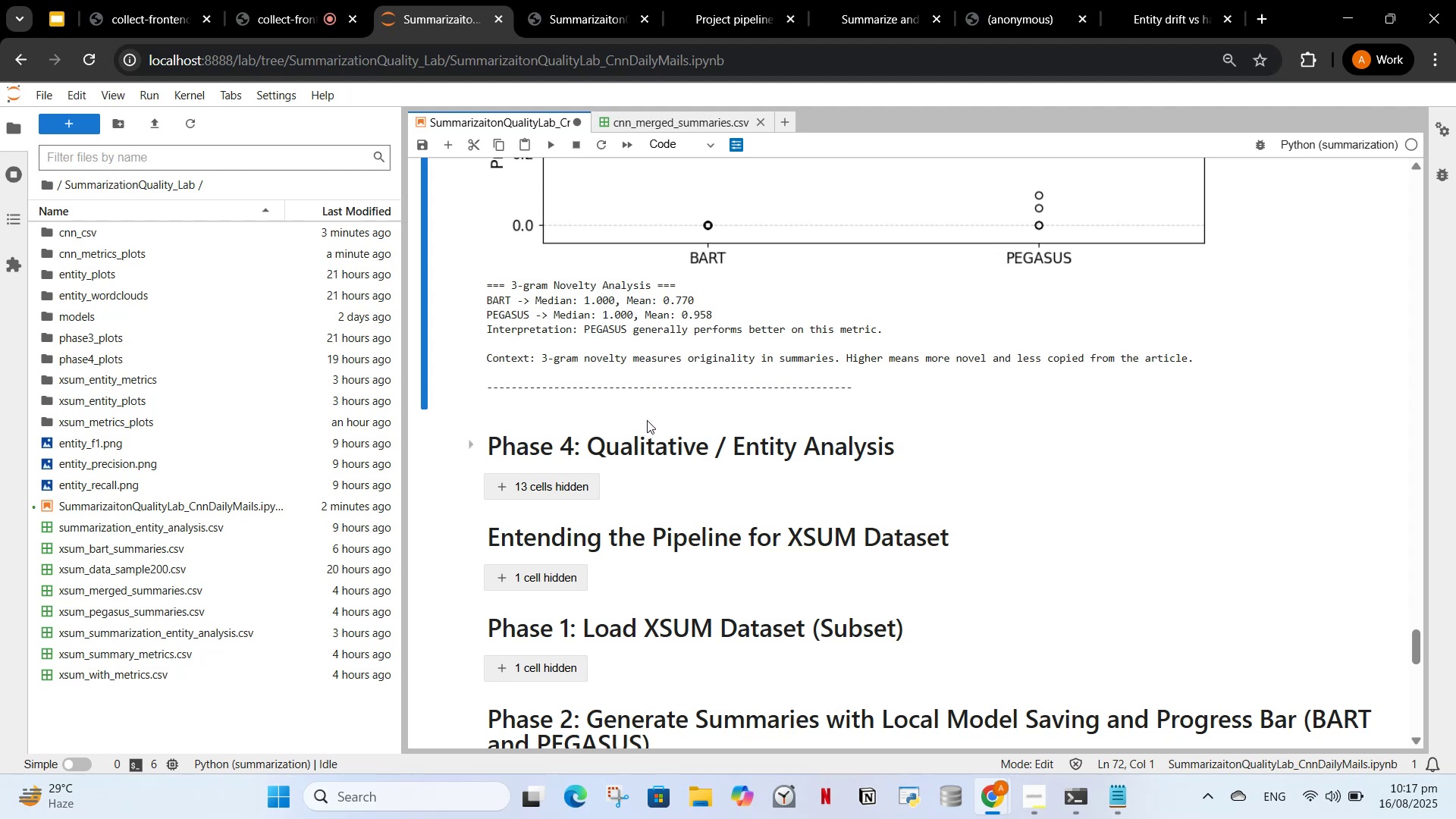 
scroll: coordinate [593, 420], scroll_direction: up, amount: 18.0
 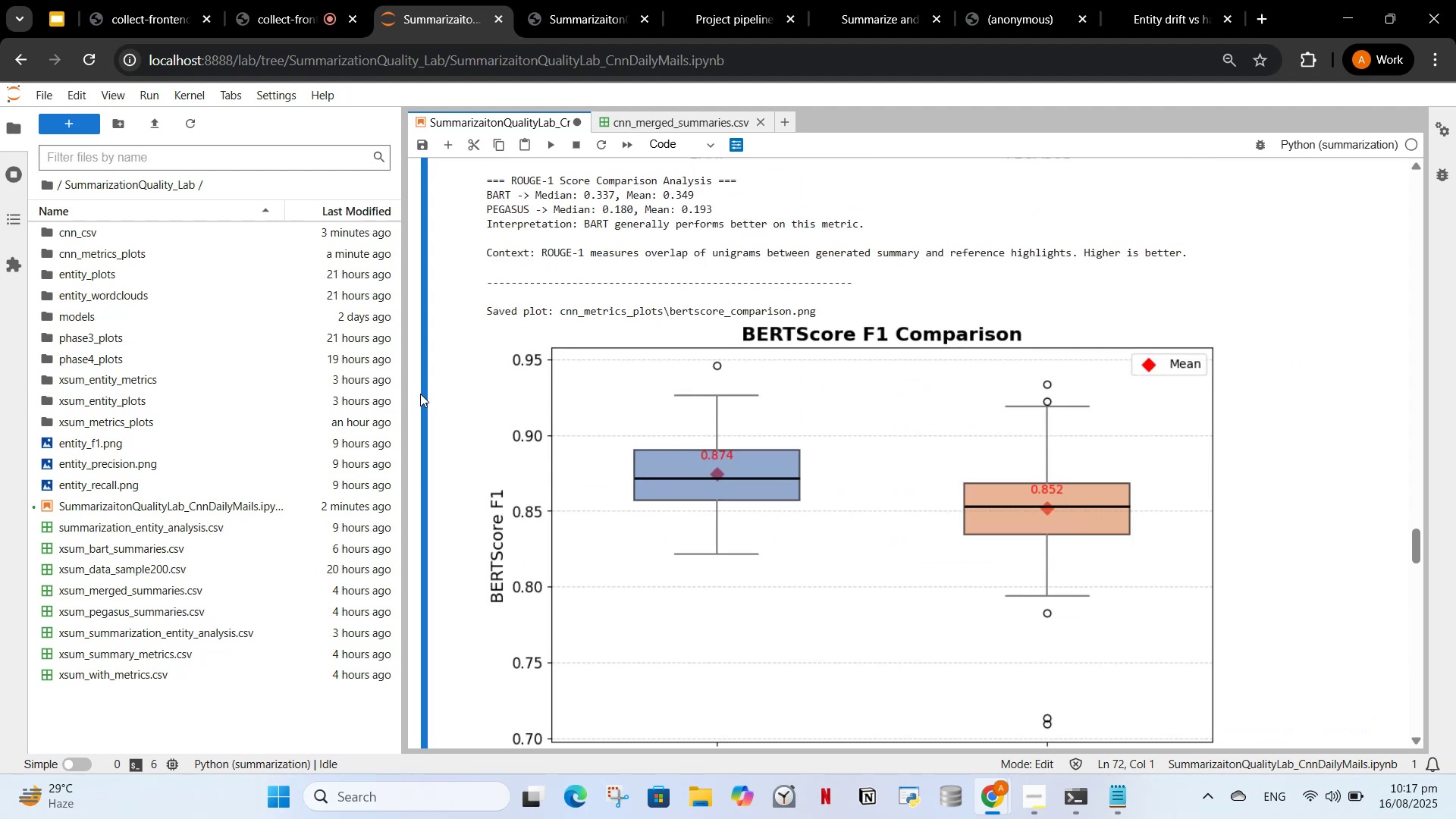 
left_click([425, 392])
 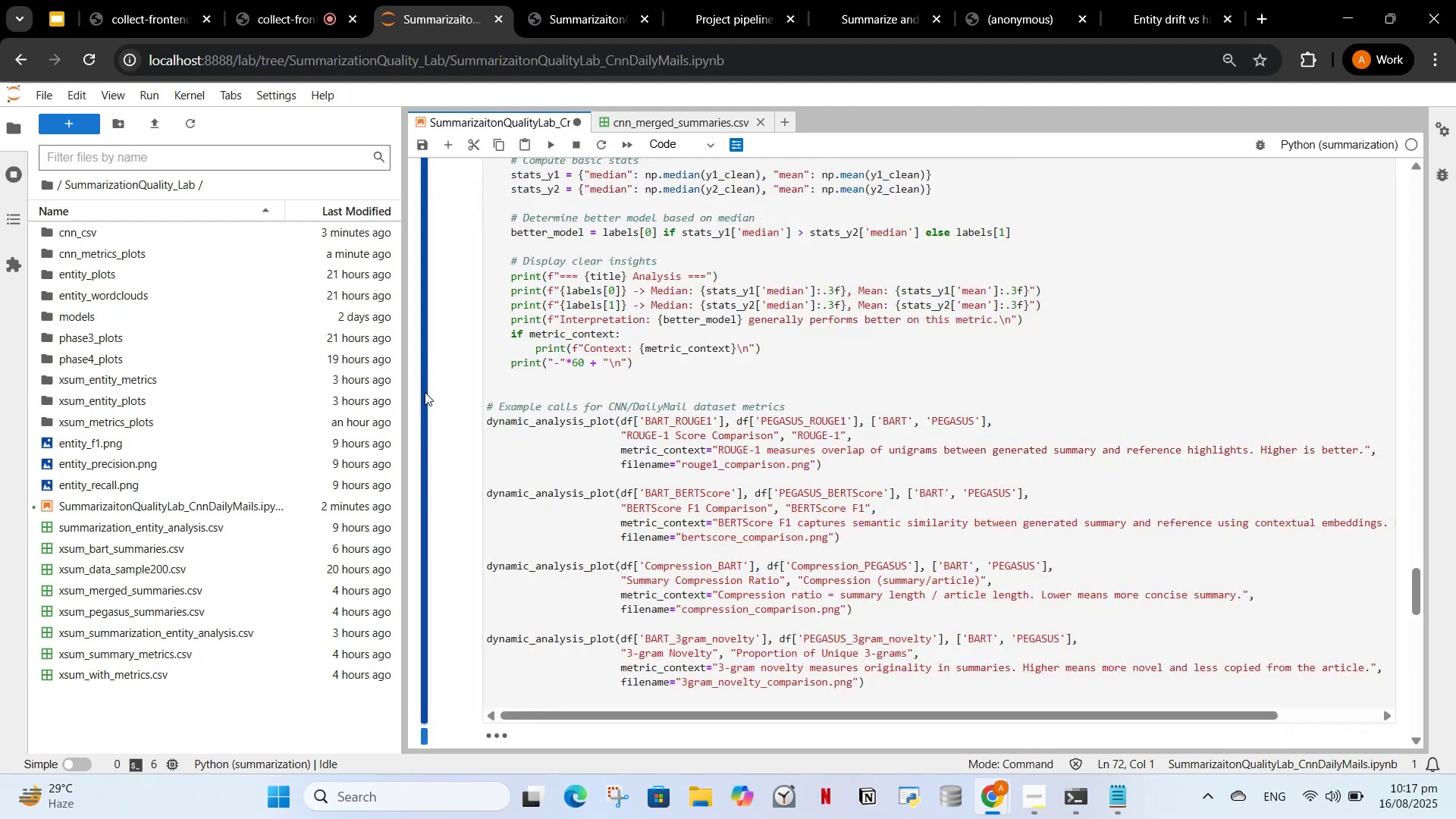 
left_click([425, 392])
 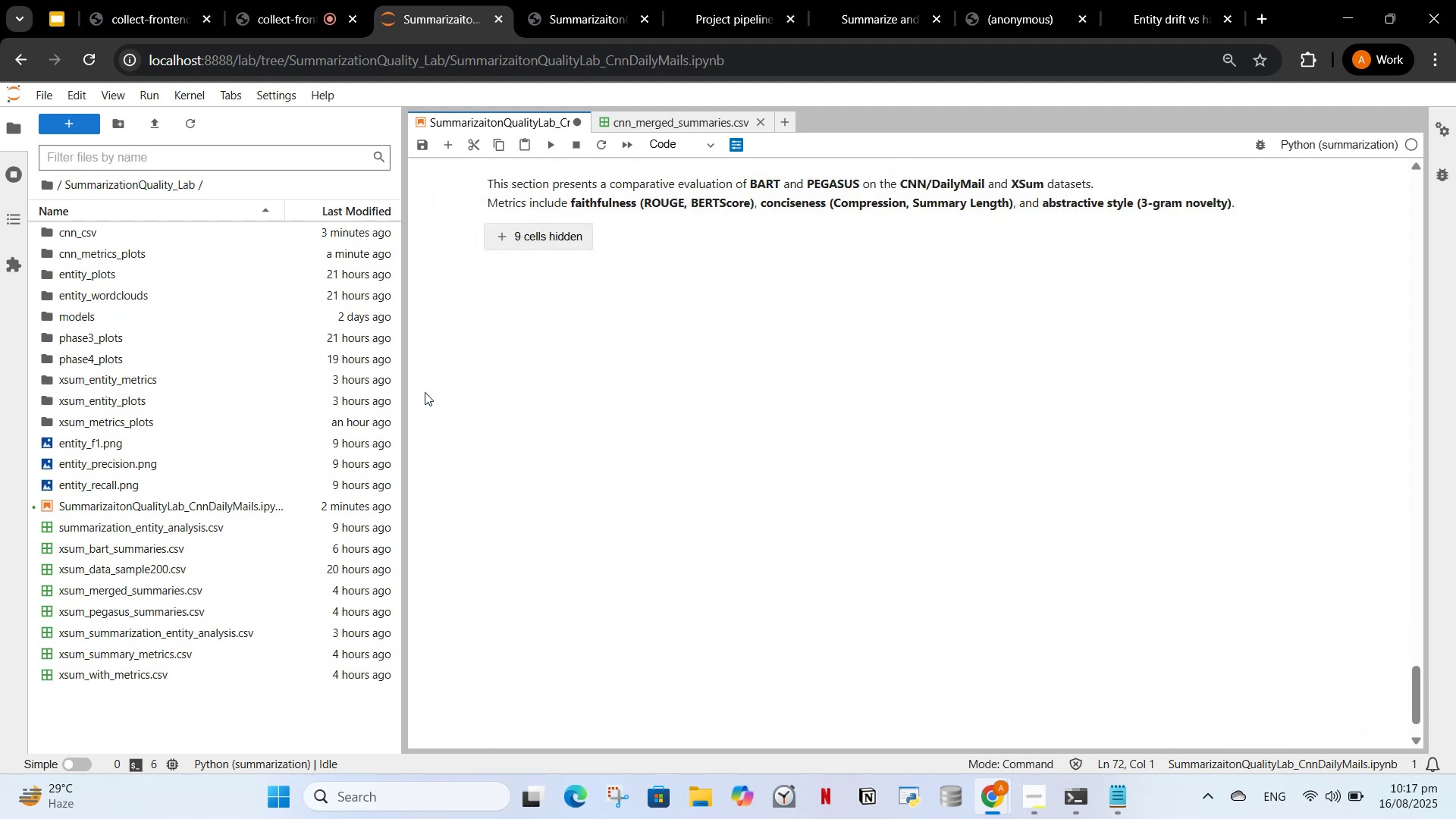 
scroll: coordinate [474, 387], scroll_direction: up, amount: 14.0
 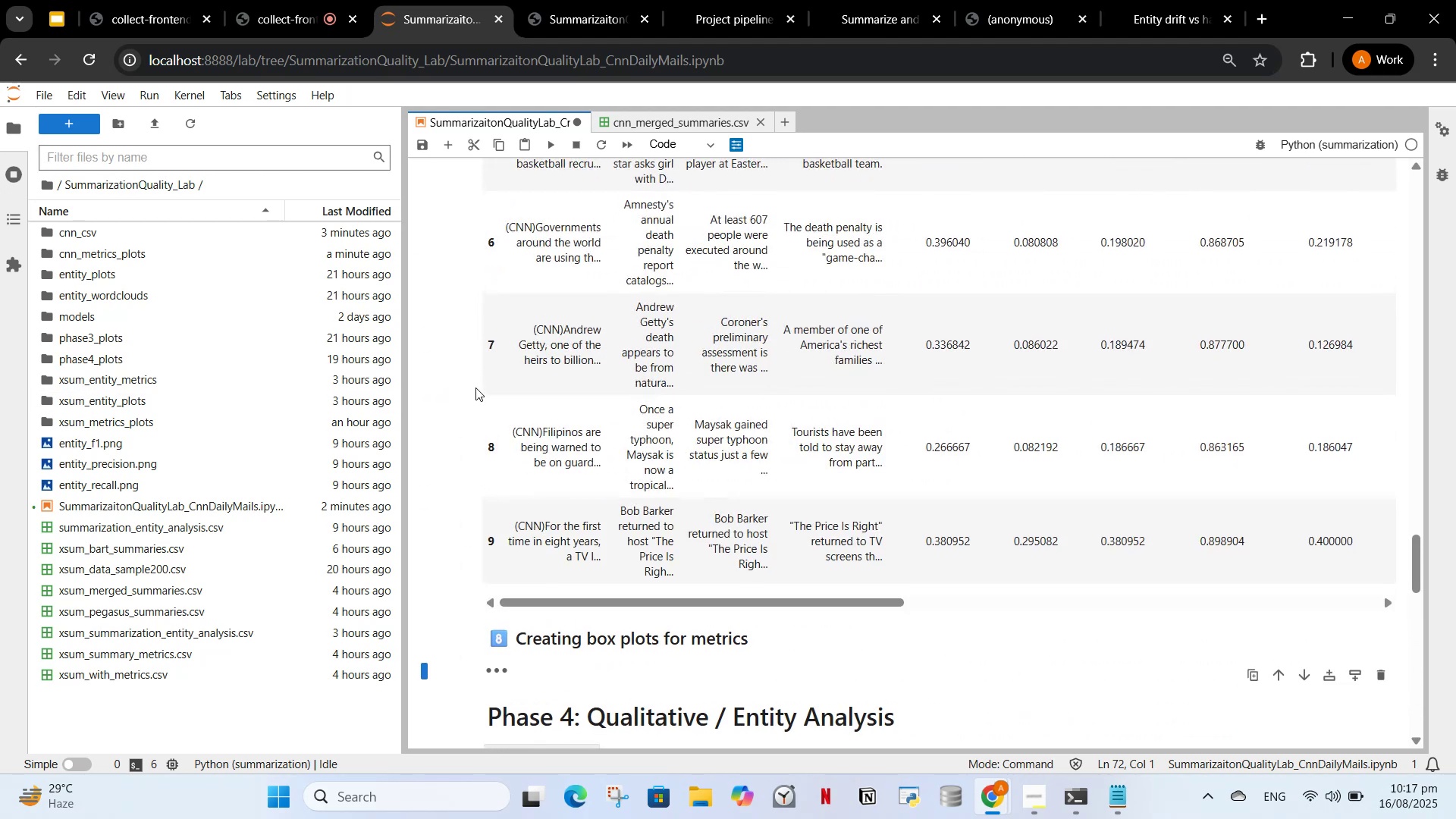 
scroll: coordinate [475, 391], scroll_direction: down, amount: 1.0
 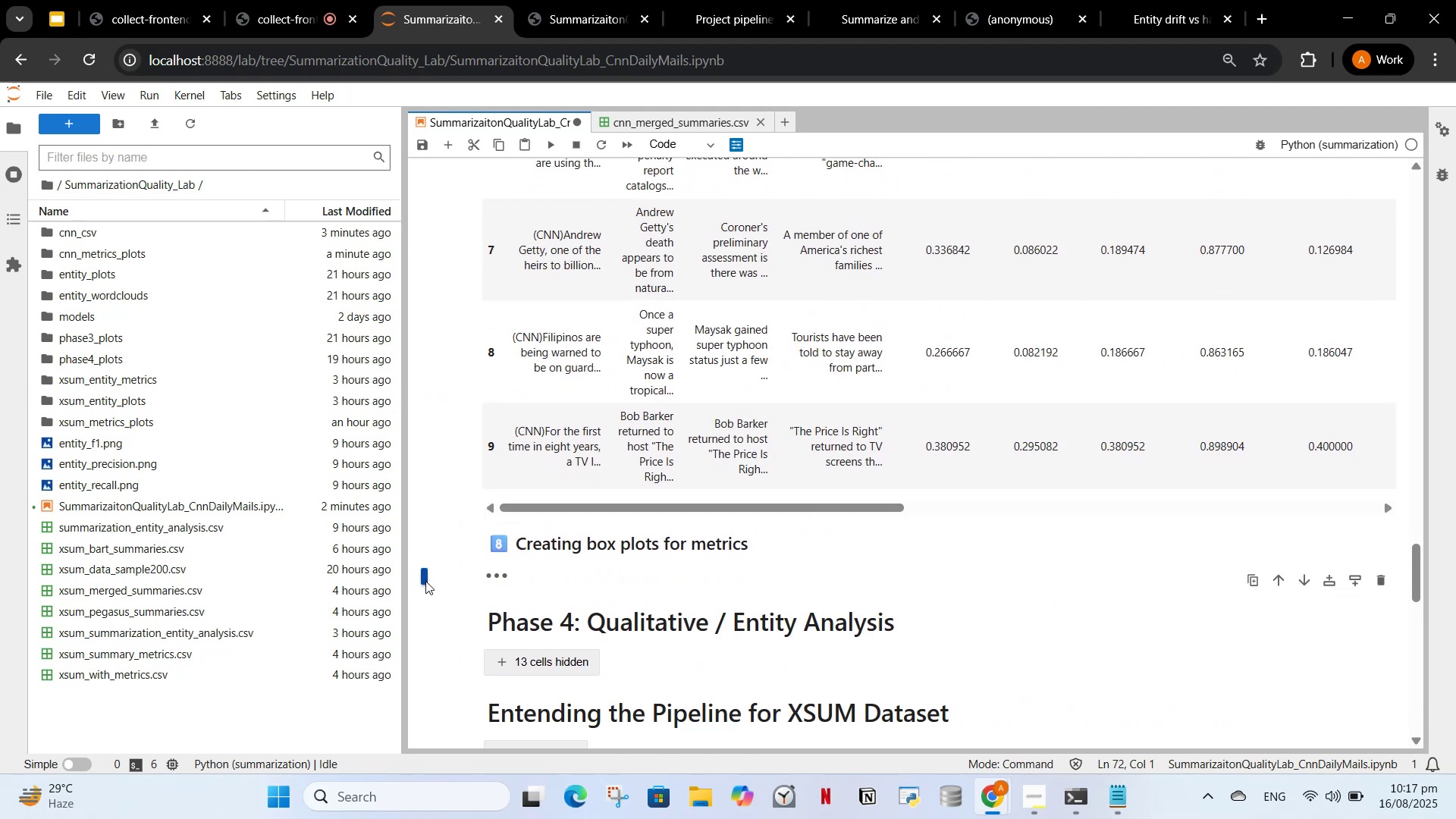 
left_click([423, 576])
 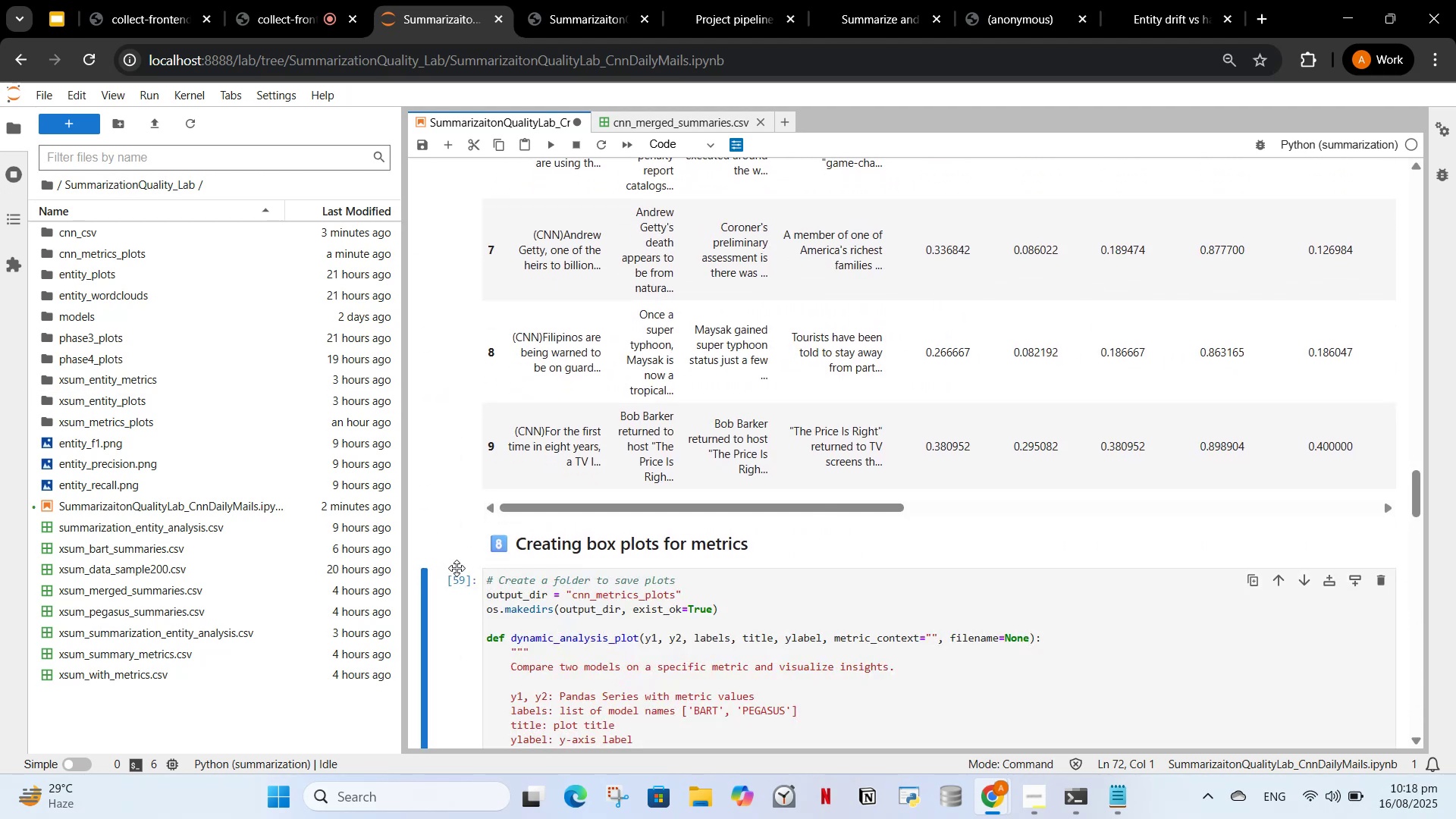 
scroll: coordinate [468, 536], scroll_direction: down, amount: 17.0
 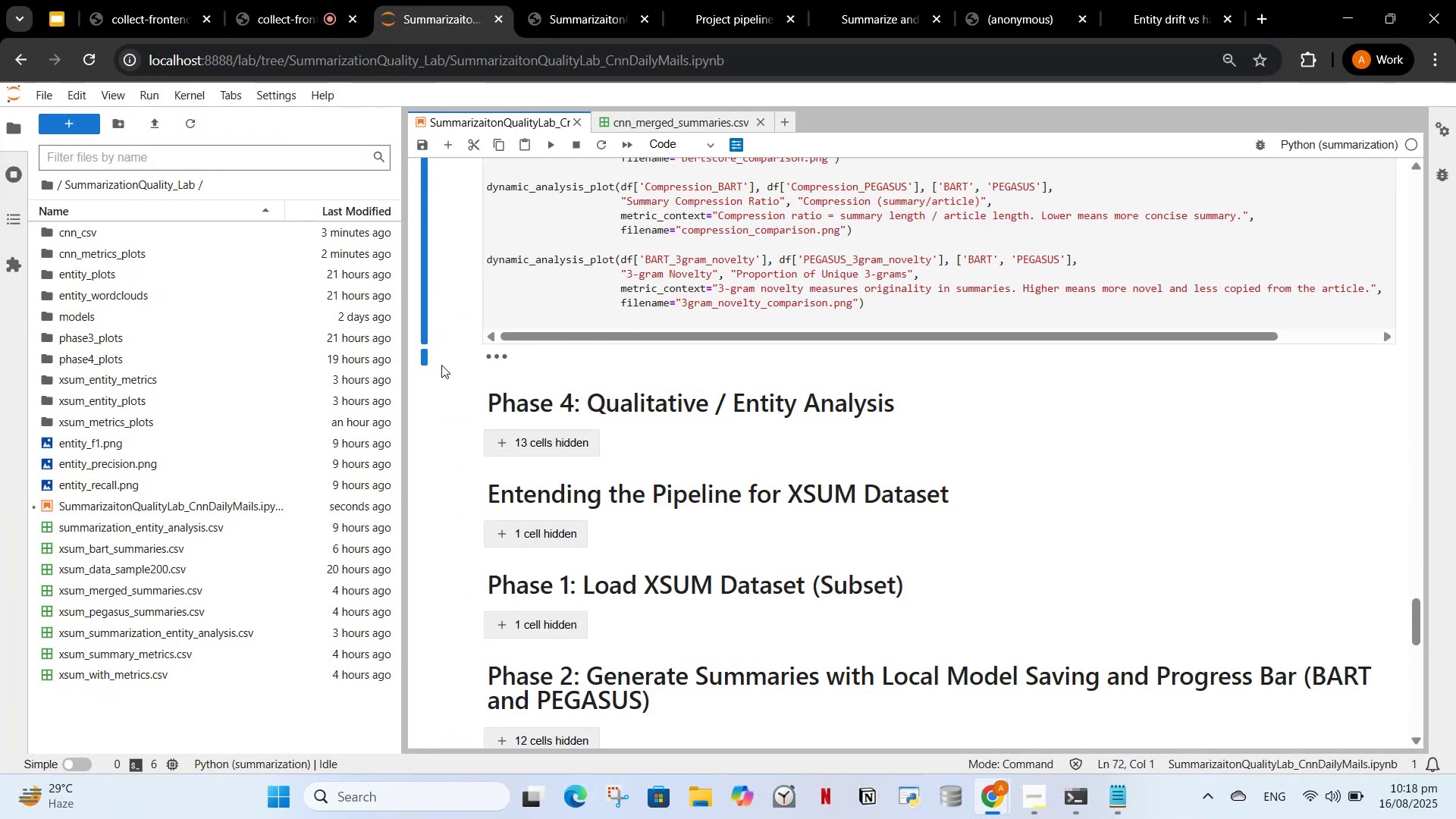 
left_click([423, 359])
 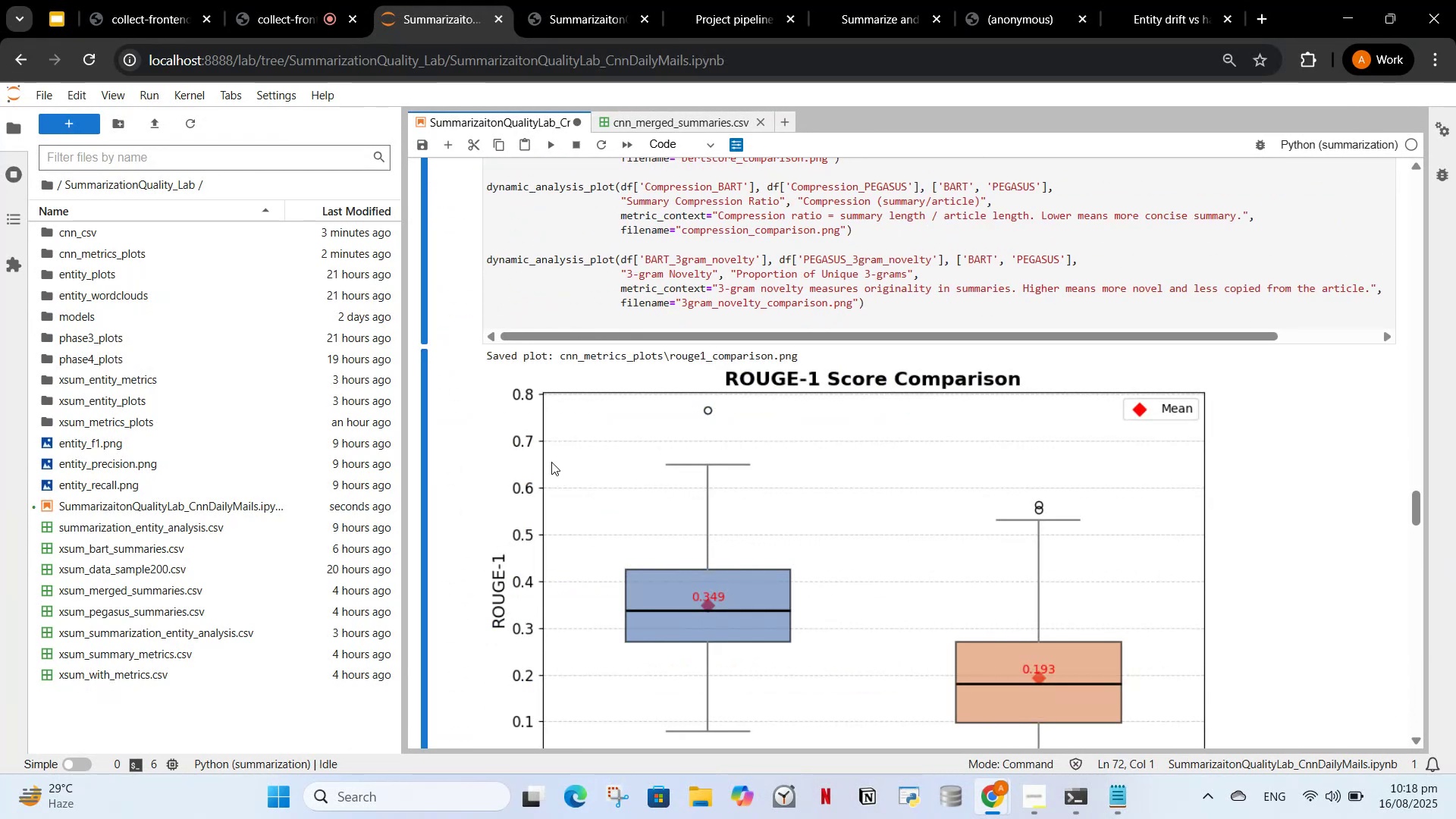 
scroll: coordinate [603, 397], scroll_direction: up, amount: 55.0
 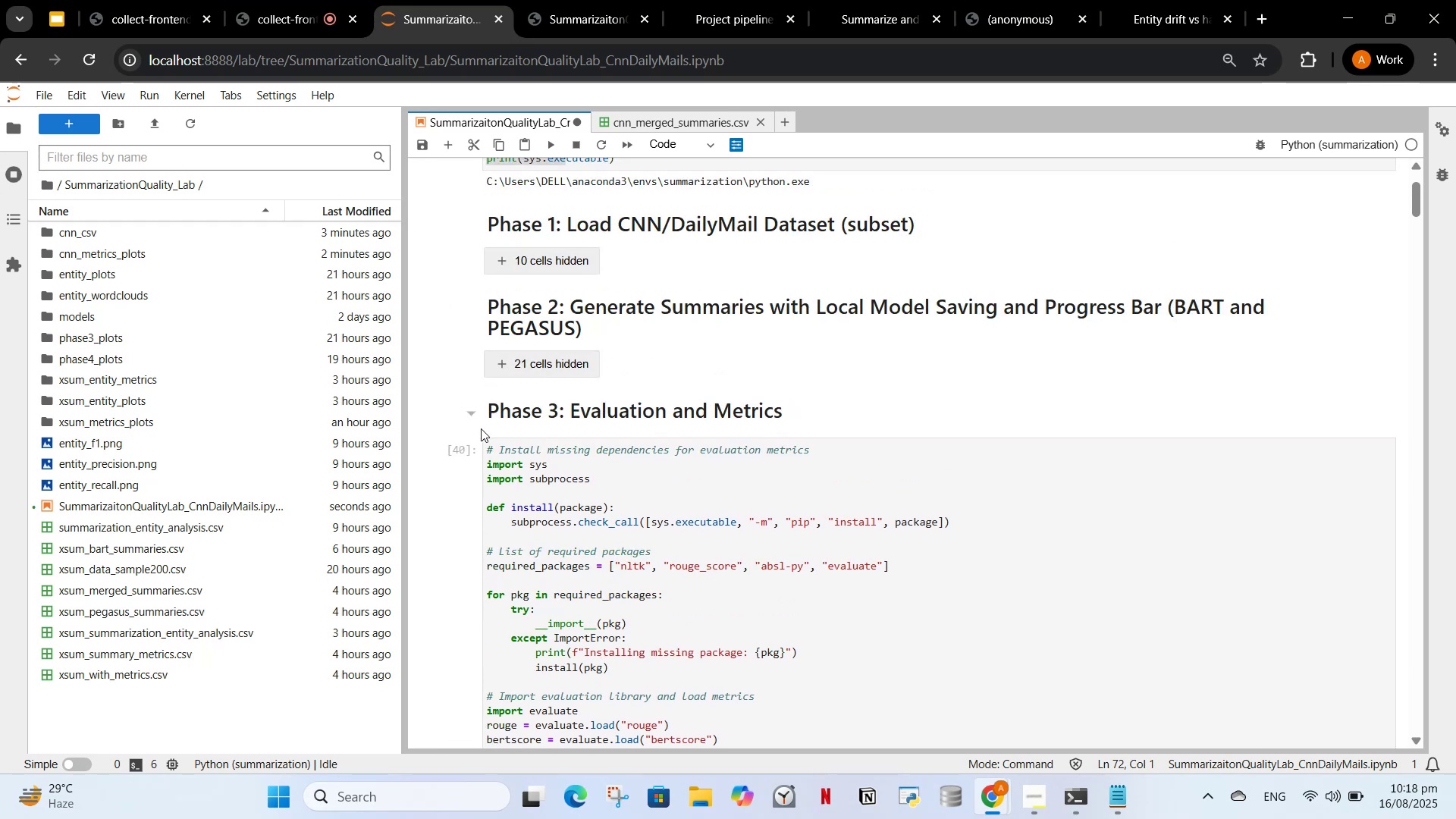 
left_click([474, 419])
 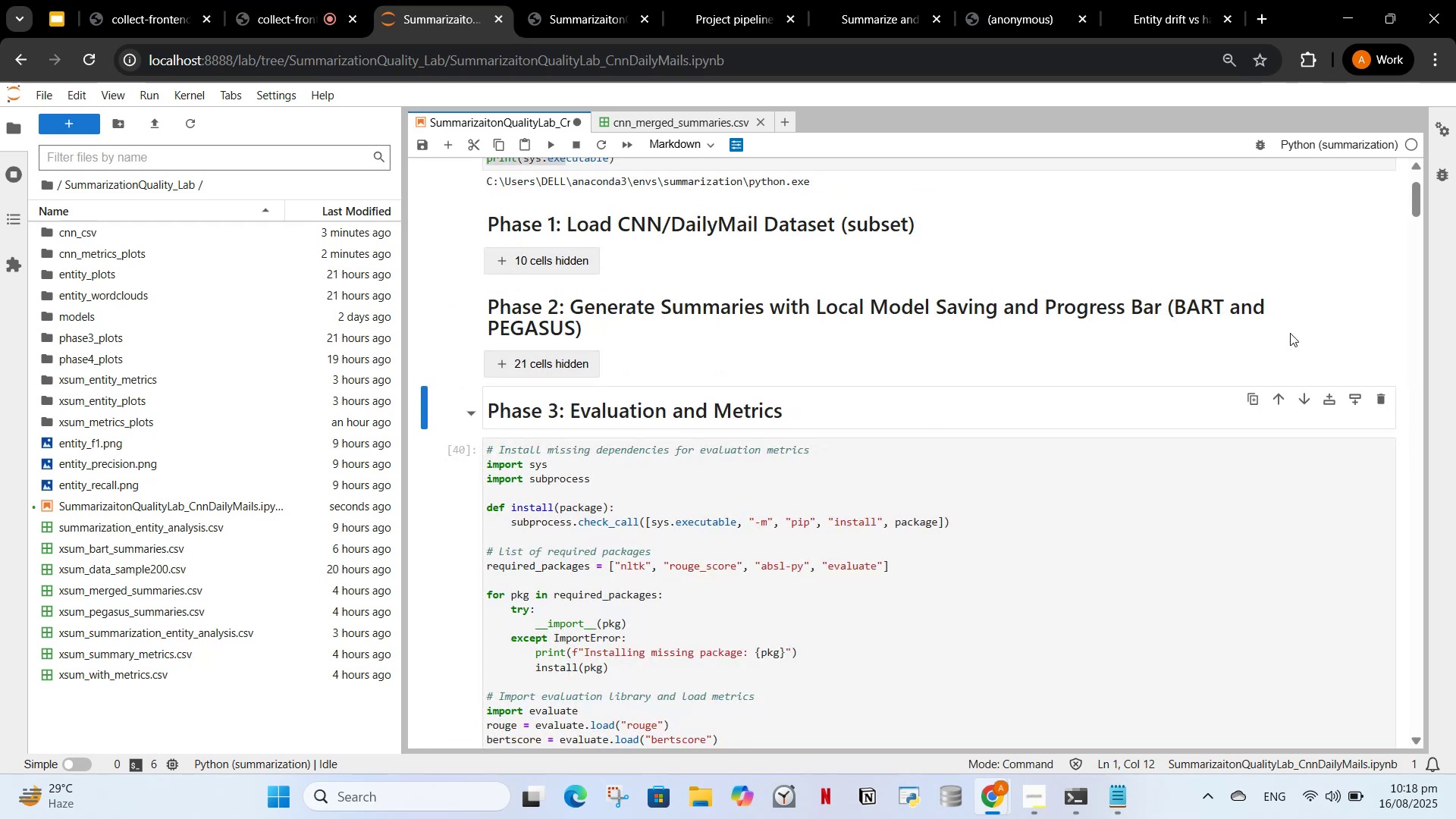 
left_click_drag(start_coordinate=[1413, 205], to_coordinate=[1409, 211])
 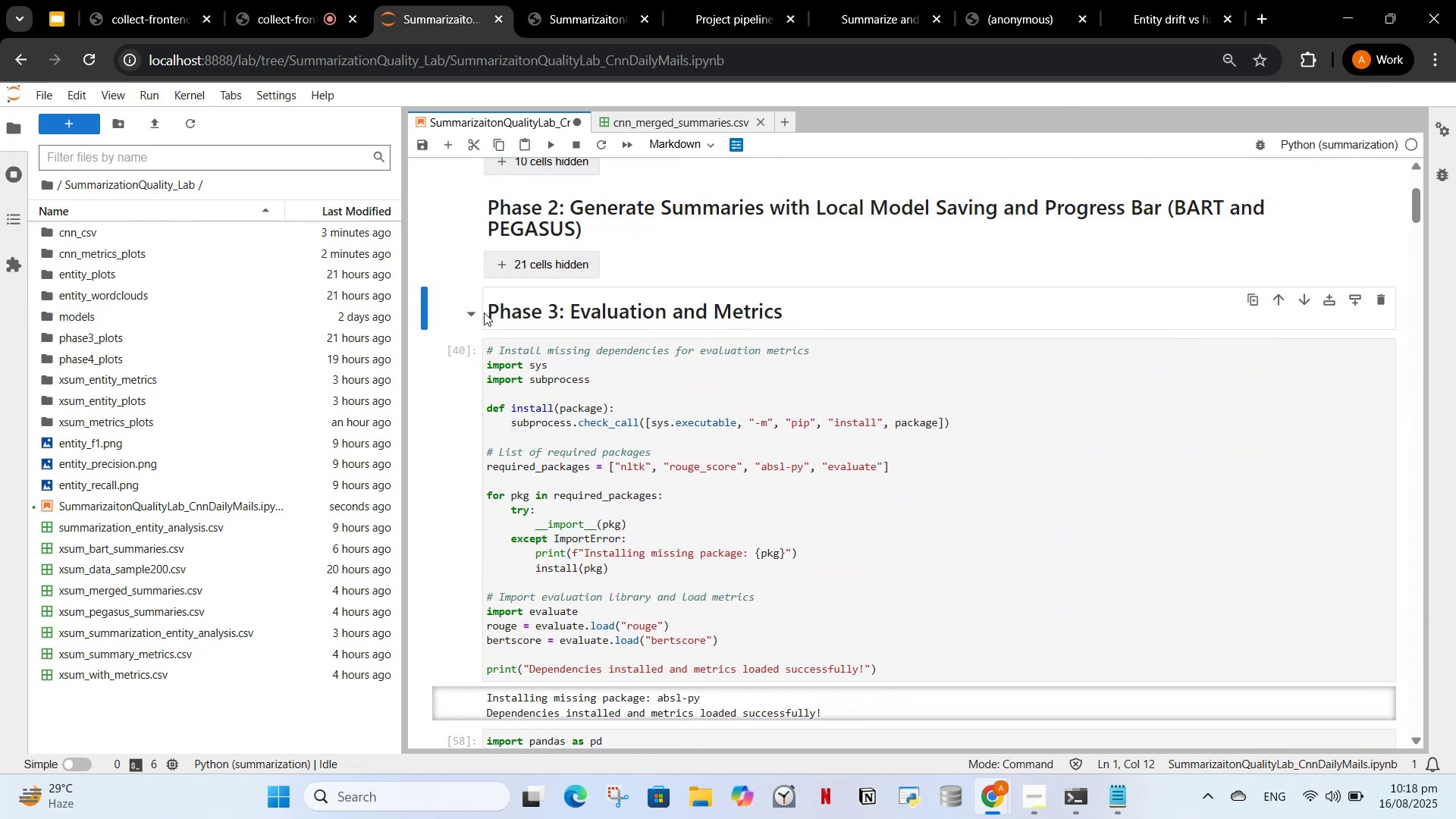 
left_click([479, 312])
 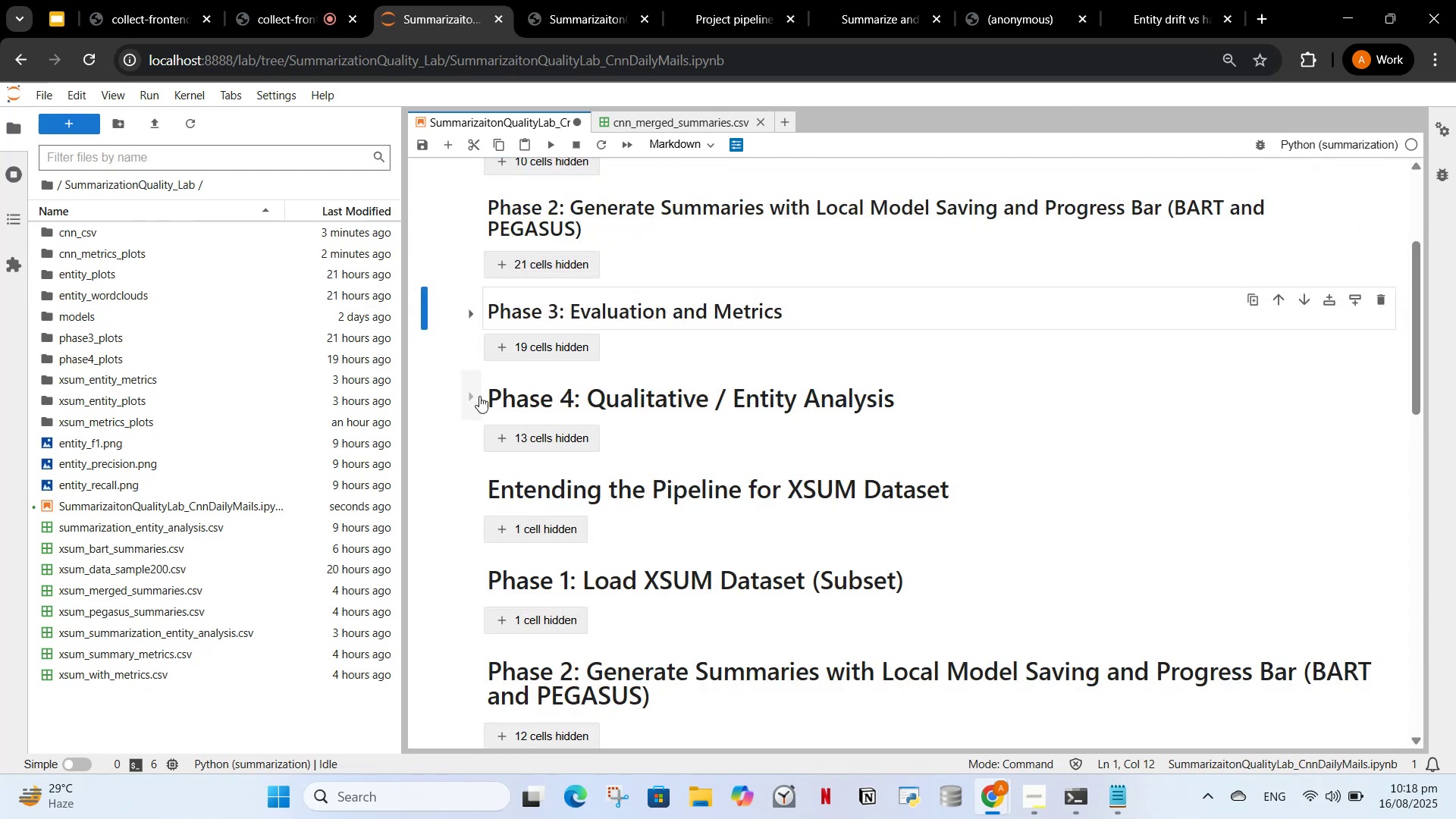 
left_click([475, 390])
 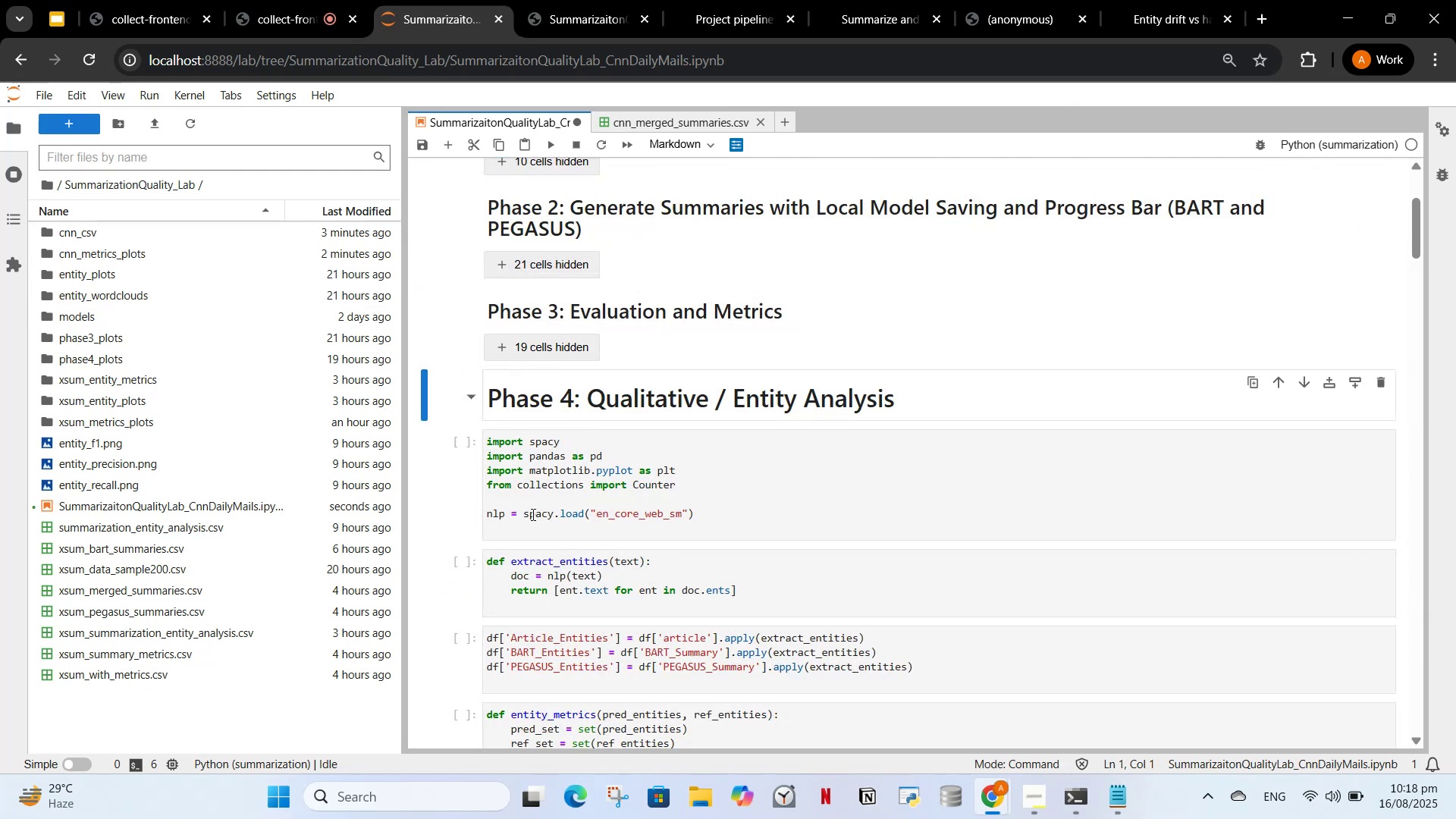 
left_click([526, 531])
 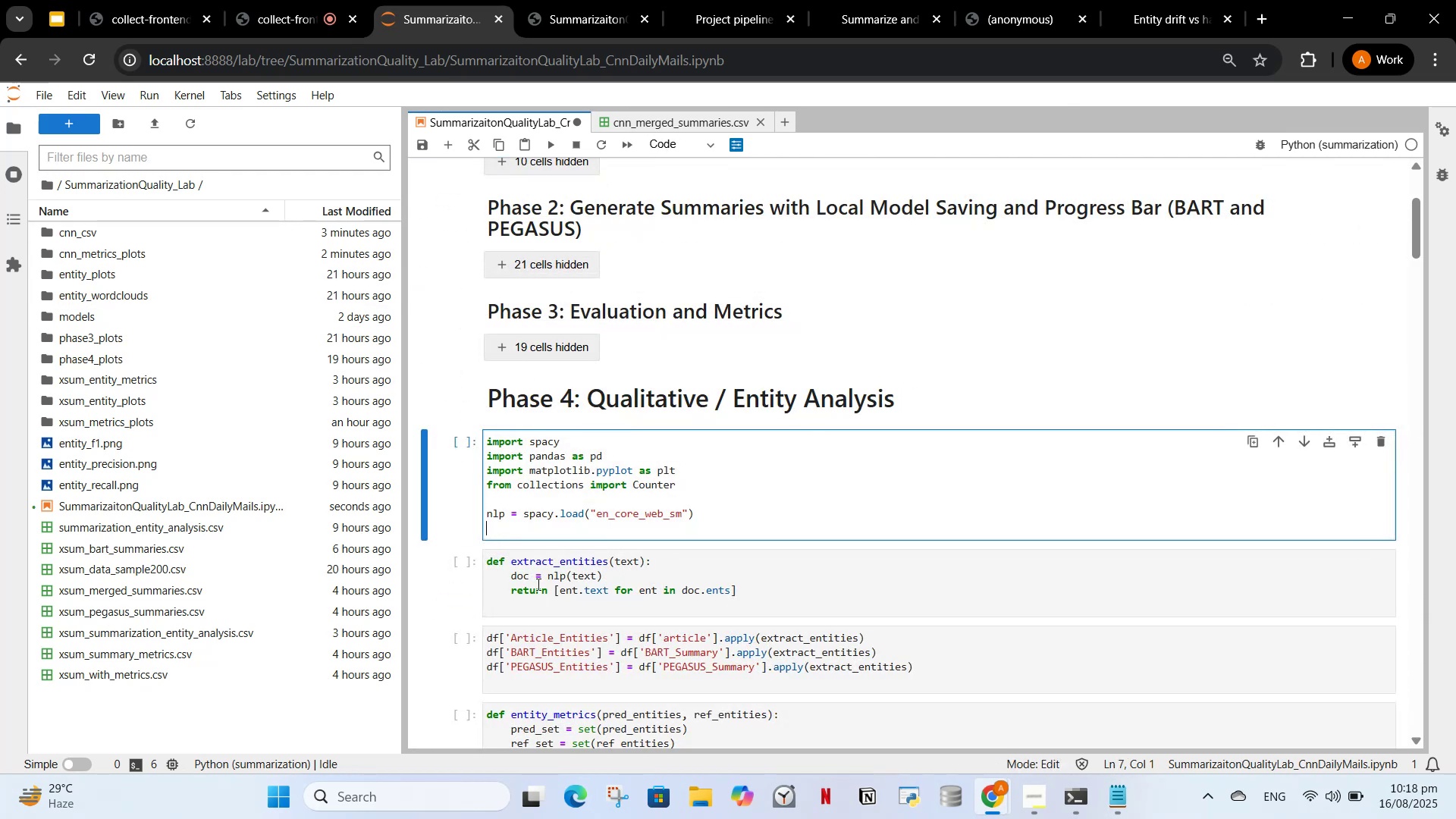 
key(Backspace)
 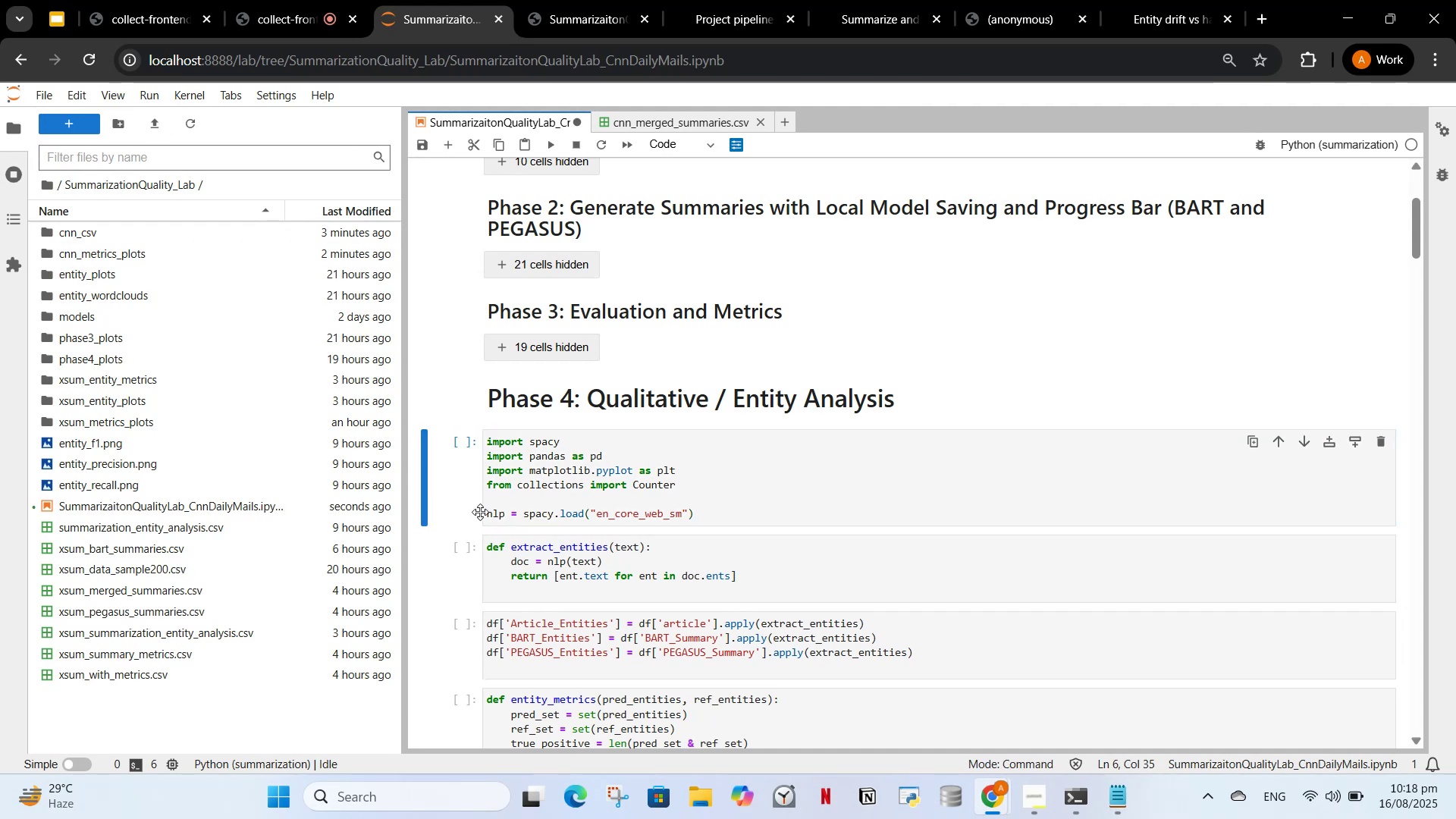 
scroll: coordinate [568, 519], scroll_direction: down, amount: 6.0
 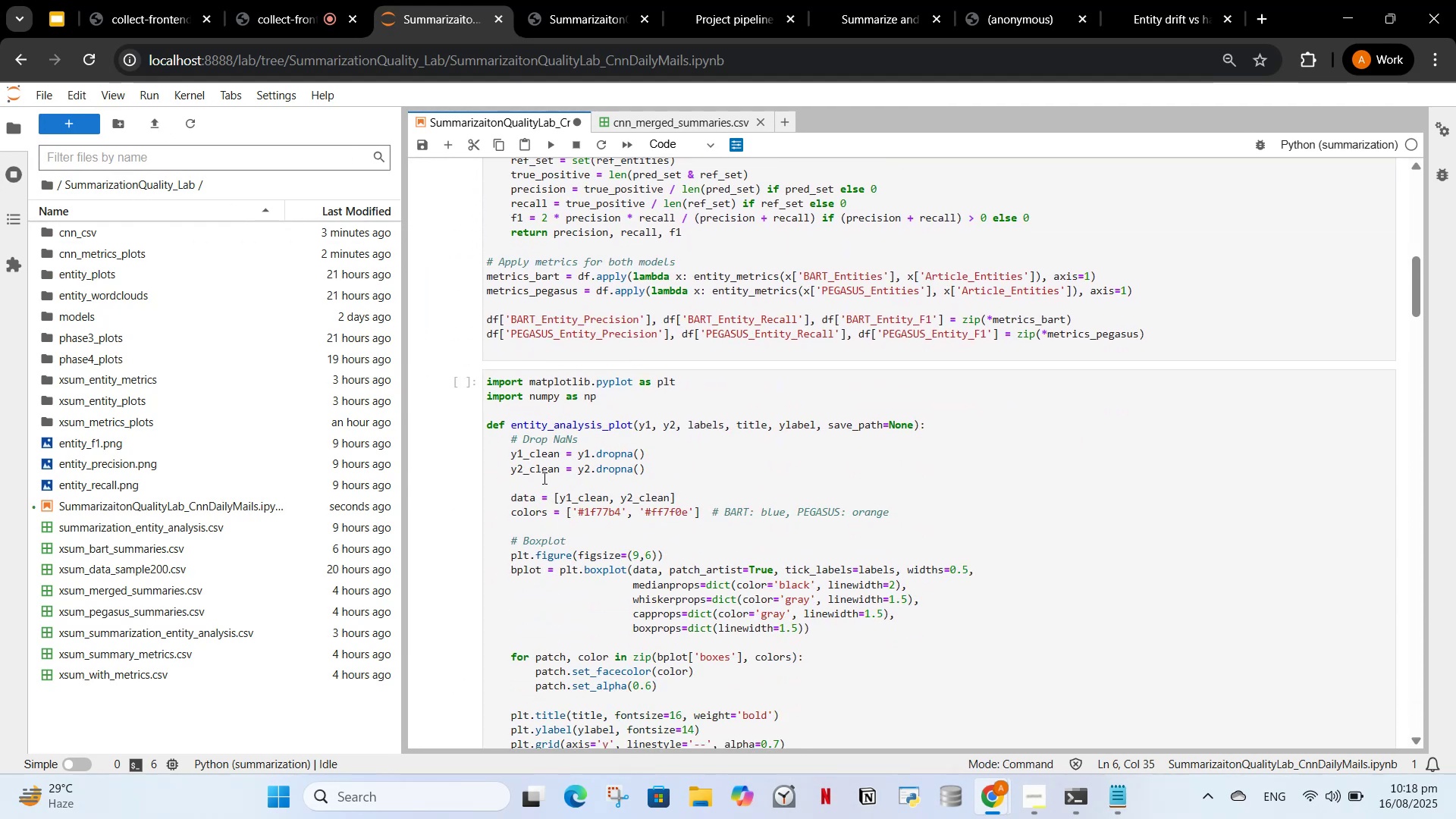 
scroll: coordinate [532, 480], scroll_direction: up, amount: 4.0
 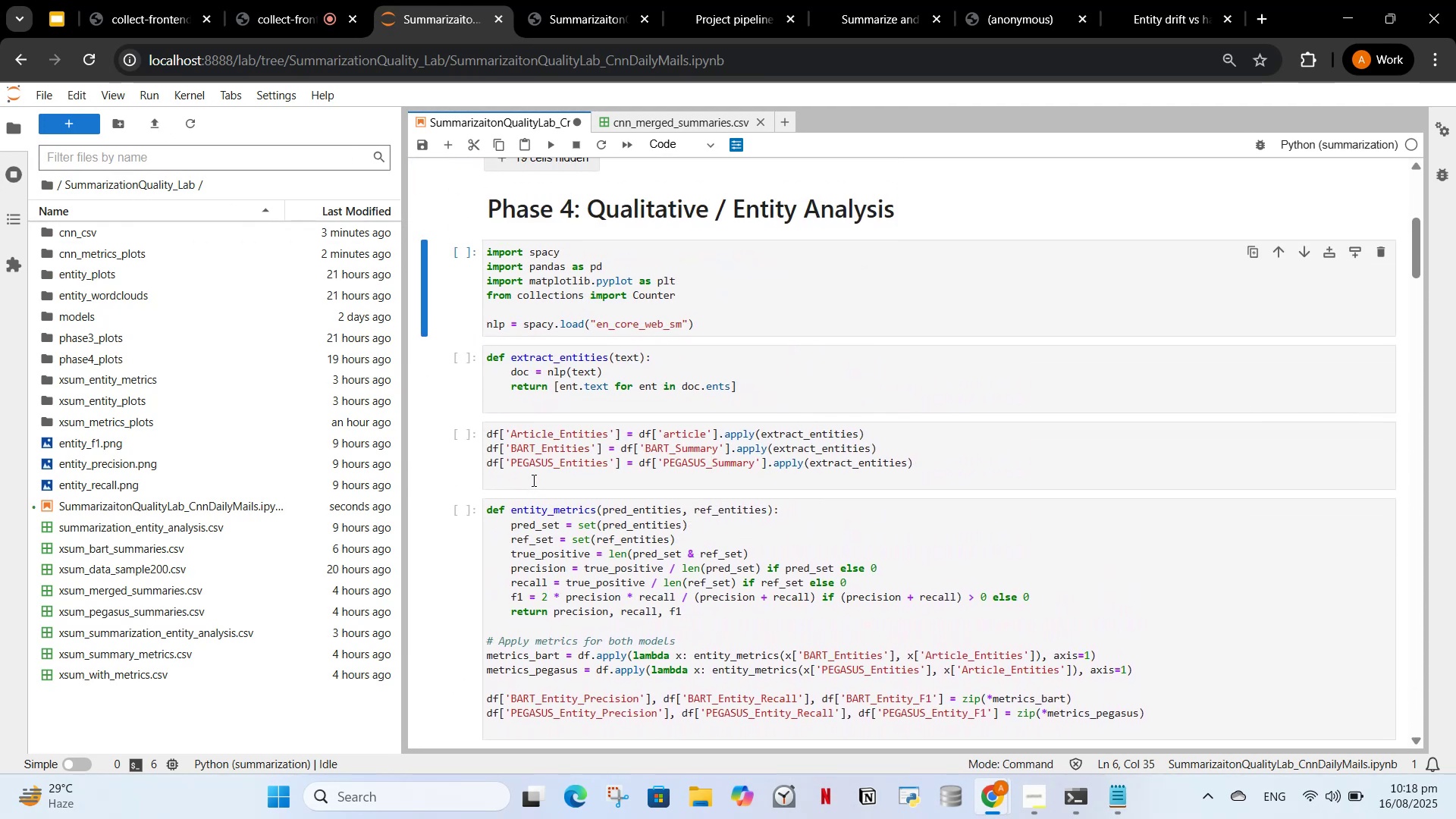 
scroll: coordinate [541, 486], scroll_direction: down, amount: 2.0
 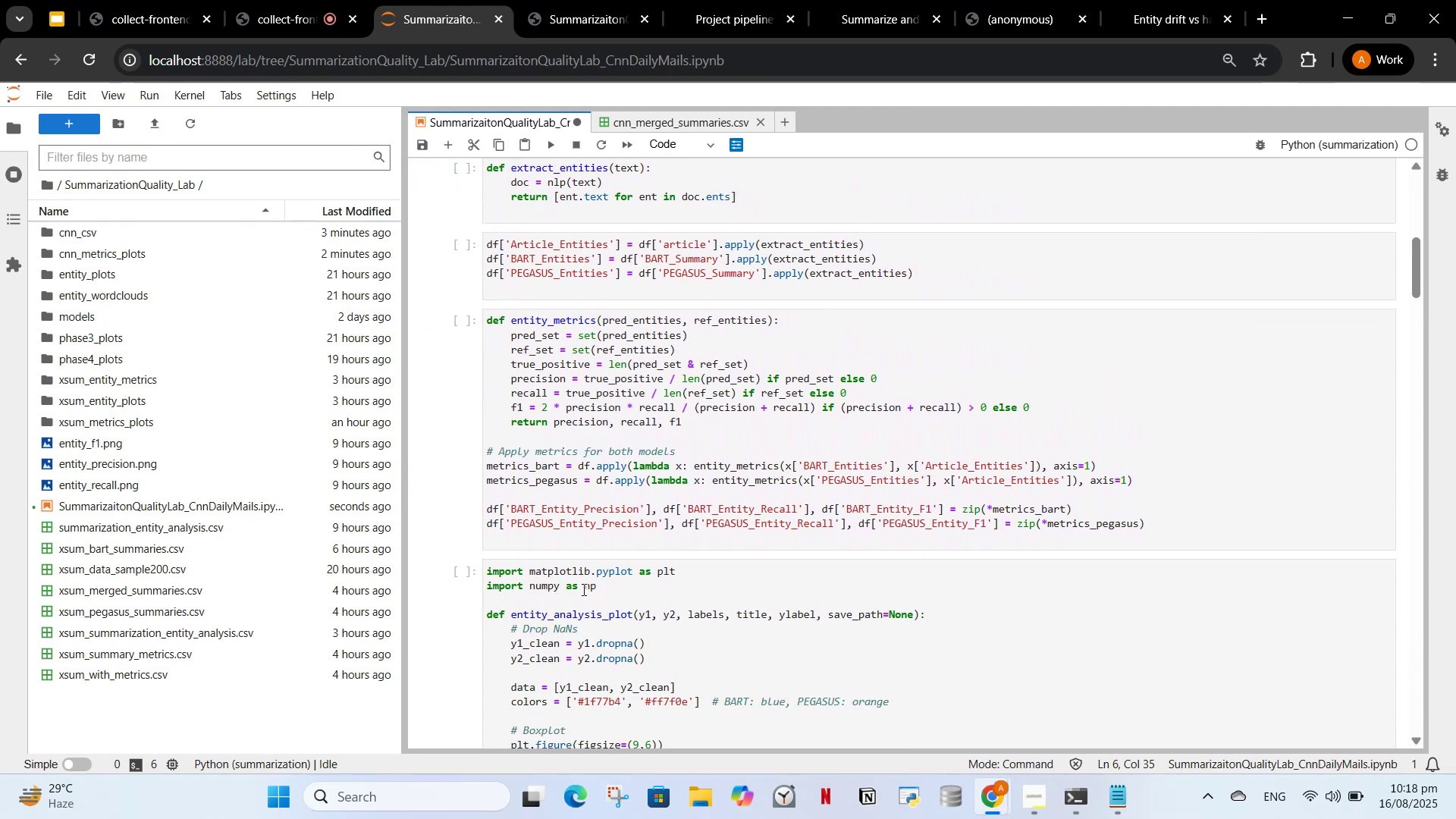 
left_click_drag(start_coordinate=[606, 592], to_coordinate=[486, 563])
 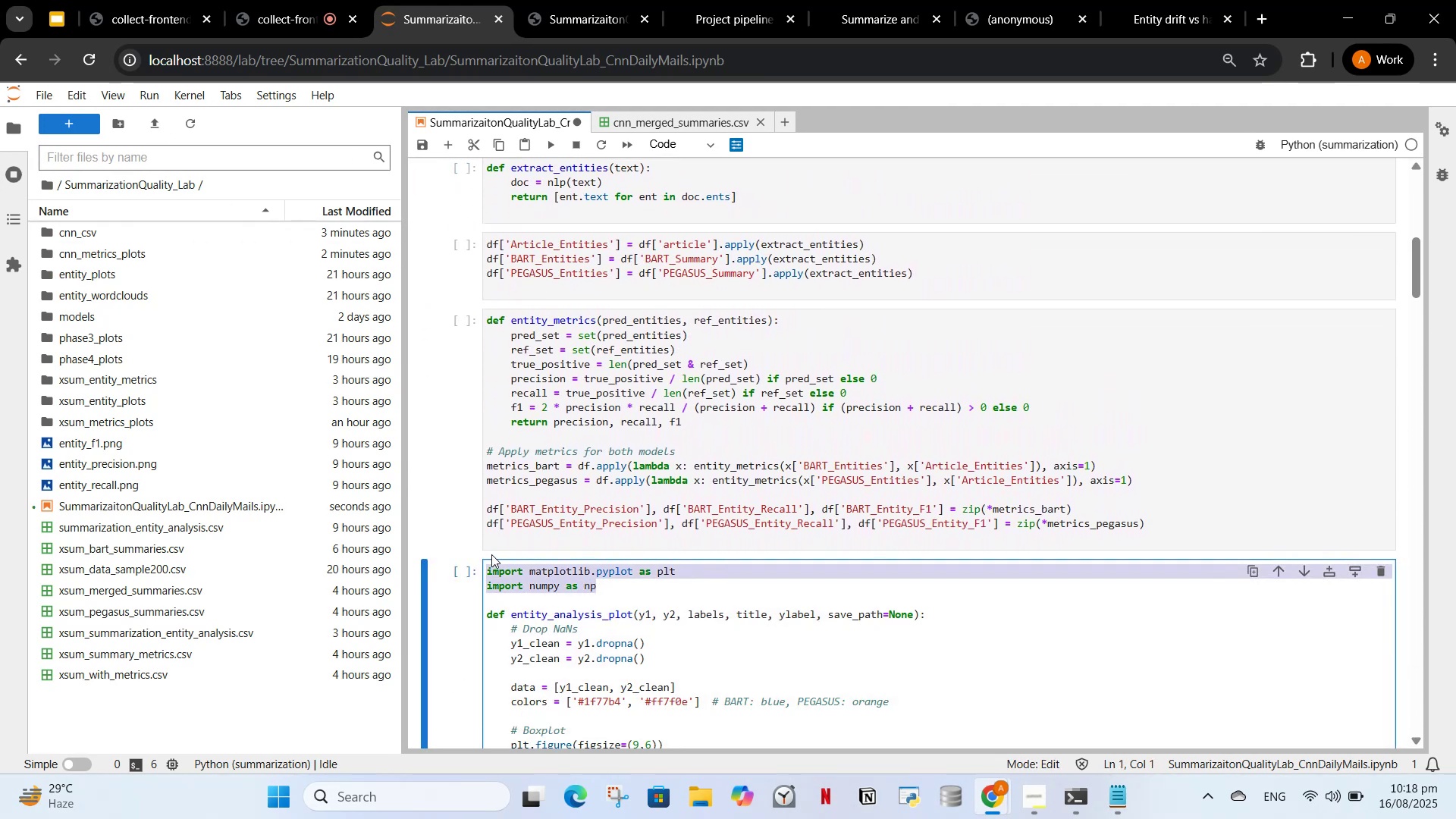 
hold_key(key=ControlLeft, duration=0.65)
 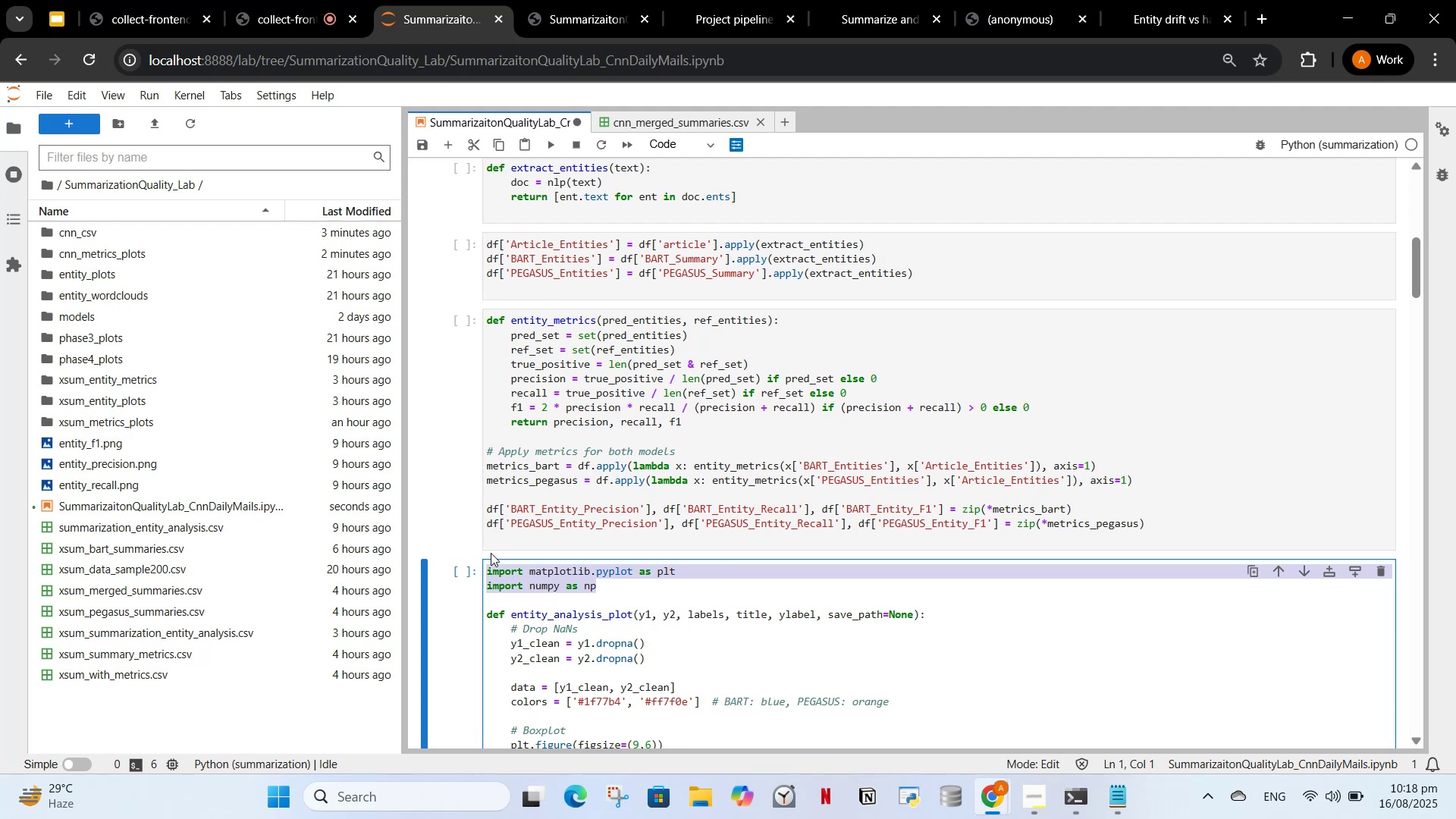 
key(Control+X)
 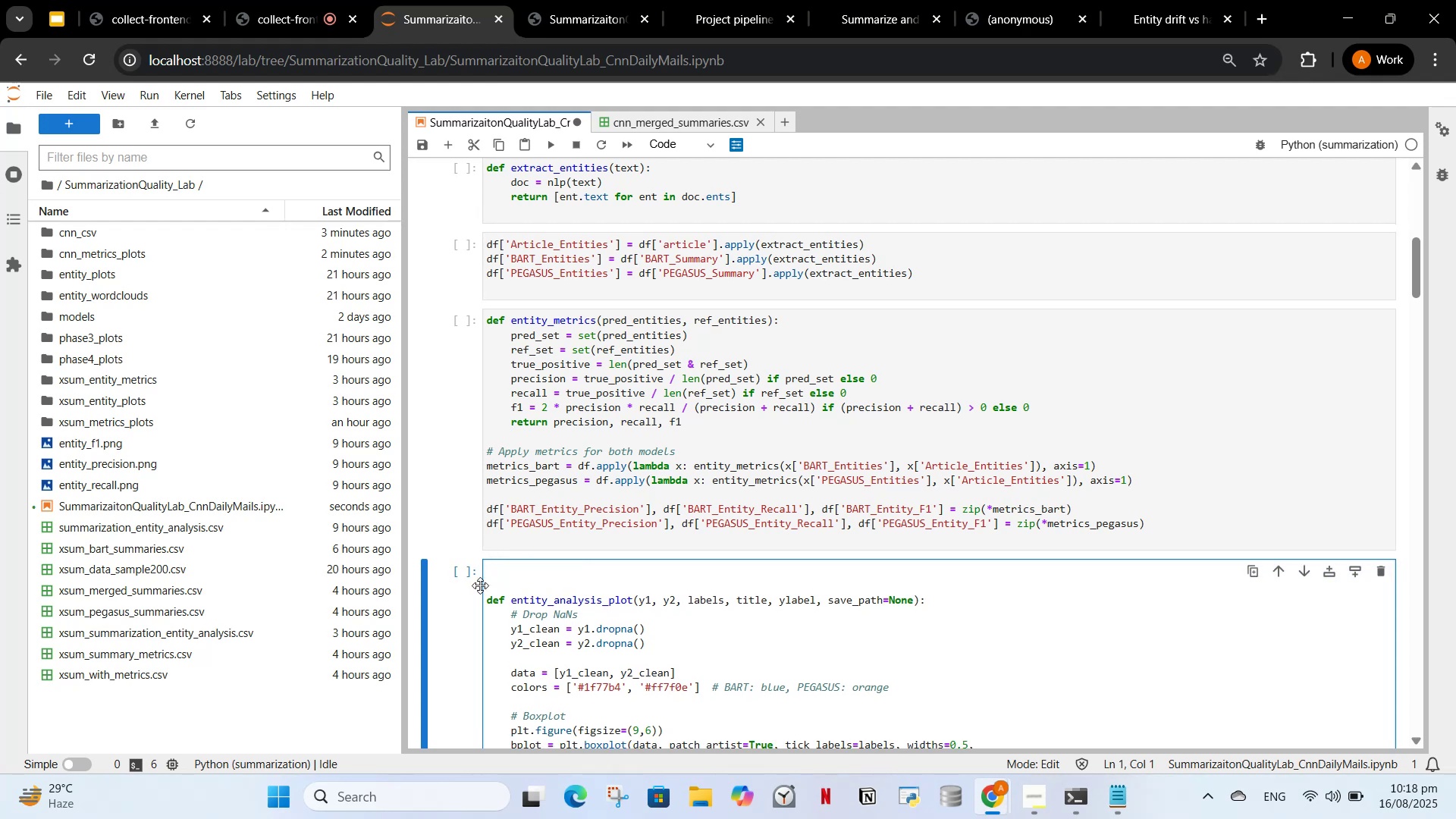 
key(ArrowDown)
 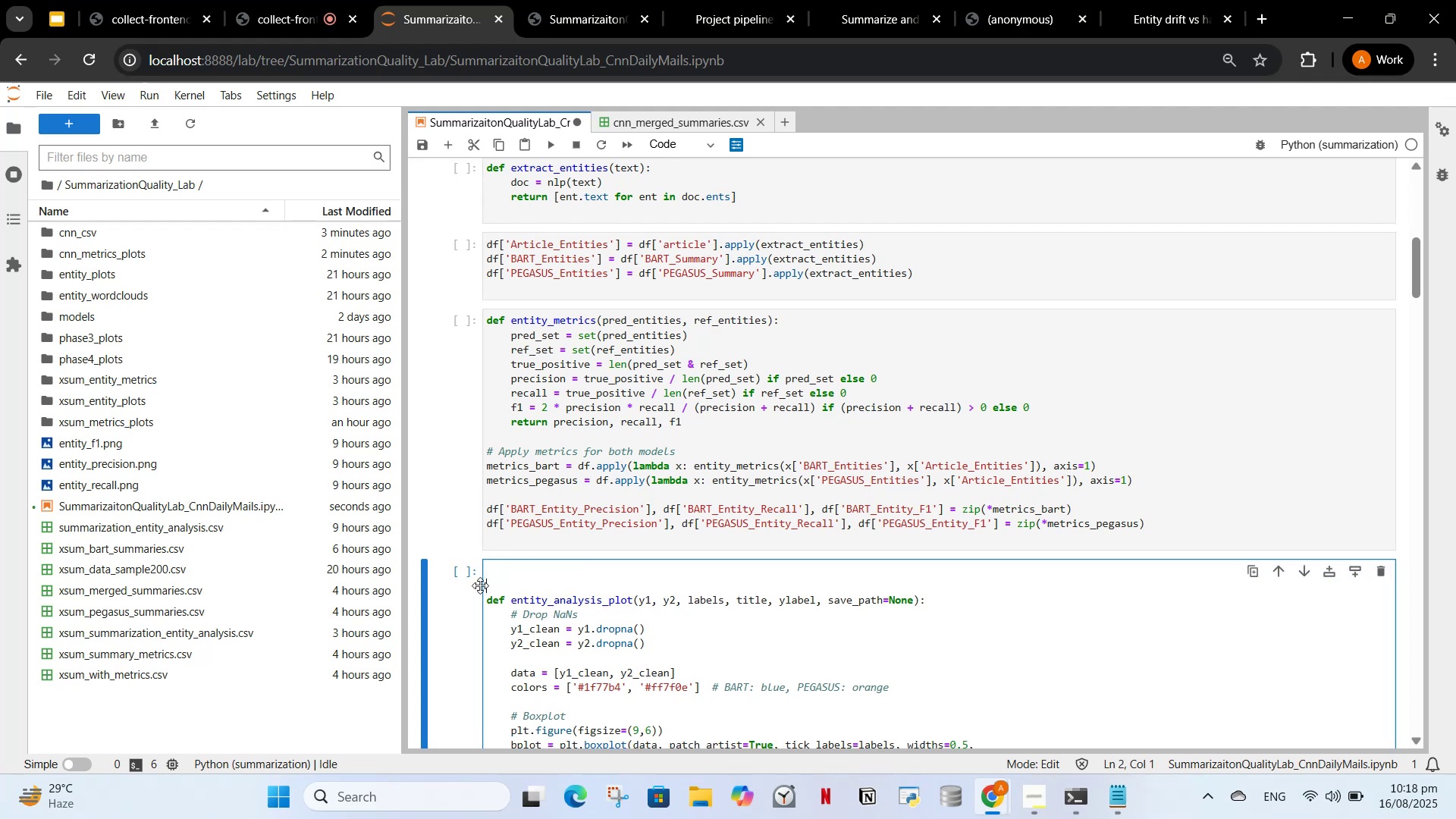 
key(ArrowDown)
 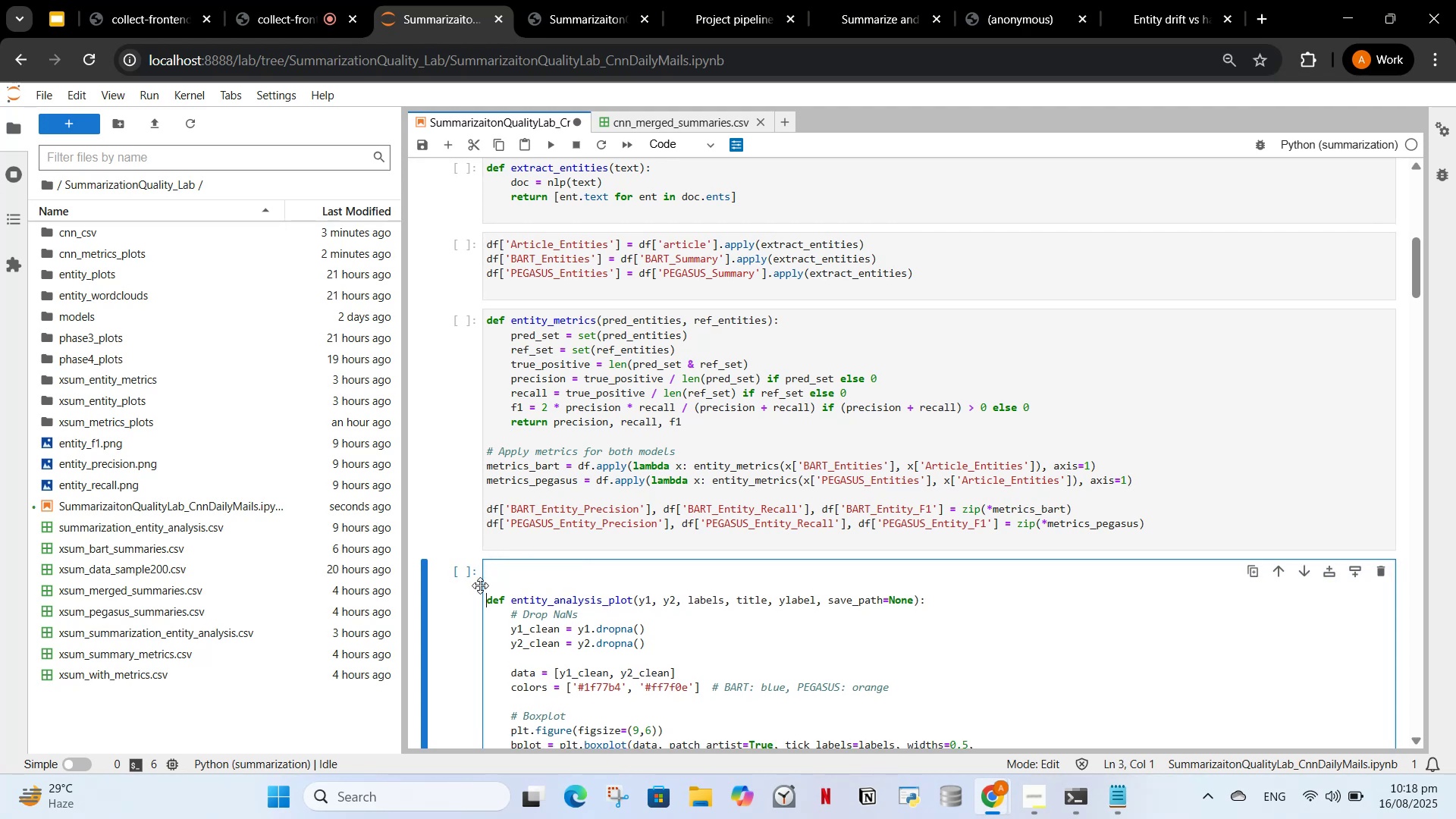 
key(Backspace)
 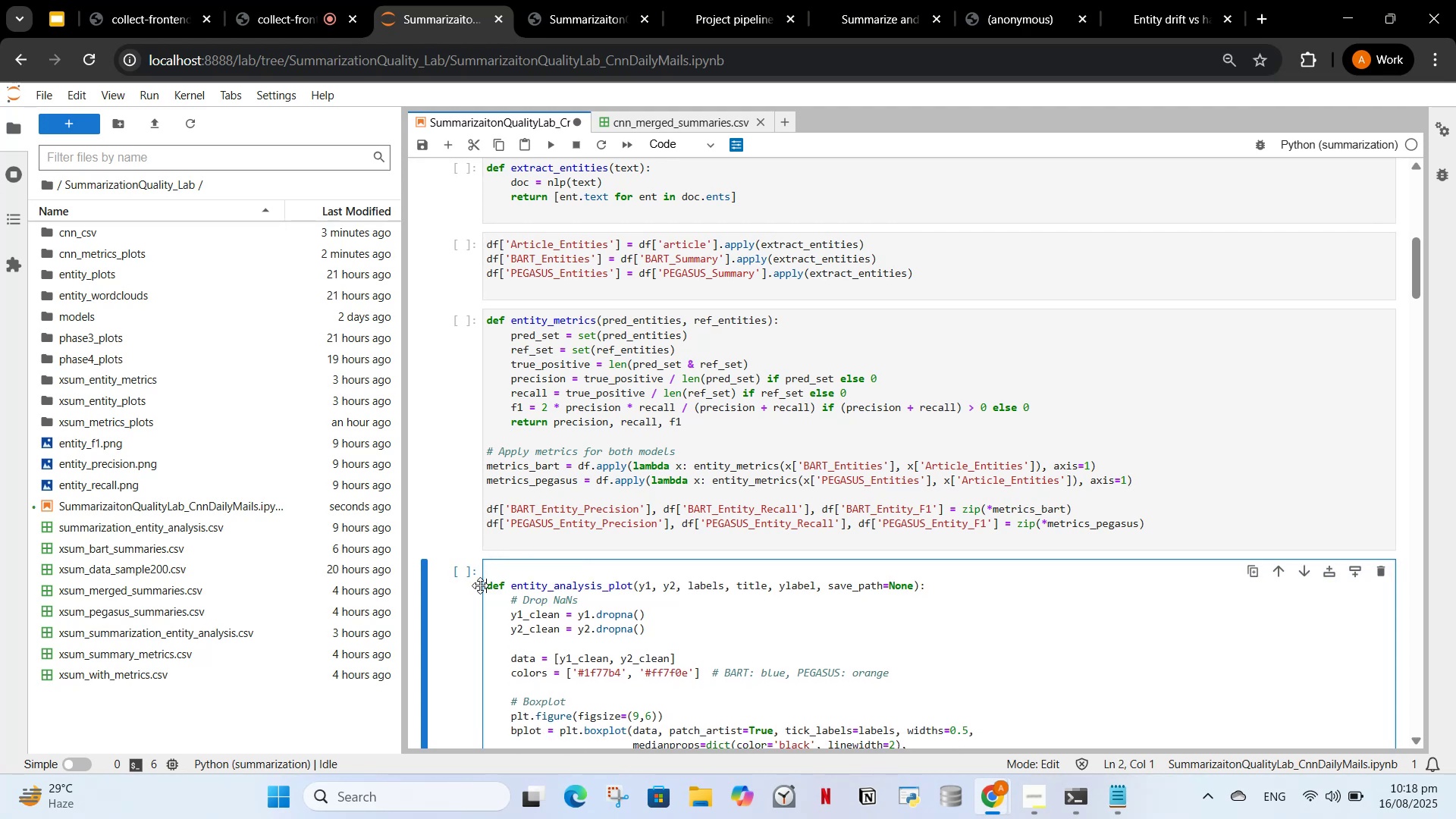 
key(Backspace)
 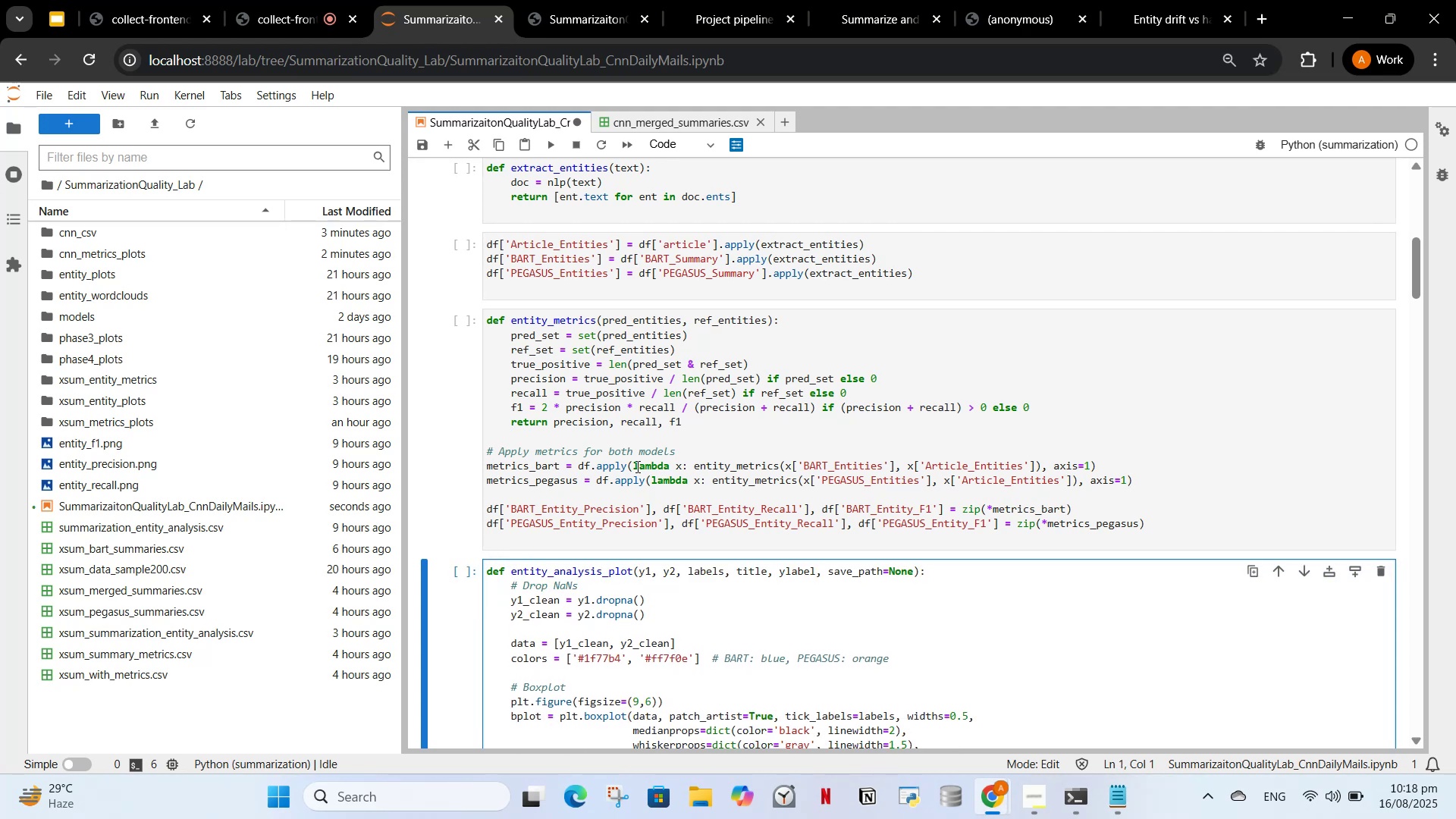 
scroll: coordinate [699, 455], scroll_direction: up, amount: 2.0
 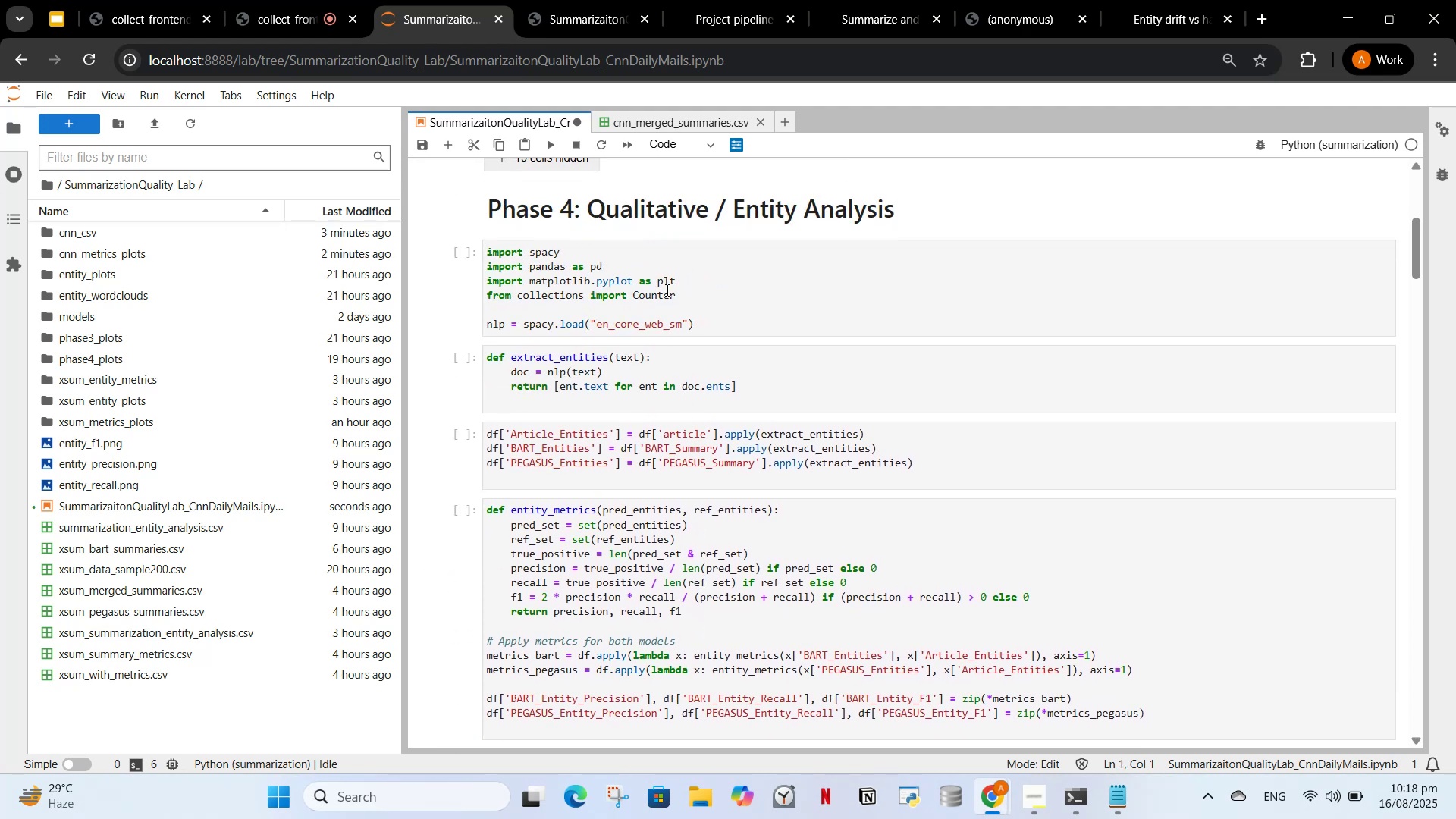 
left_click([713, 306])
 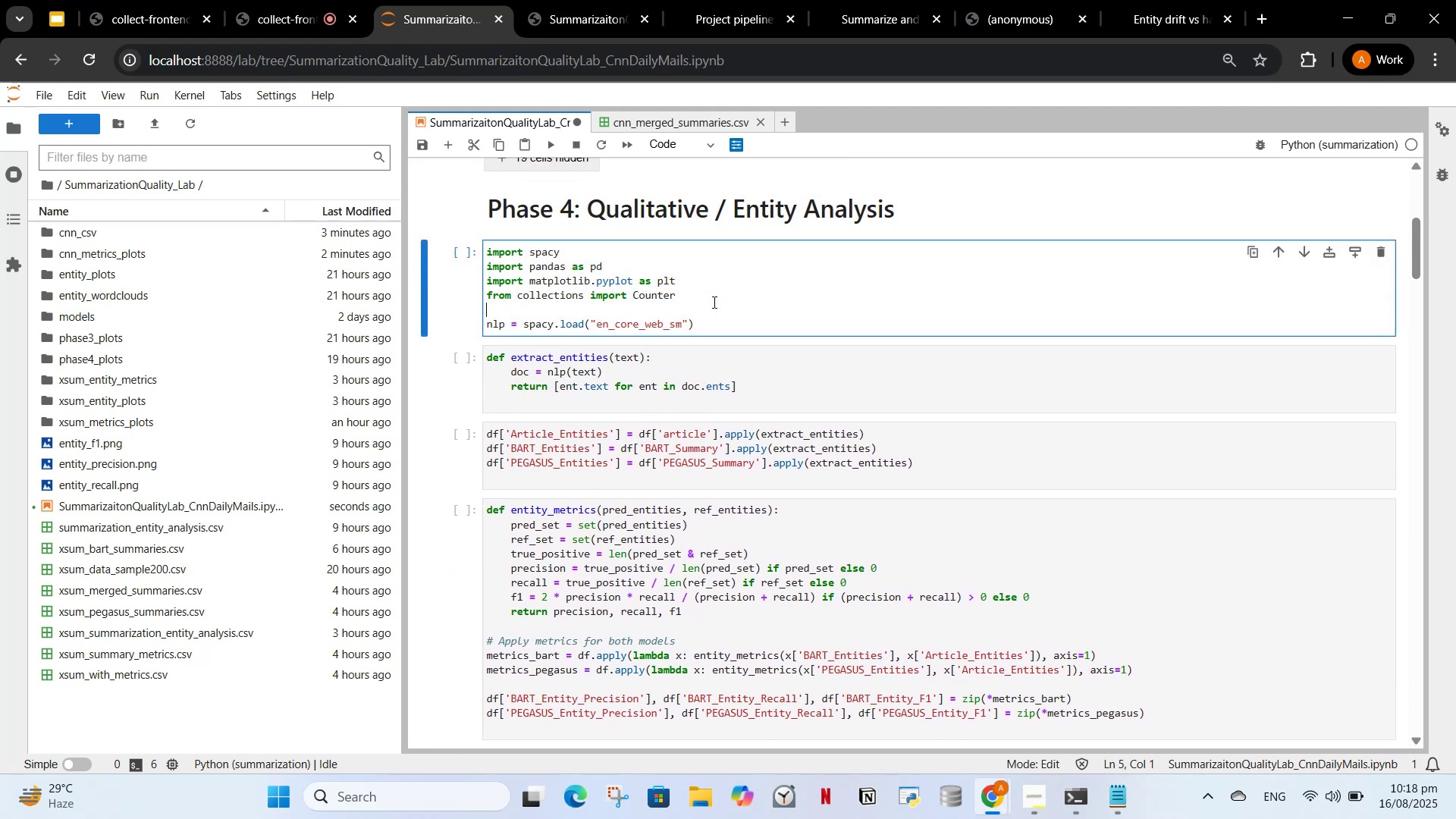 
left_click([713, 302])
 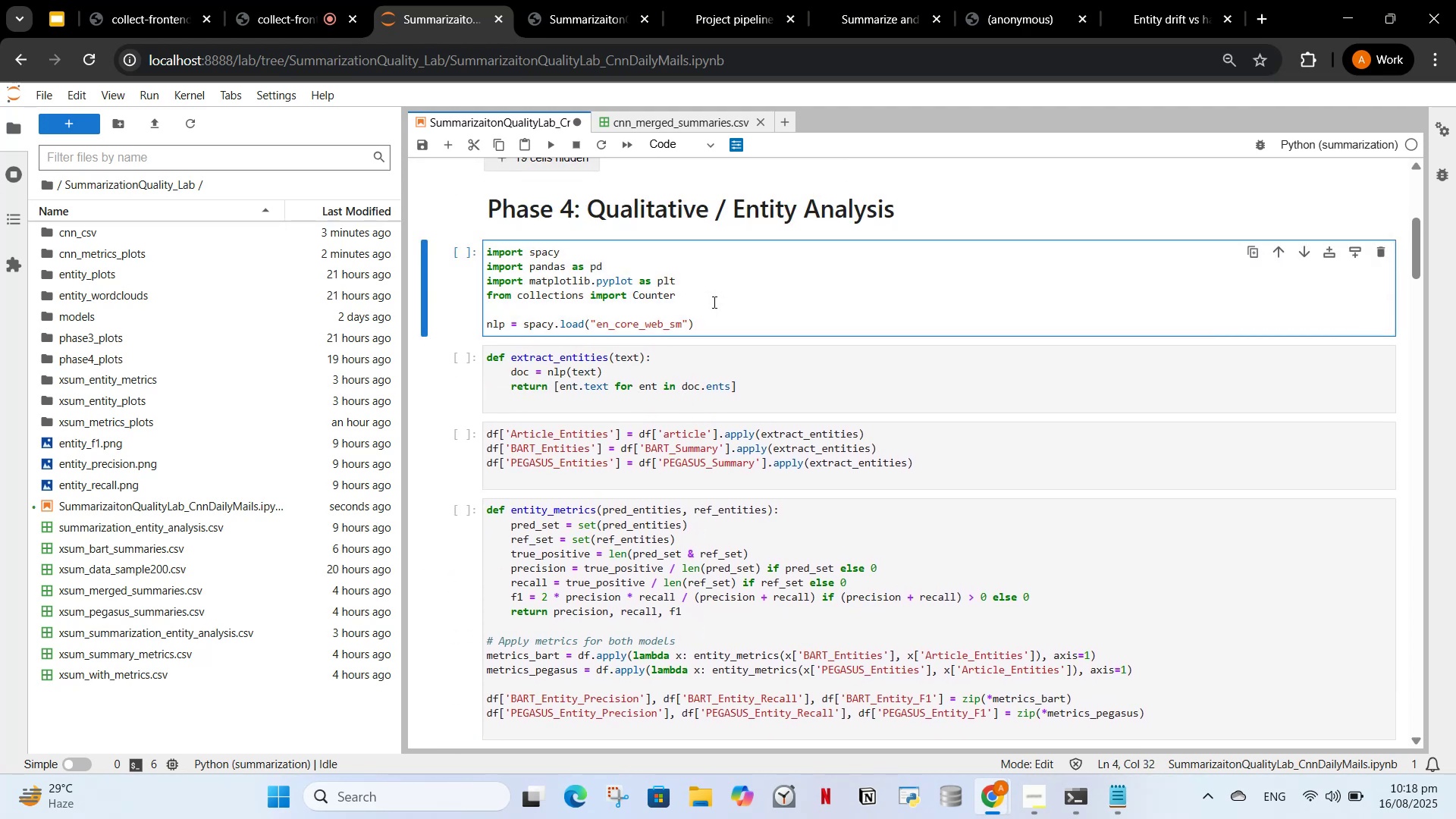 
key(Enter)
 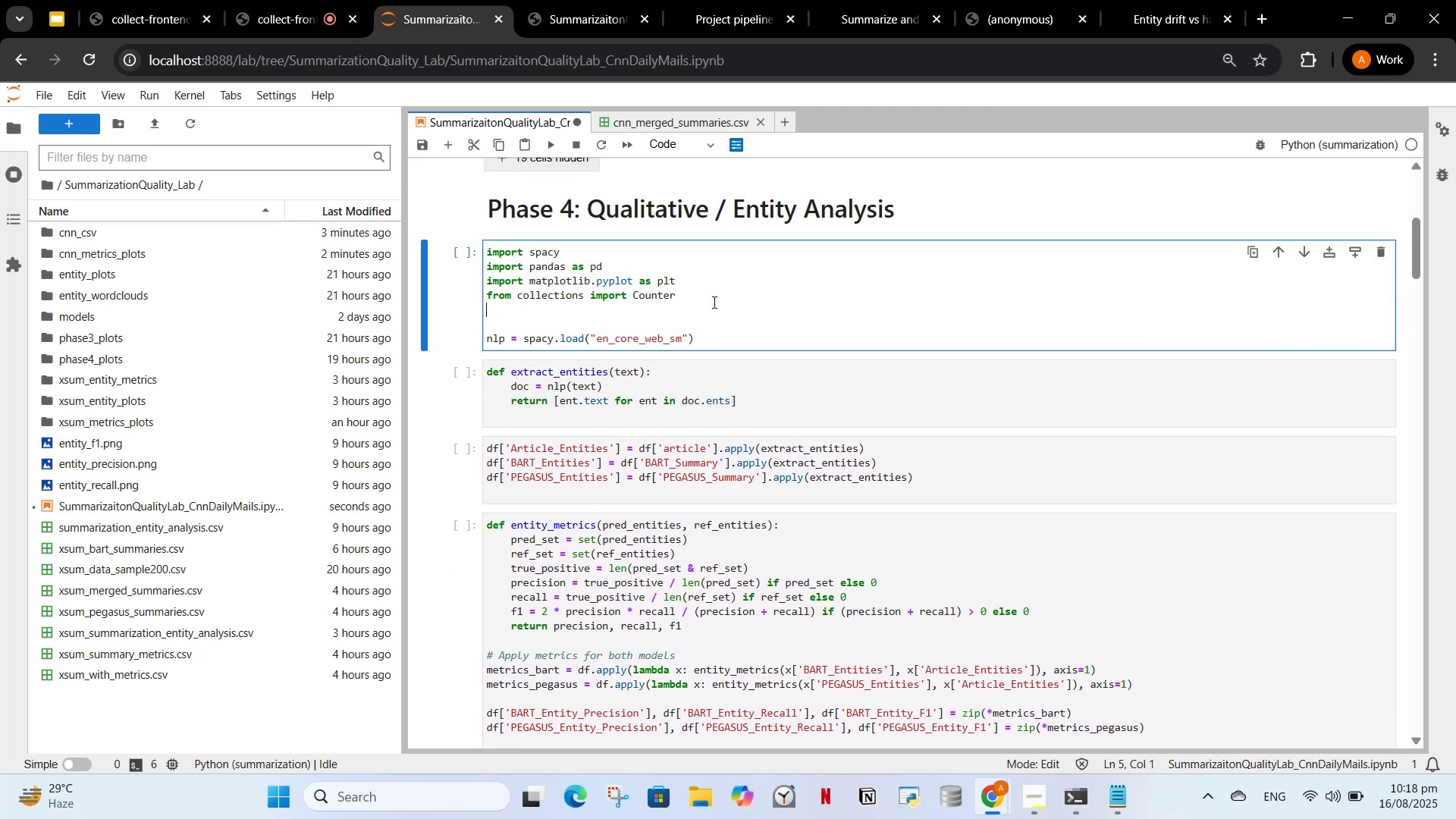 
key(Control+V)
 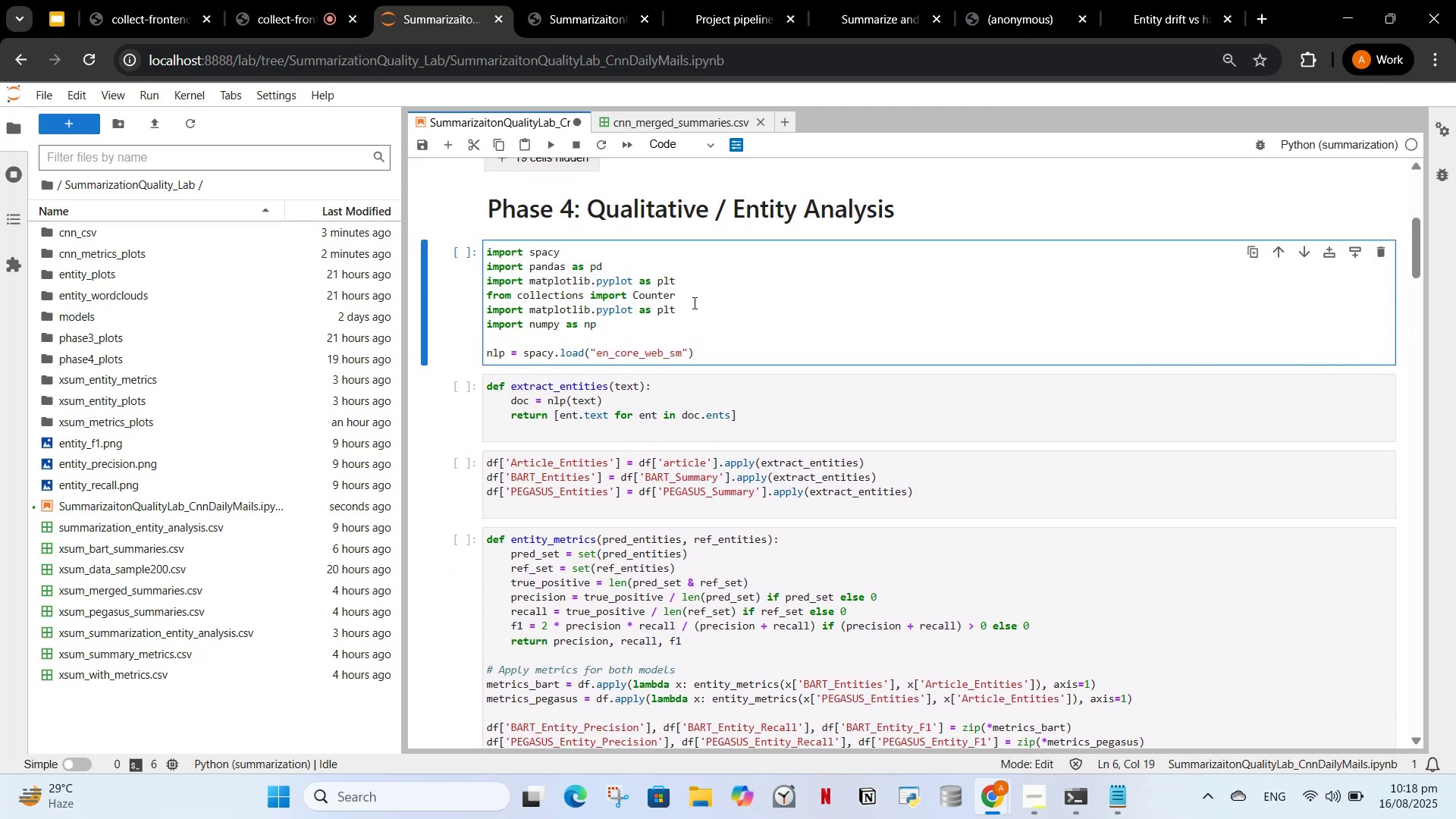 
left_click_drag(start_coordinate=[692, 314], to_coordinate=[491, 307])
 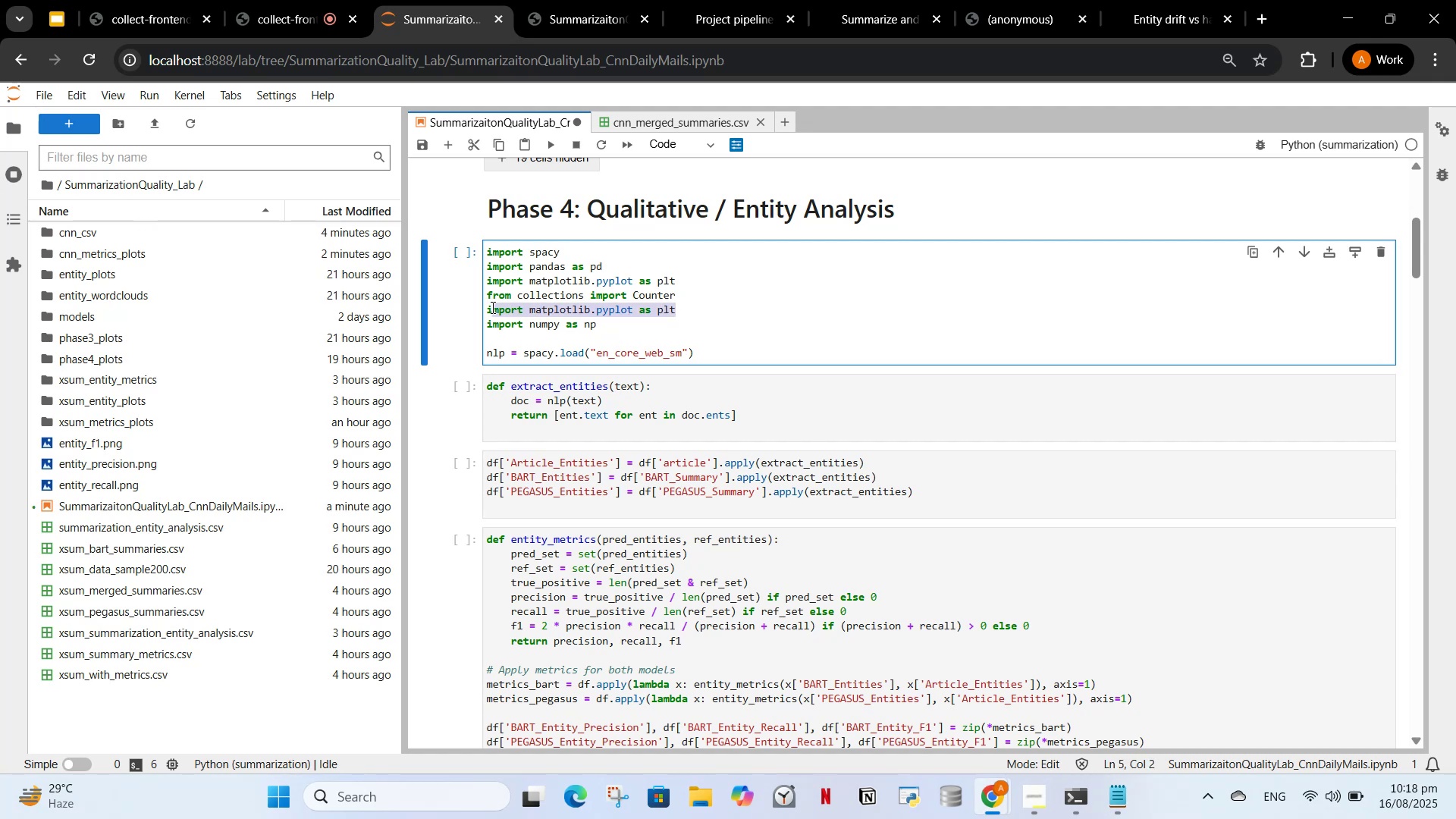 
key(Backspace)
 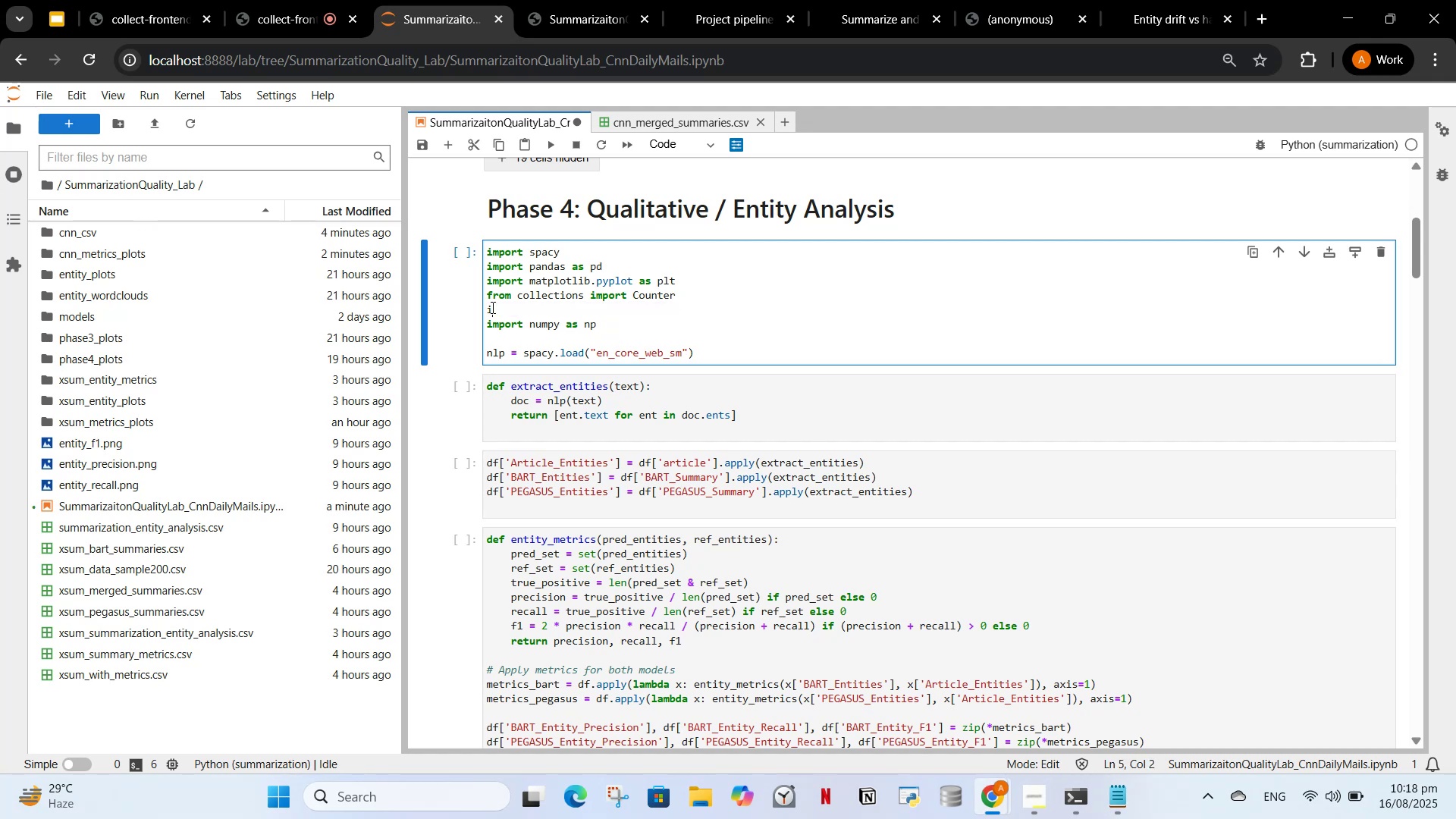 
key(Backspace)
 